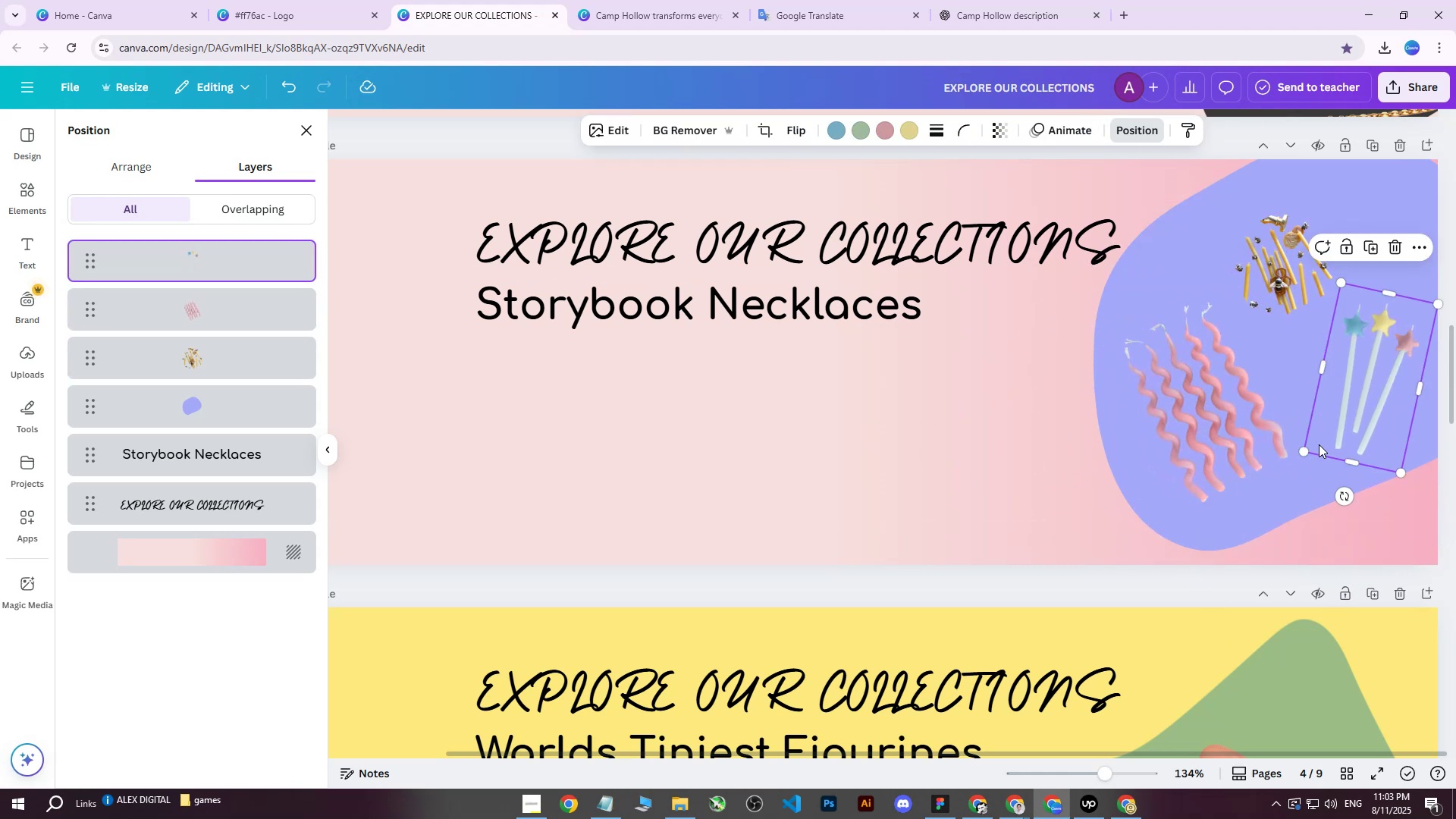 
left_click_drag(start_coordinate=[1308, 452], to_coordinate=[1323, 439])
 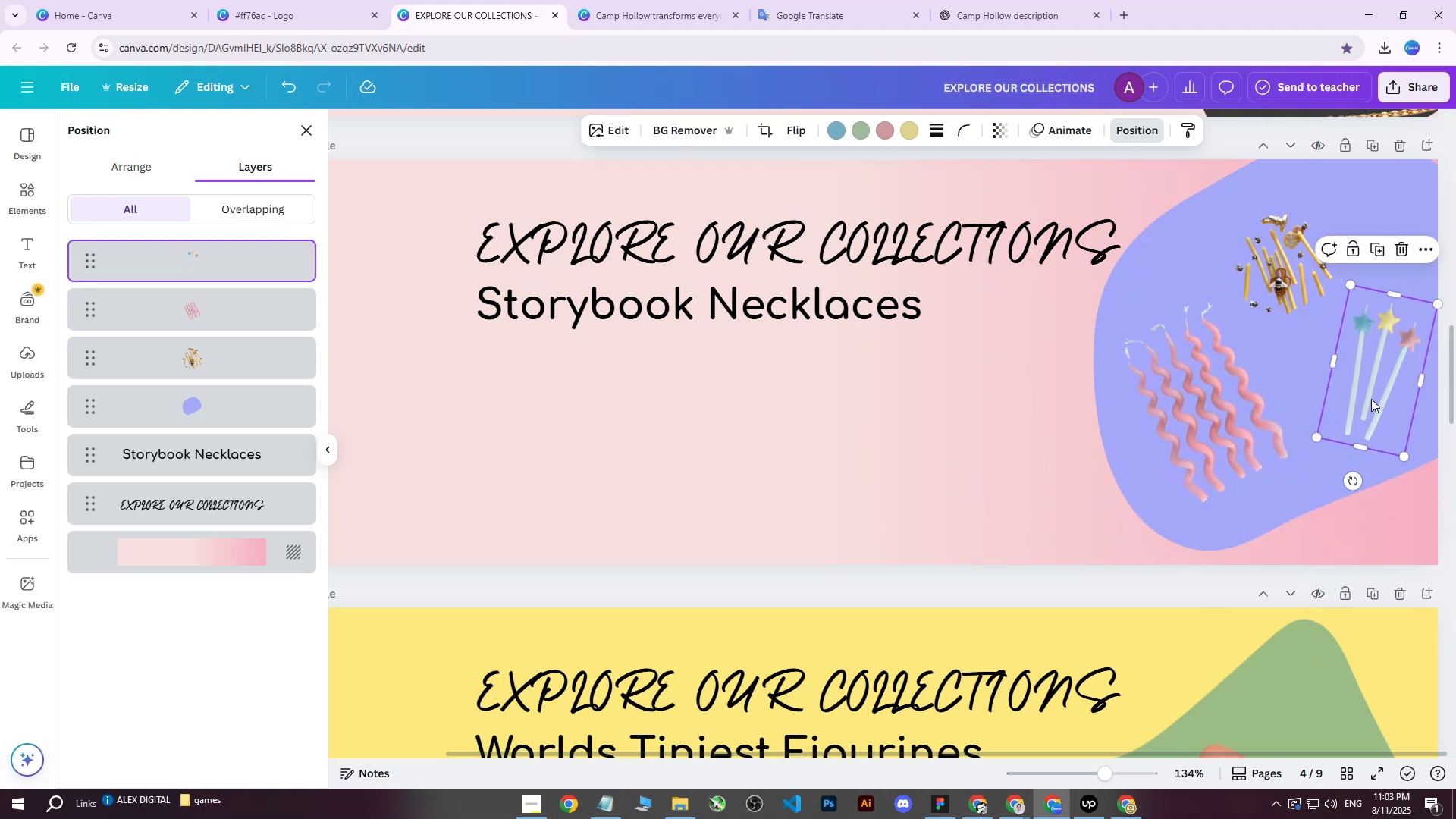 
left_click_drag(start_coordinate=[1373, 398], to_coordinate=[1363, 406])
 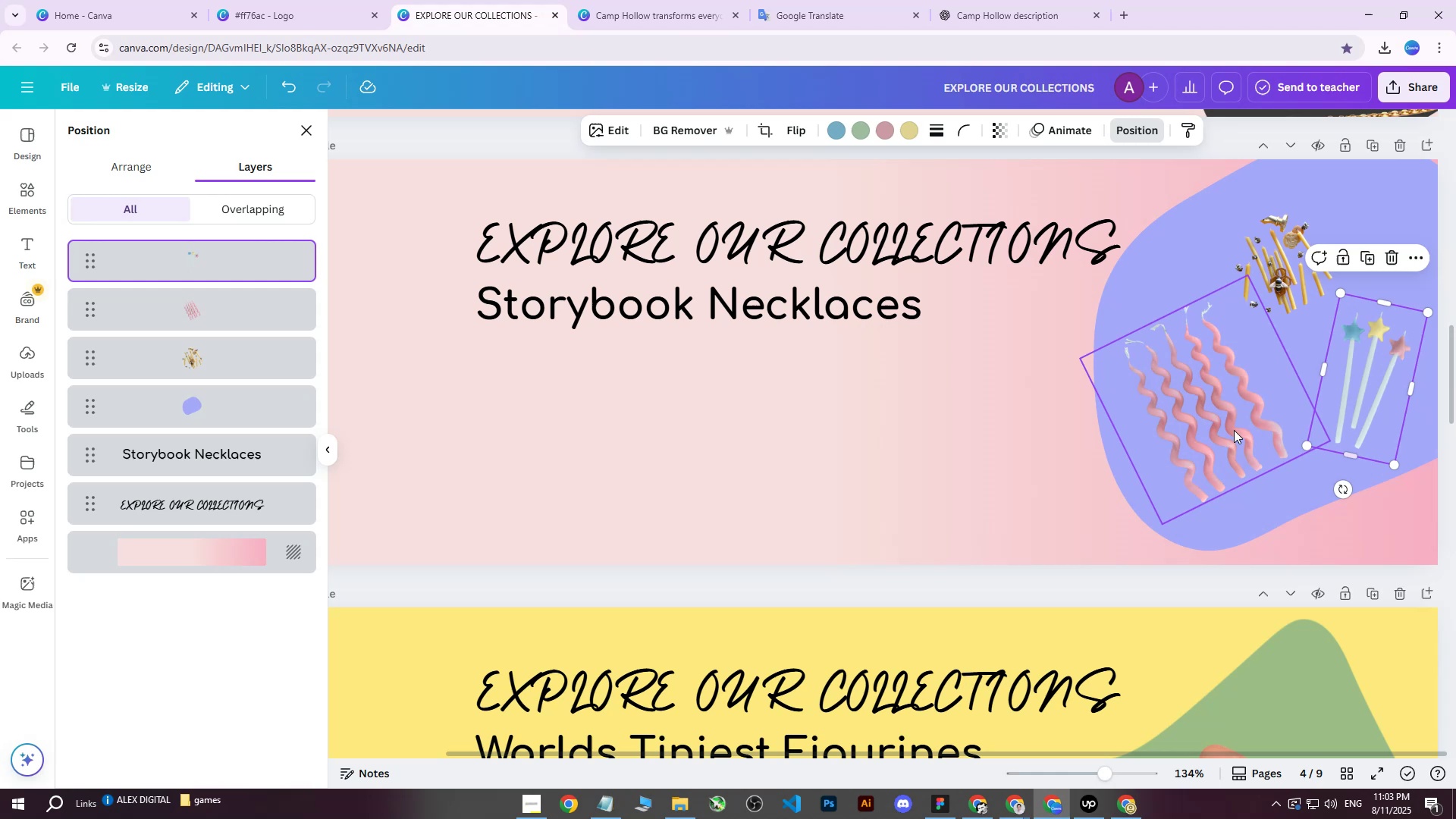 
left_click([1228, 430])
 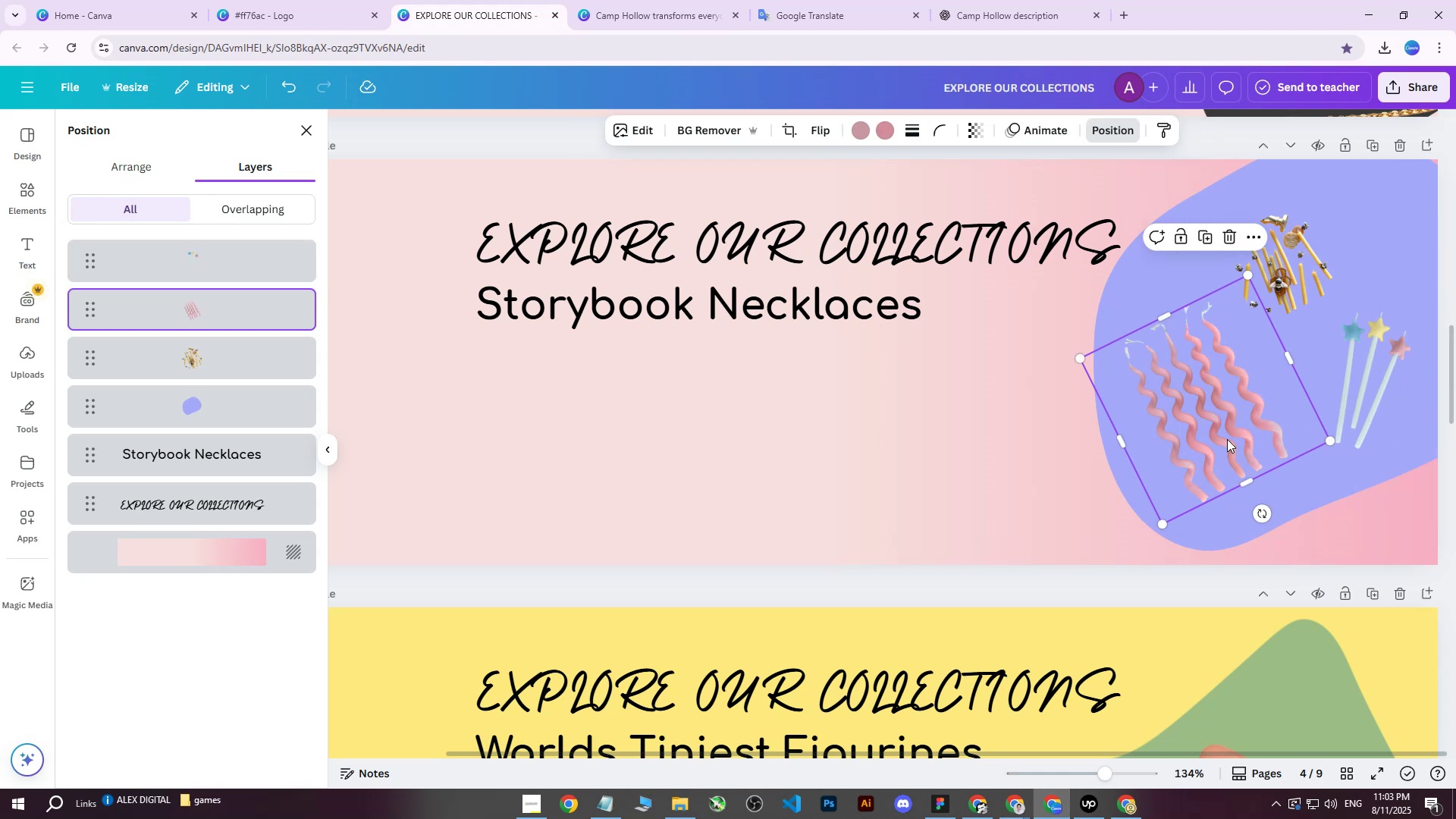 
left_click_drag(start_coordinate=[1227, 435], to_coordinate=[1226, 422])
 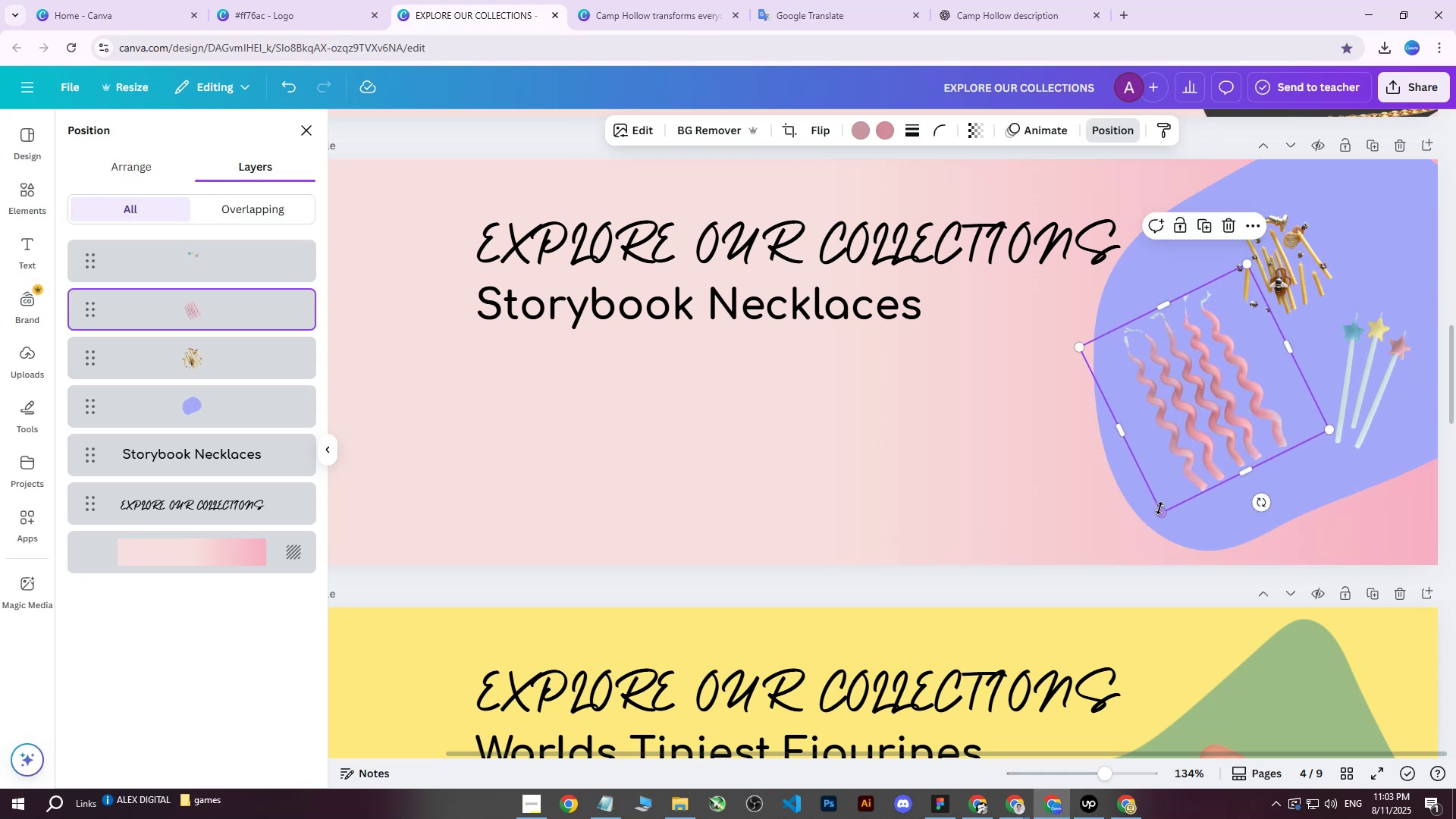 
left_click_drag(start_coordinate=[1159, 512], to_coordinate=[1158, 528])
 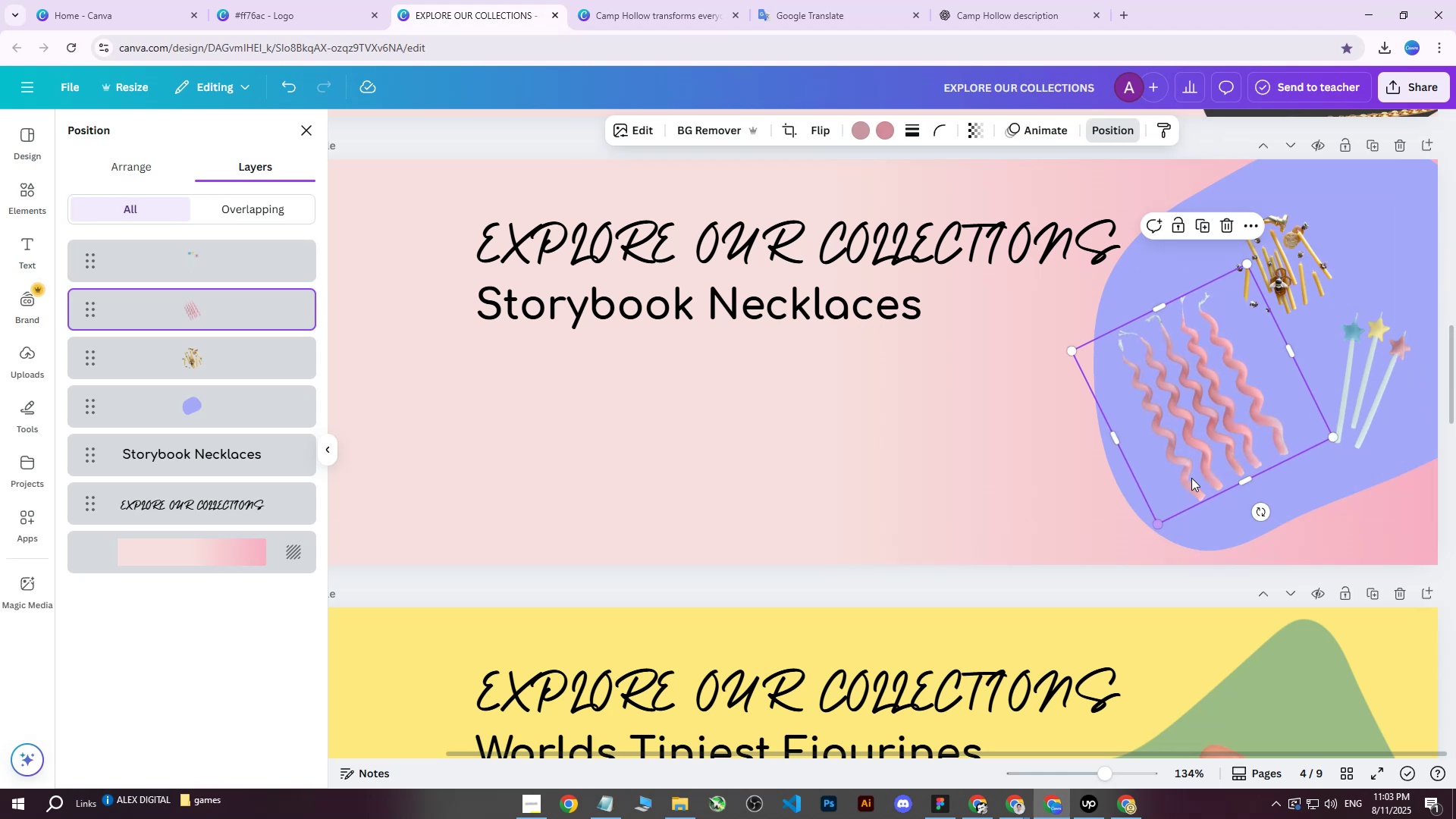 
left_click_drag(start_coordinate=[1203, 463], to_coordinate=[1210, 471])
 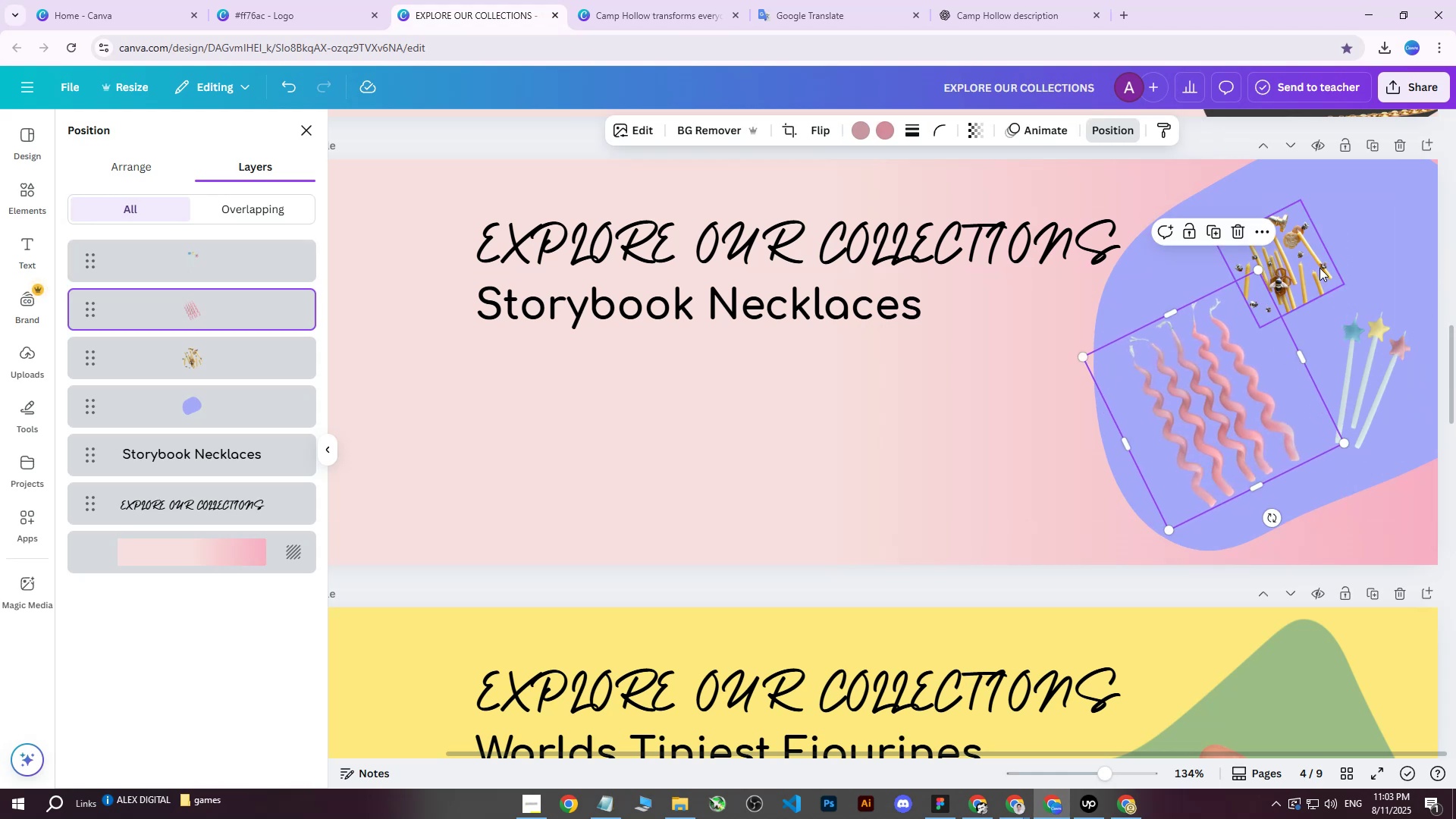 
left_click([1320, 268])
 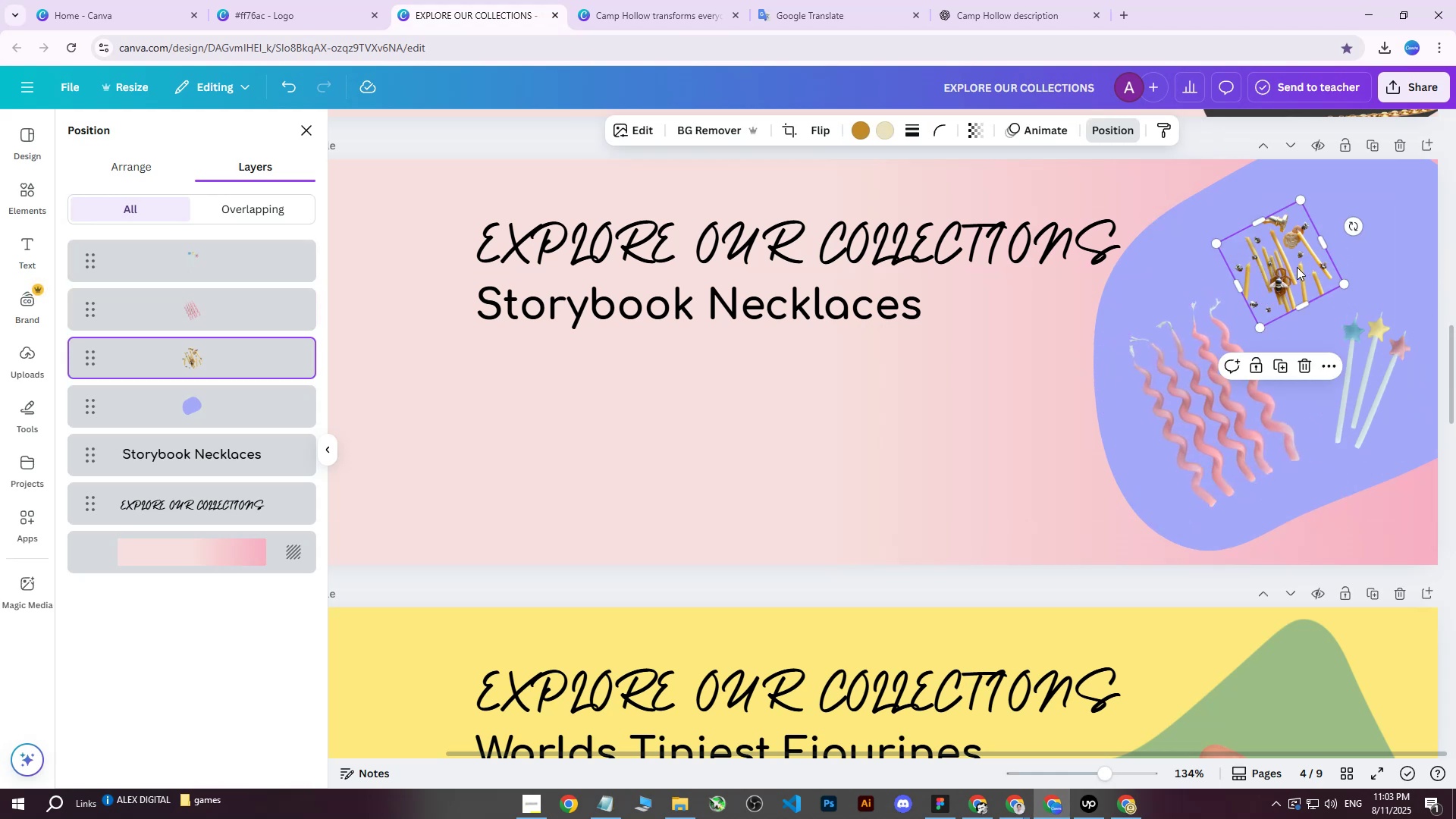 
left_click_drag(start_coordinate=[1297, 263], to_coordinate=[1320, 238])
 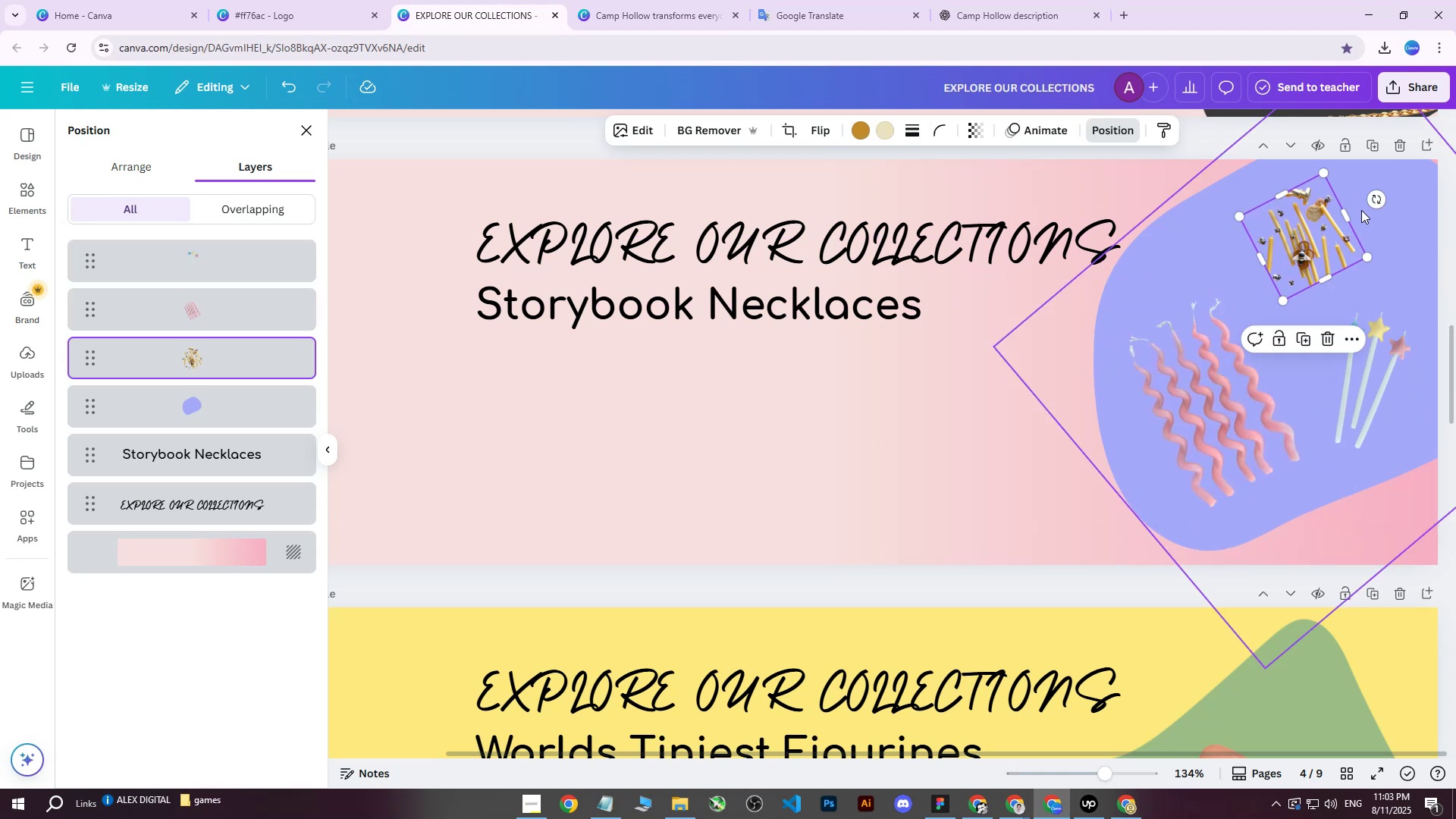 
left_click_drag(start_coordinate=[1370, 204], to_coordinate=[1370, 255])
 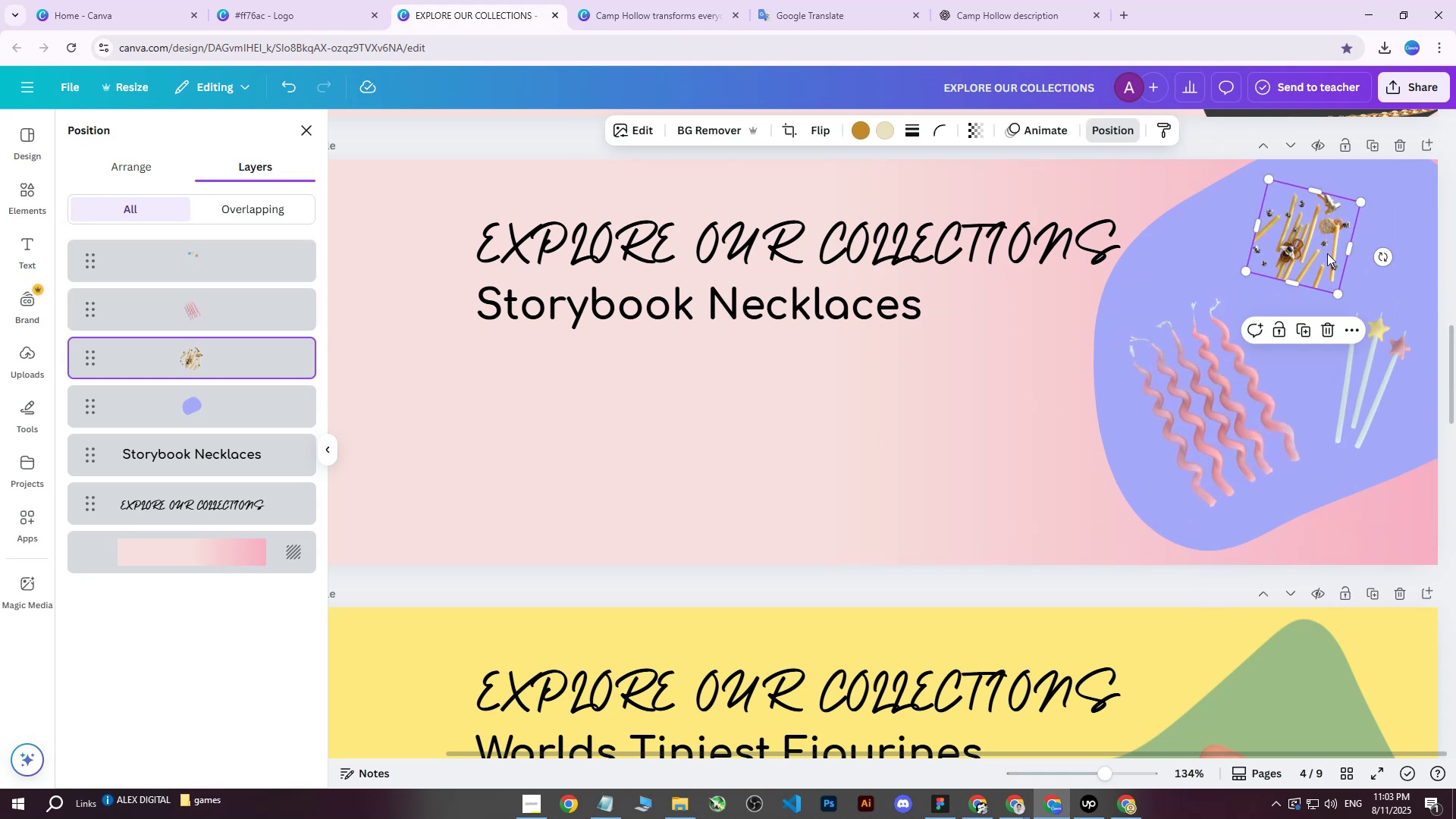 
left_click_drag(start_coordinate=[1326, 253], to_coordinate=[1320, 253])
 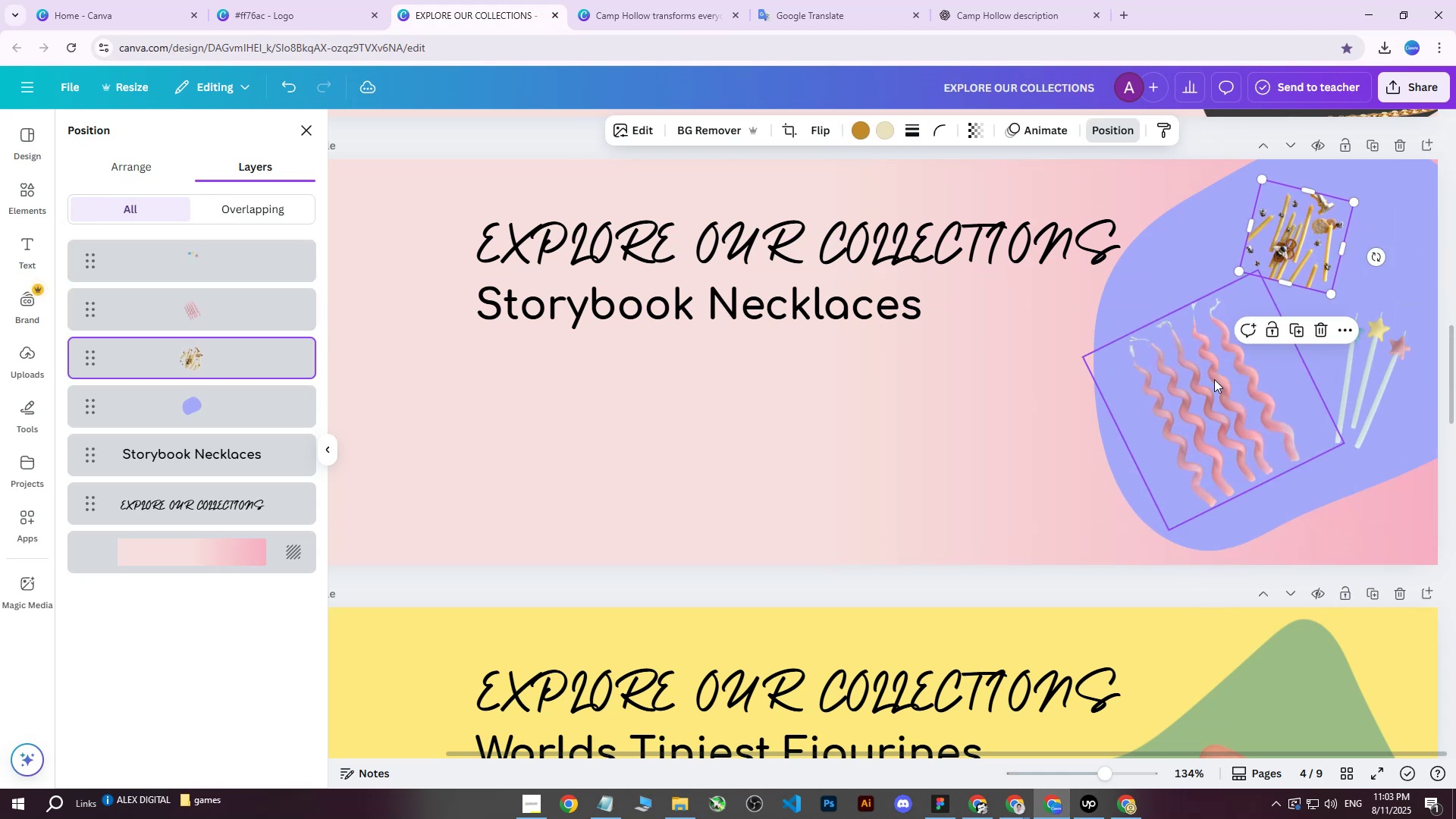 
left_click([1214, 379])
 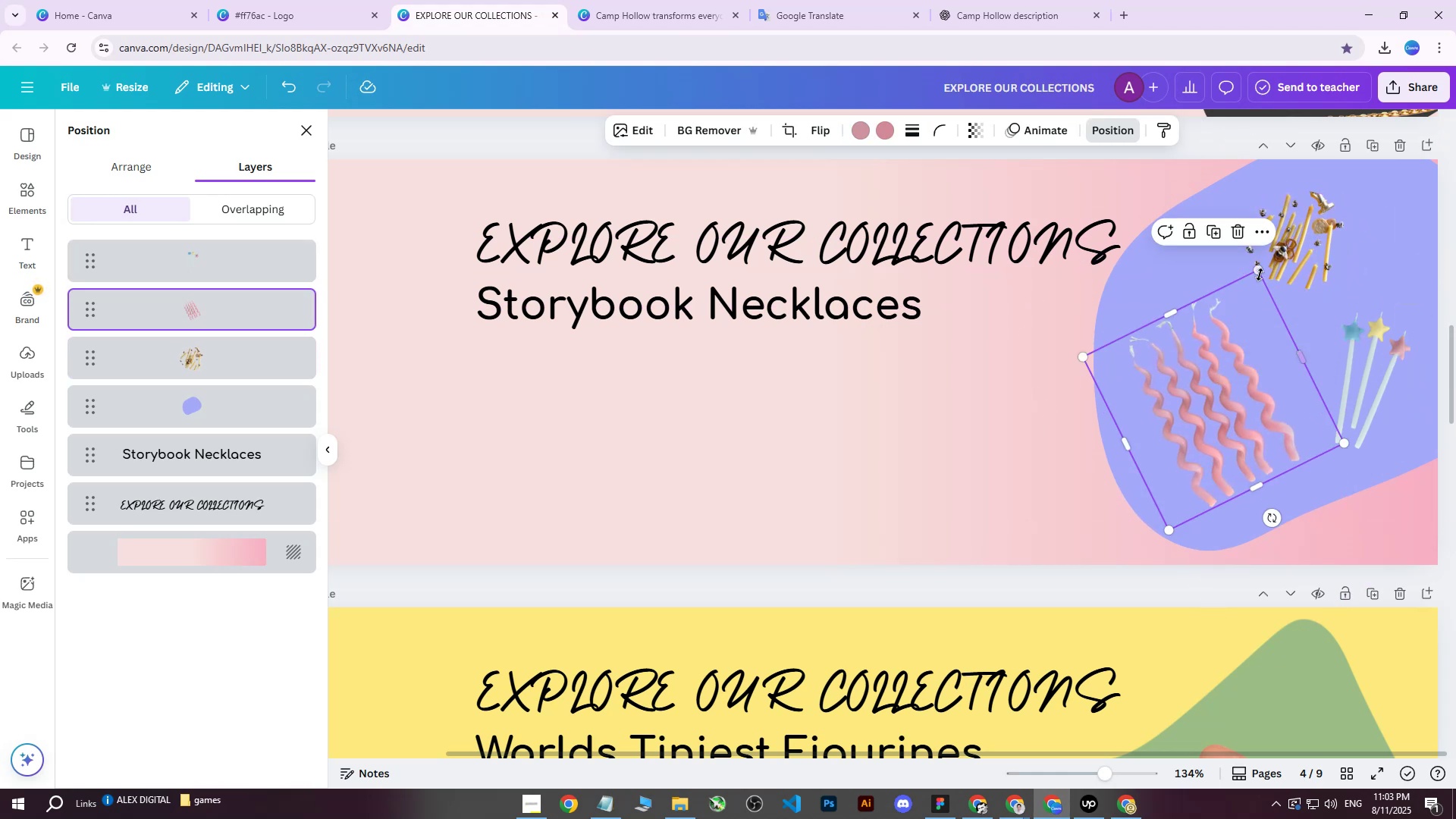 
left_click_drag(start_coordinate=[1260, 272], to_coordinate=[1262, 263])
 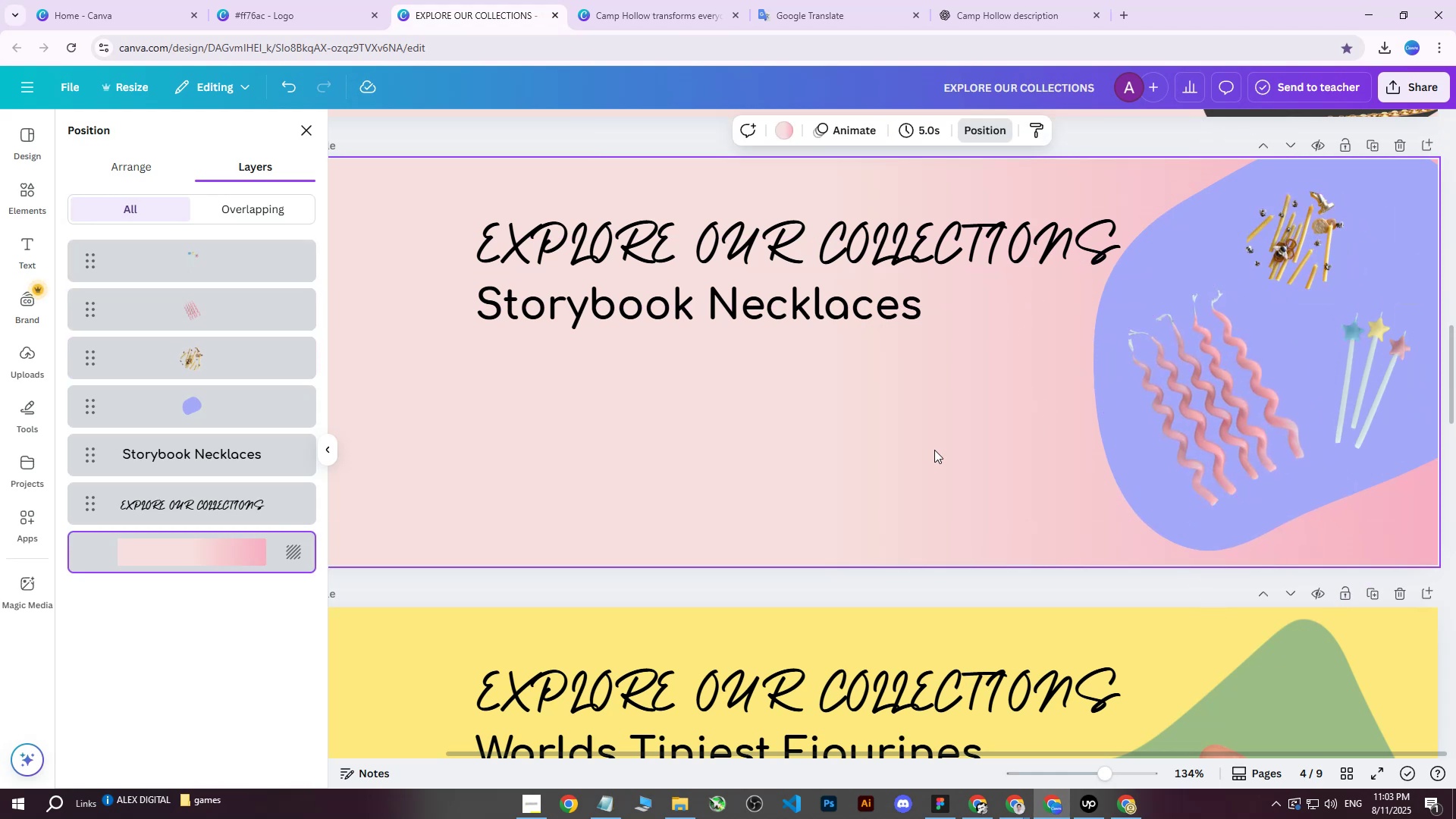 
hold_key(key=ControlLeft, duration=0.46)
scroll: coordinate [934, 450], scroll_direction: down, amount: 4.0
 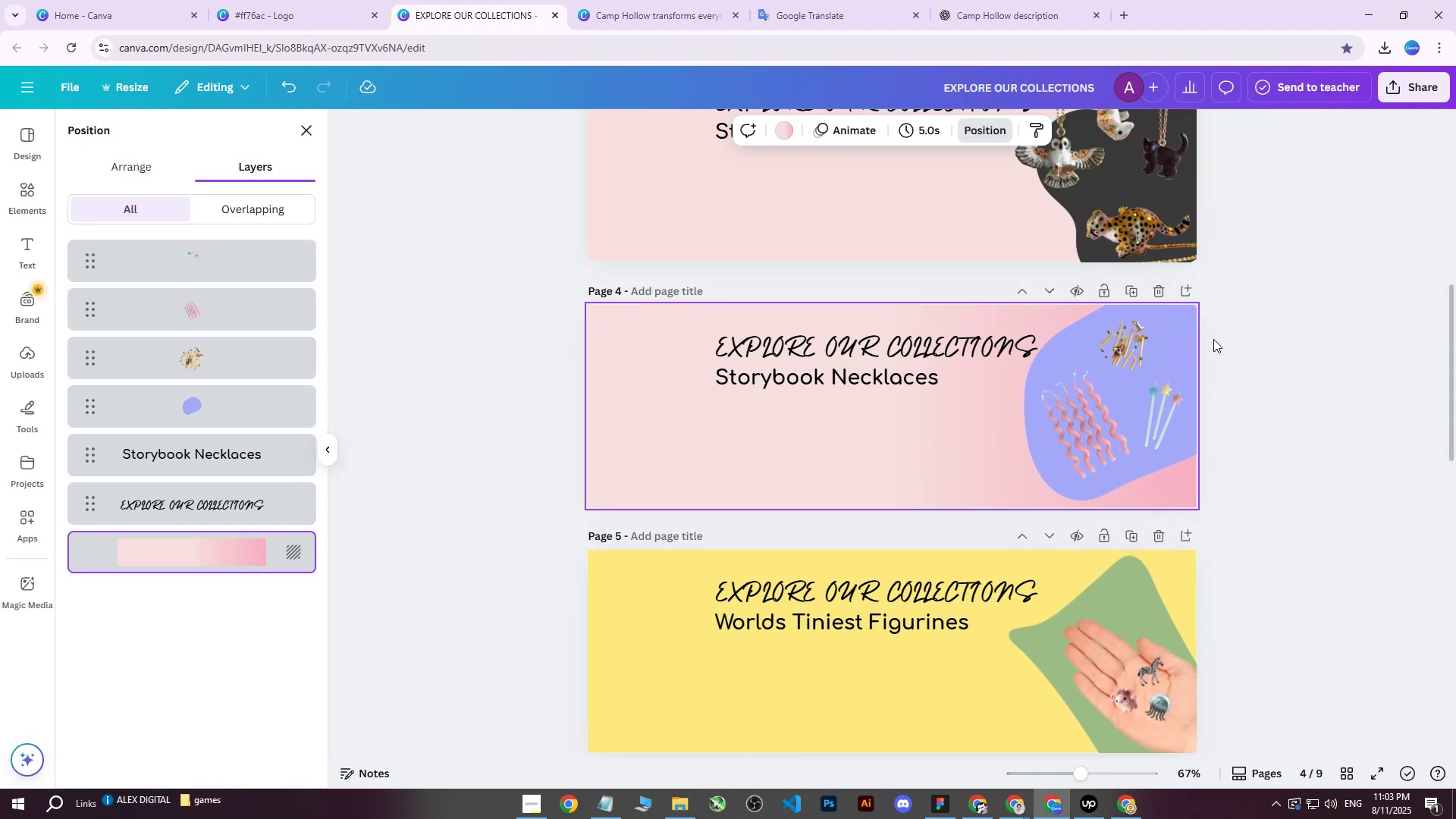 
left_click([667, 427])
 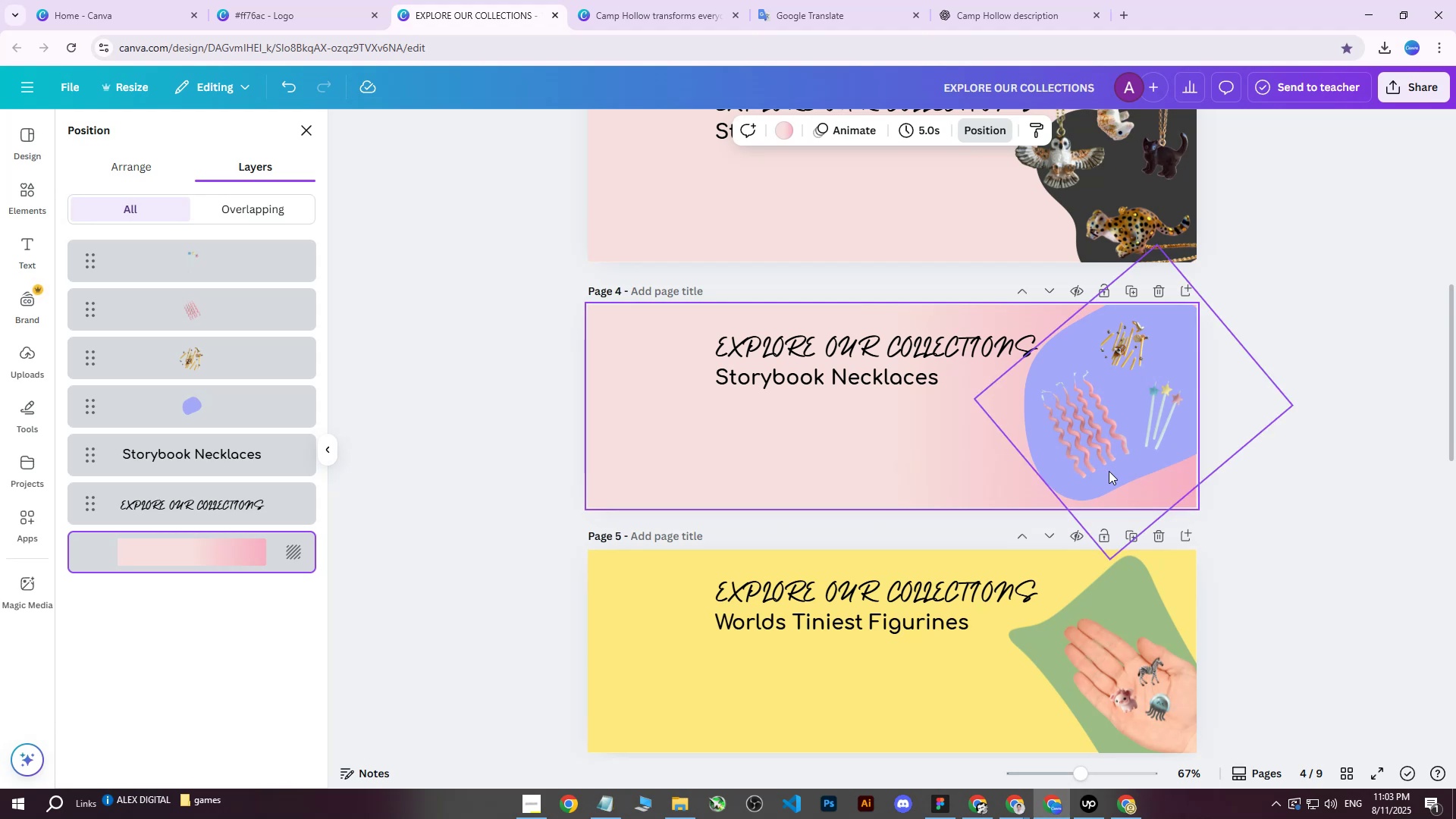 
scroll: coordinate [773, 497], scroll_direction: down, amount: 1.0
 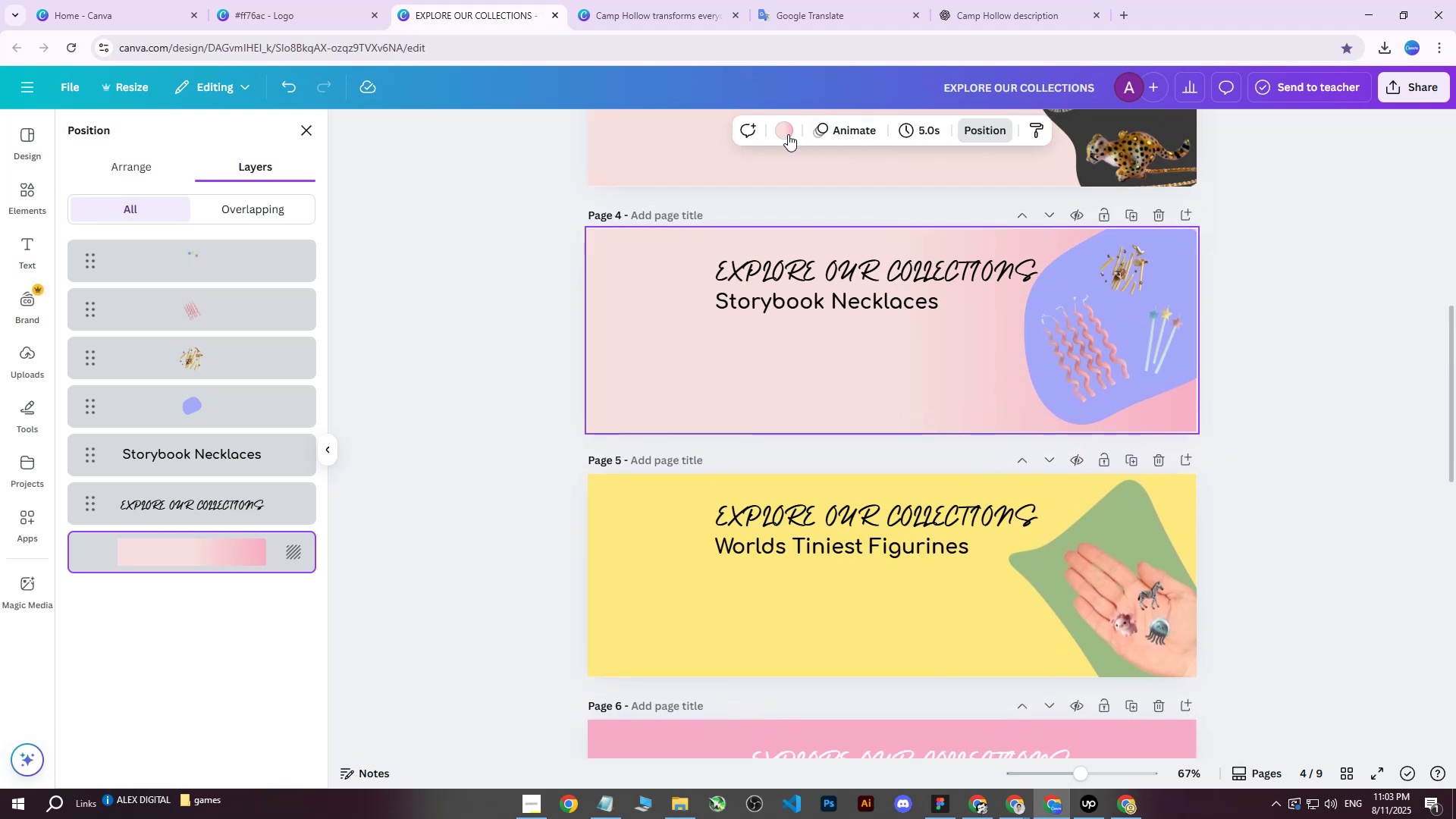 
left_click([783, 134])
 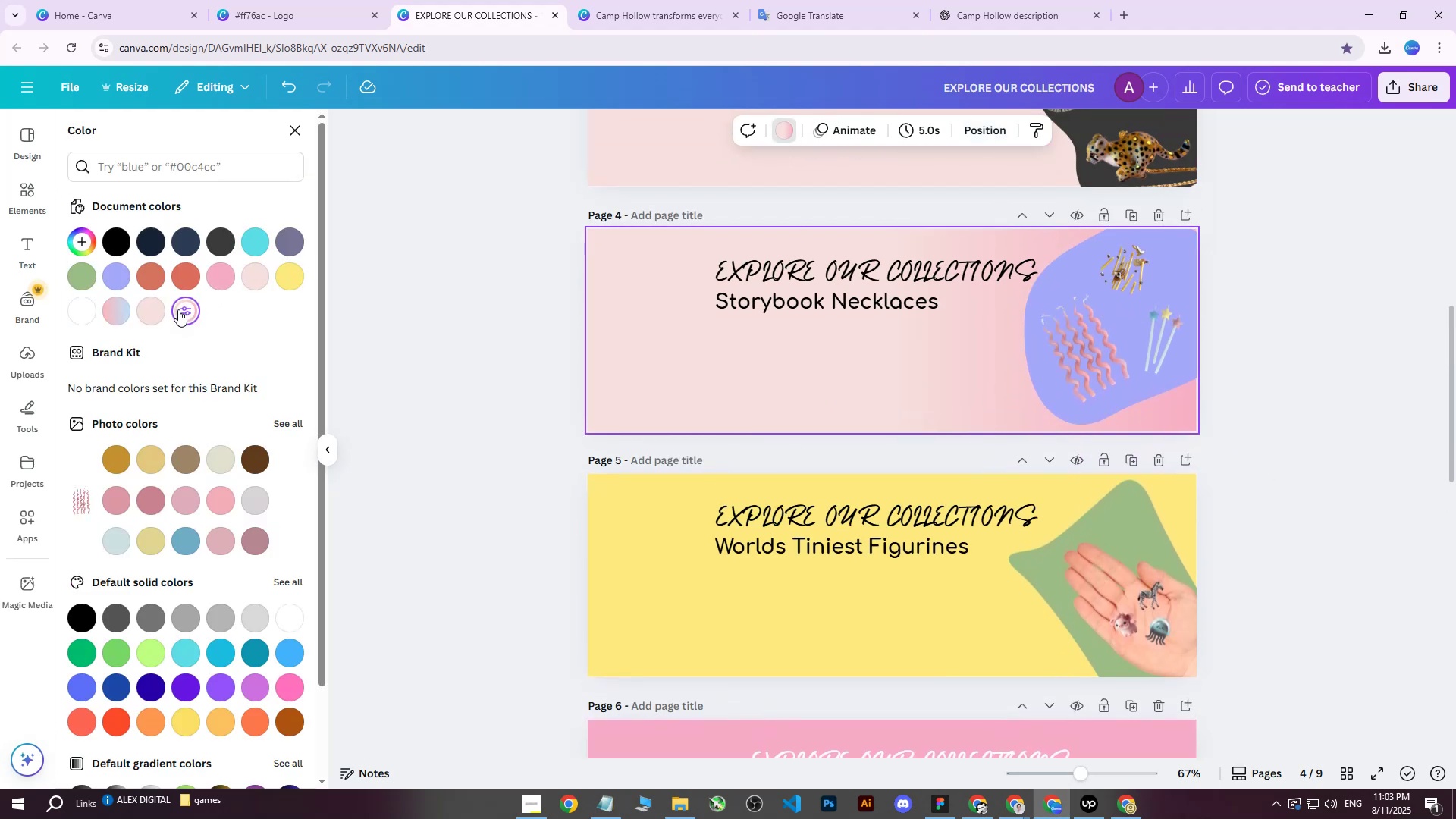 
double_click([180, 309])
 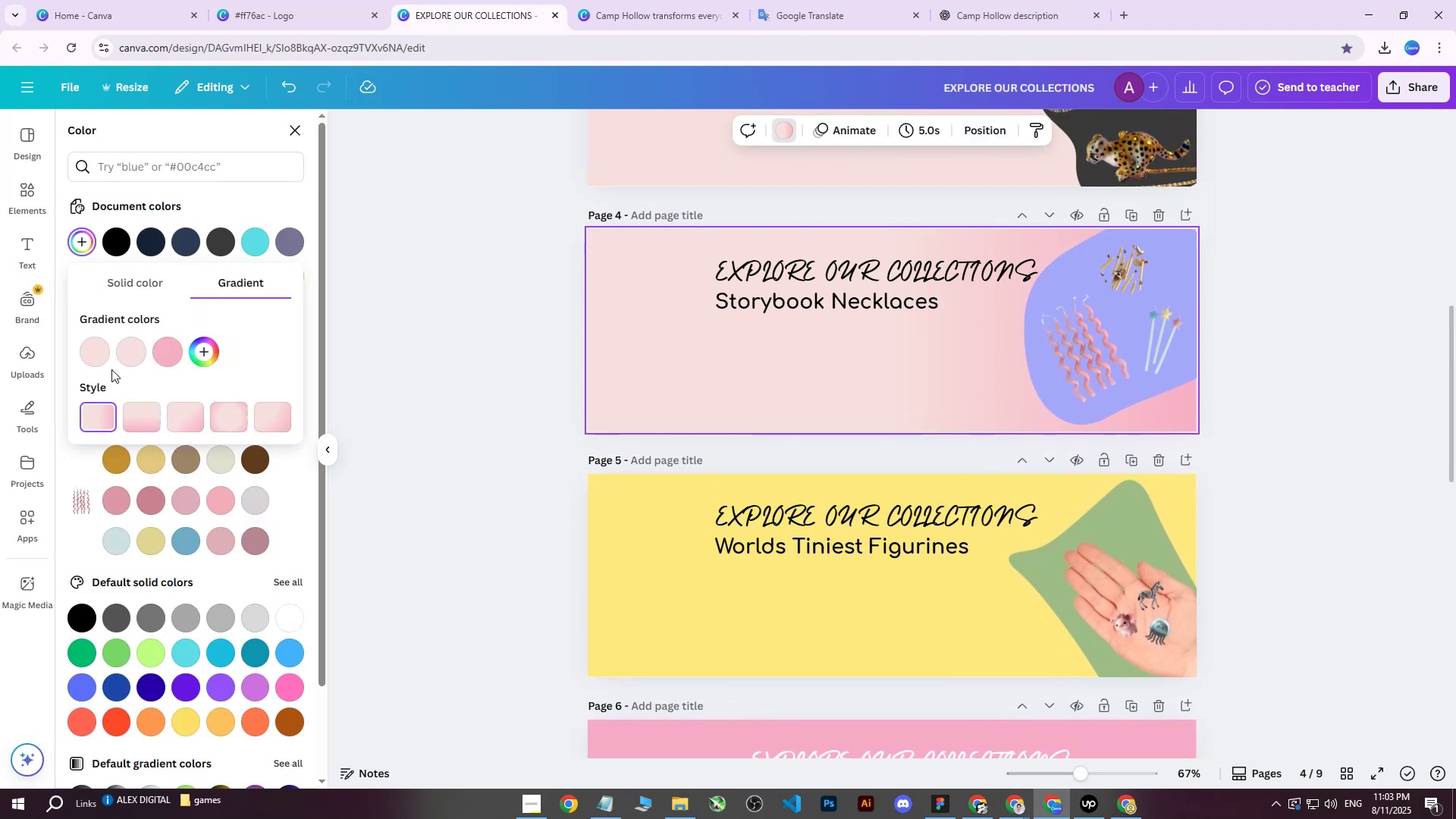 
left_click([135, 294])
 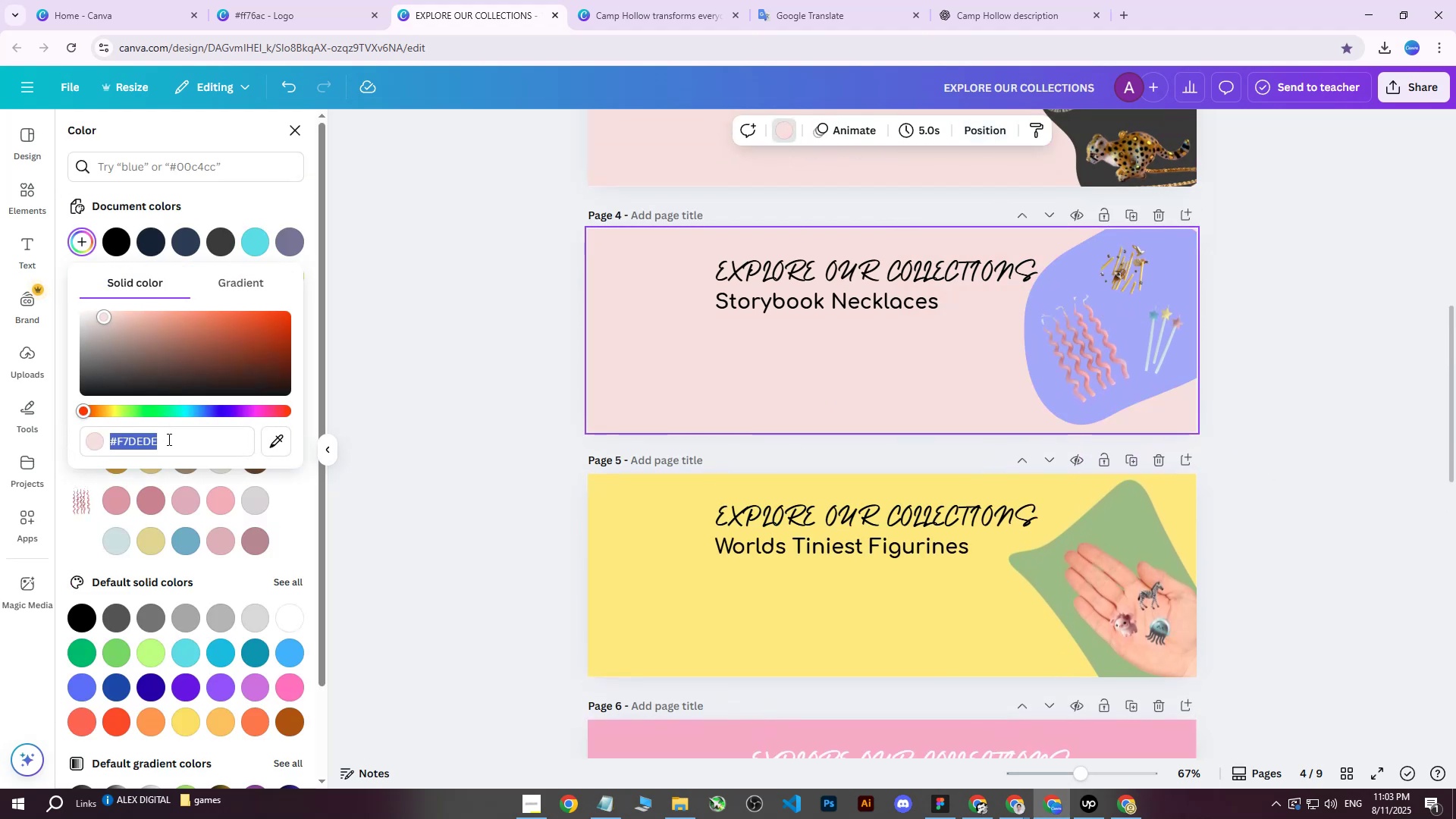 
key(Control+ControlLeft)
 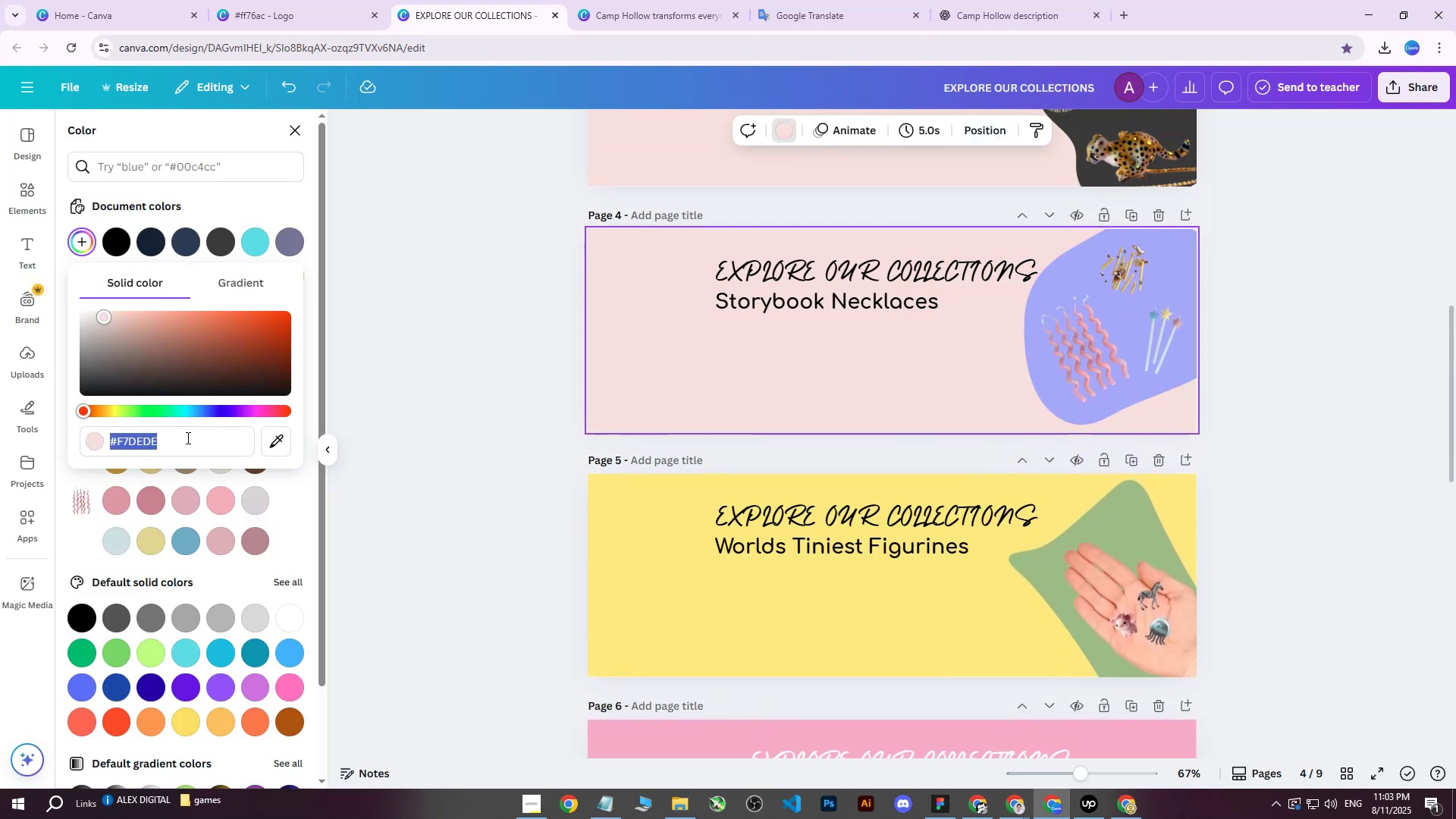 
key(Control+V)
 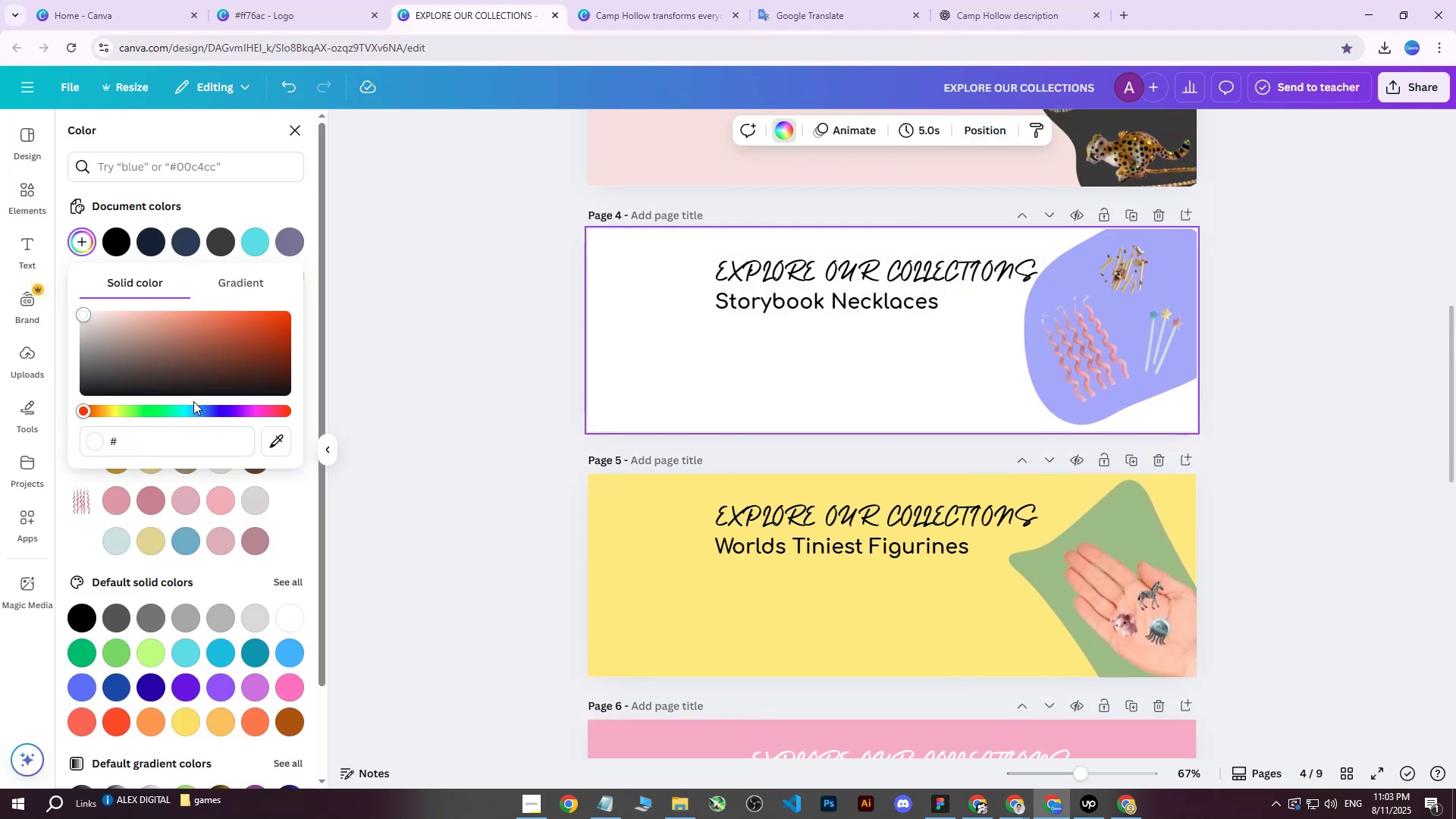 
left_click([265, 444])
 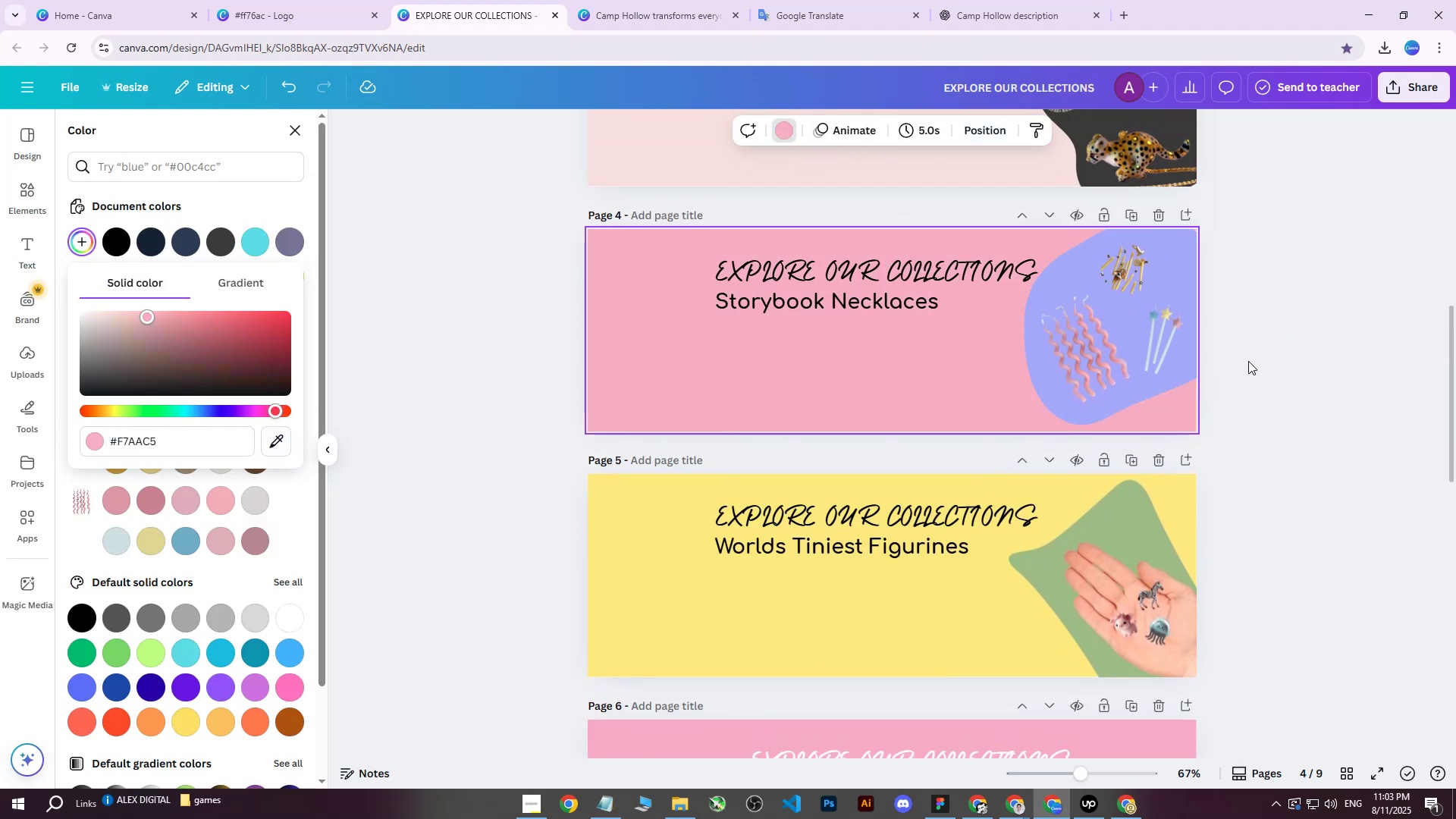 
left_click([1291, 325])
 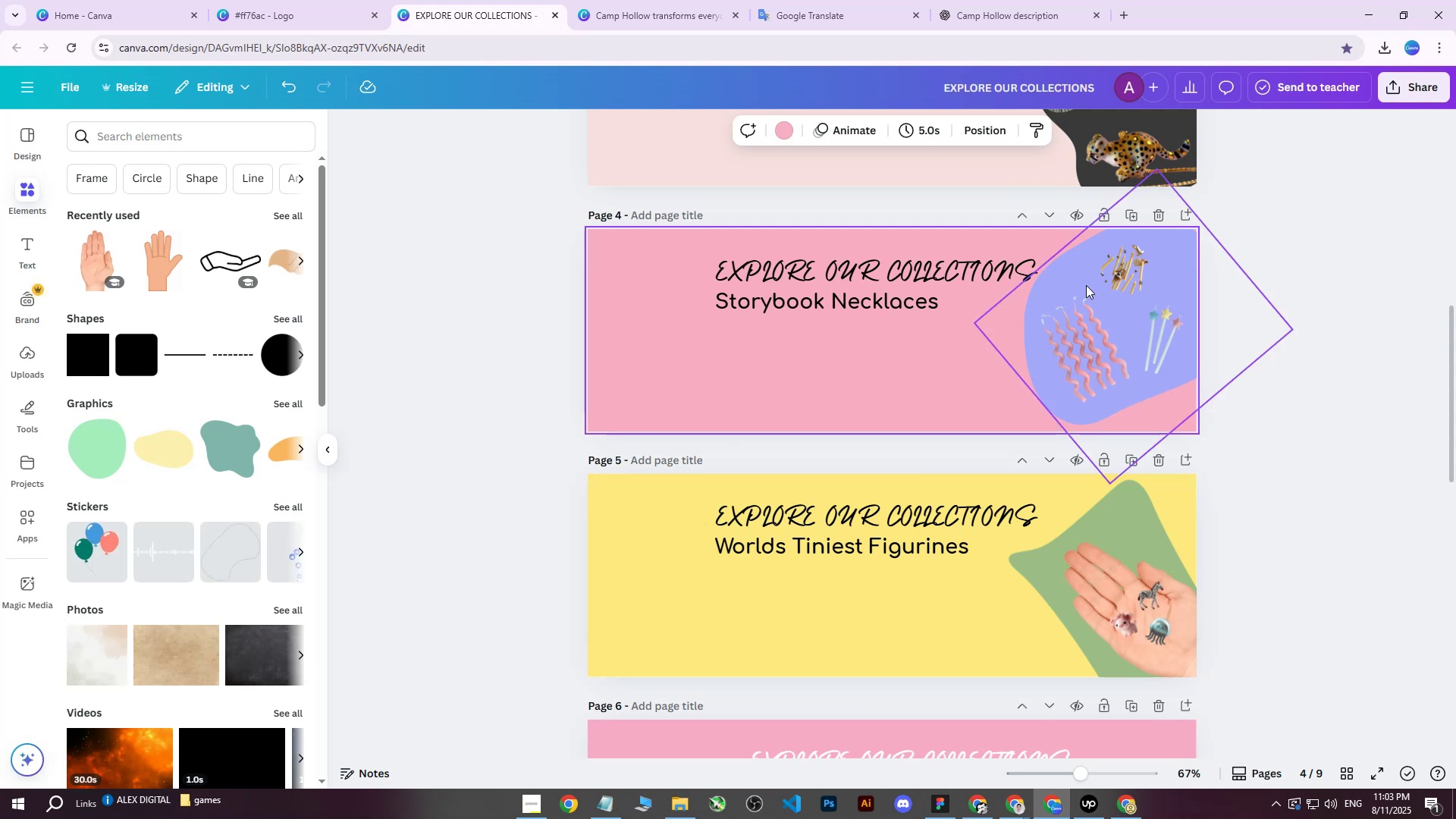 
left_click([1083, 278])
 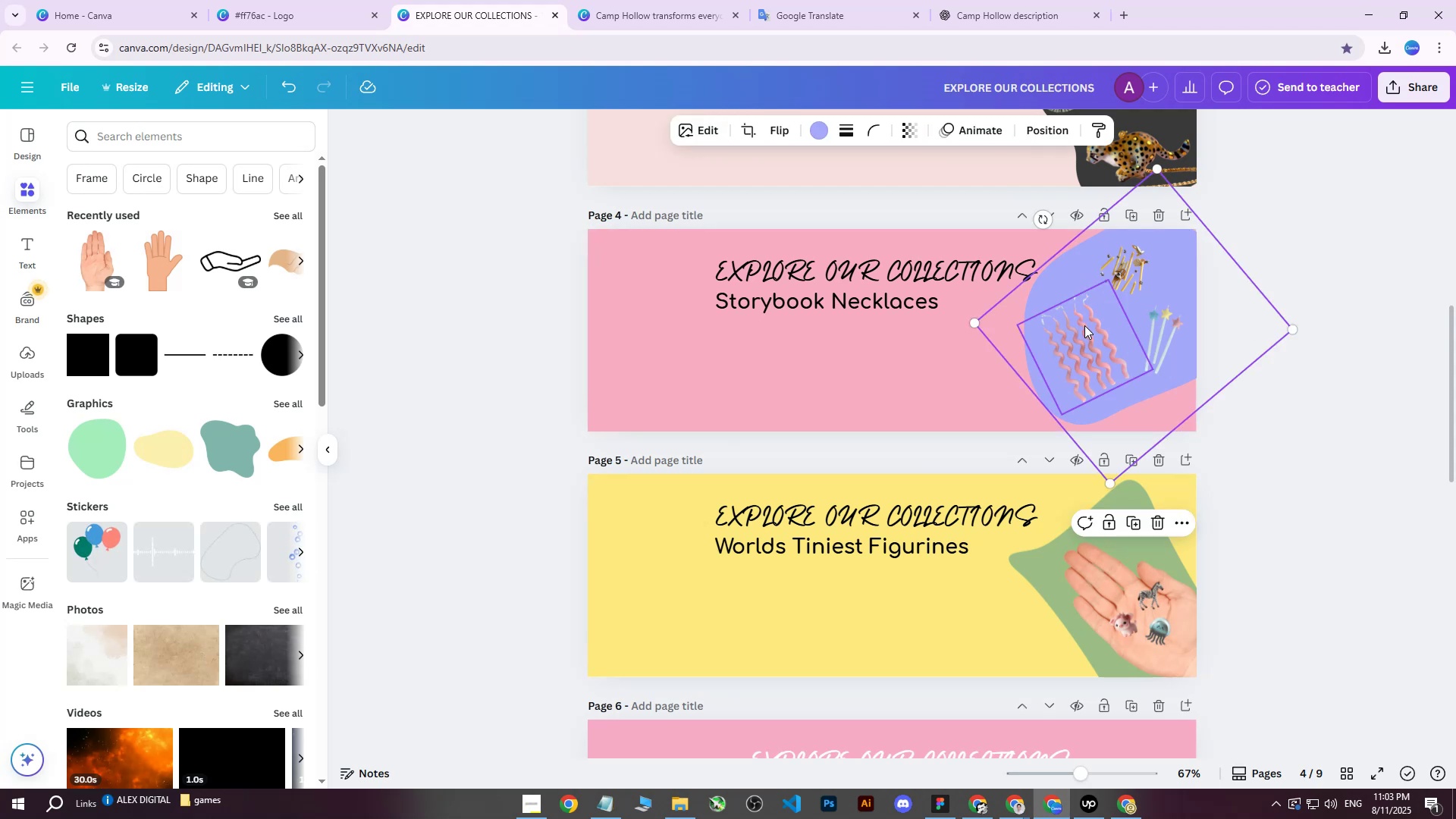 
hold_key(key=ShiftLeft, duration=0.94)
double_click([1163, 332])
 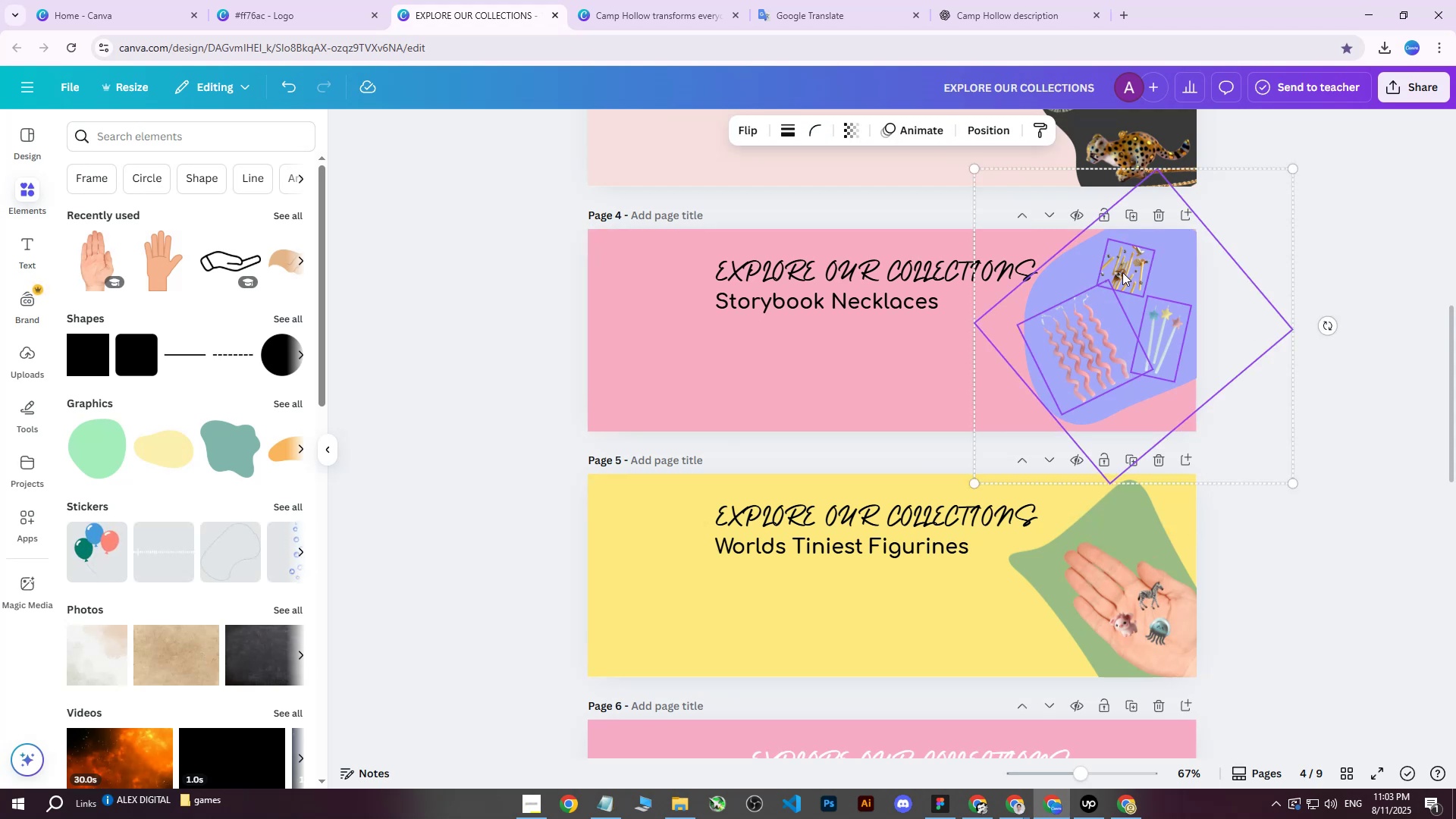 
triple_click([1122, 272])
 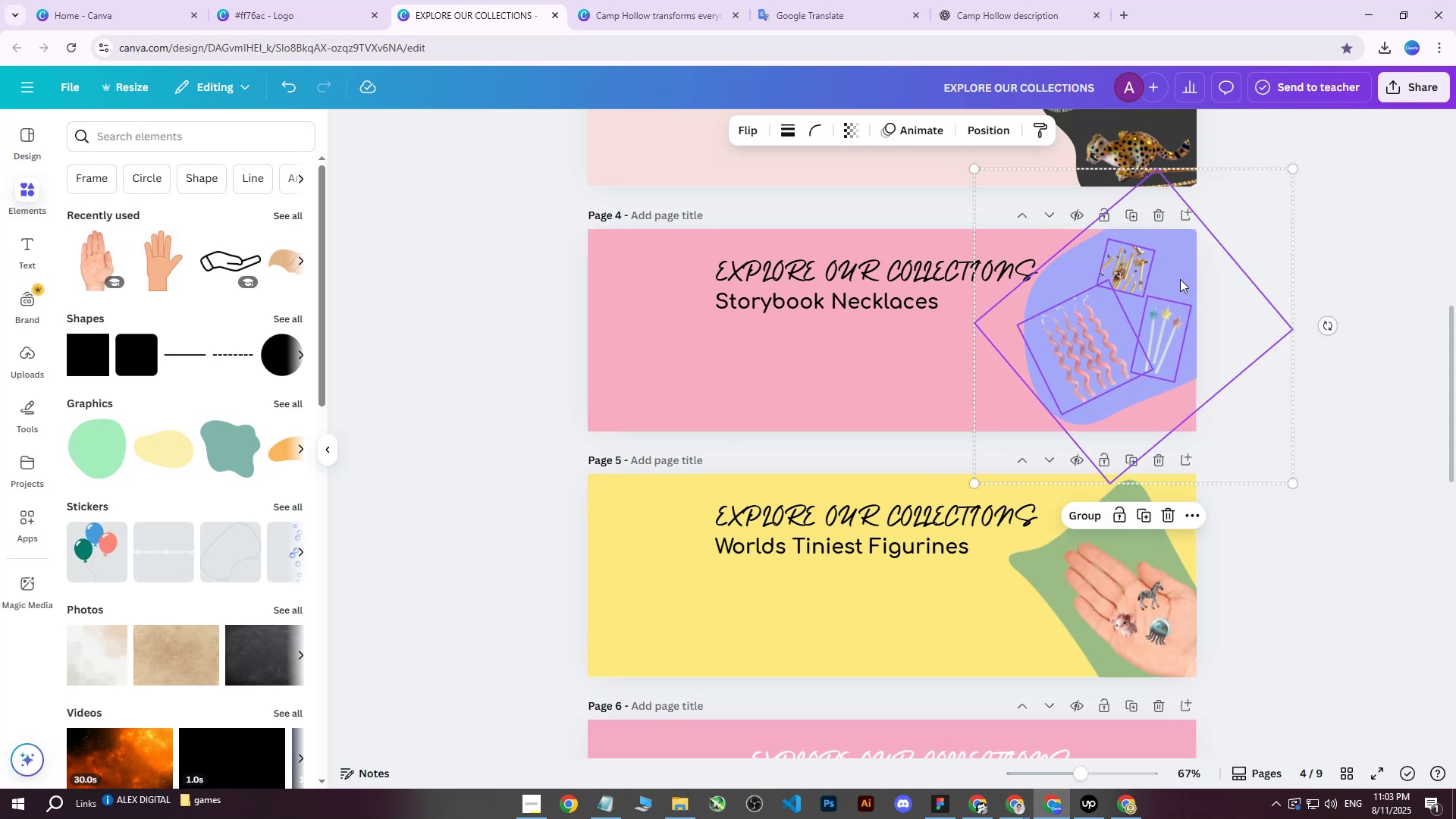 
left_click_drag(start_coordinate=[1173, 273], to_coordinate=[1191, 269])
 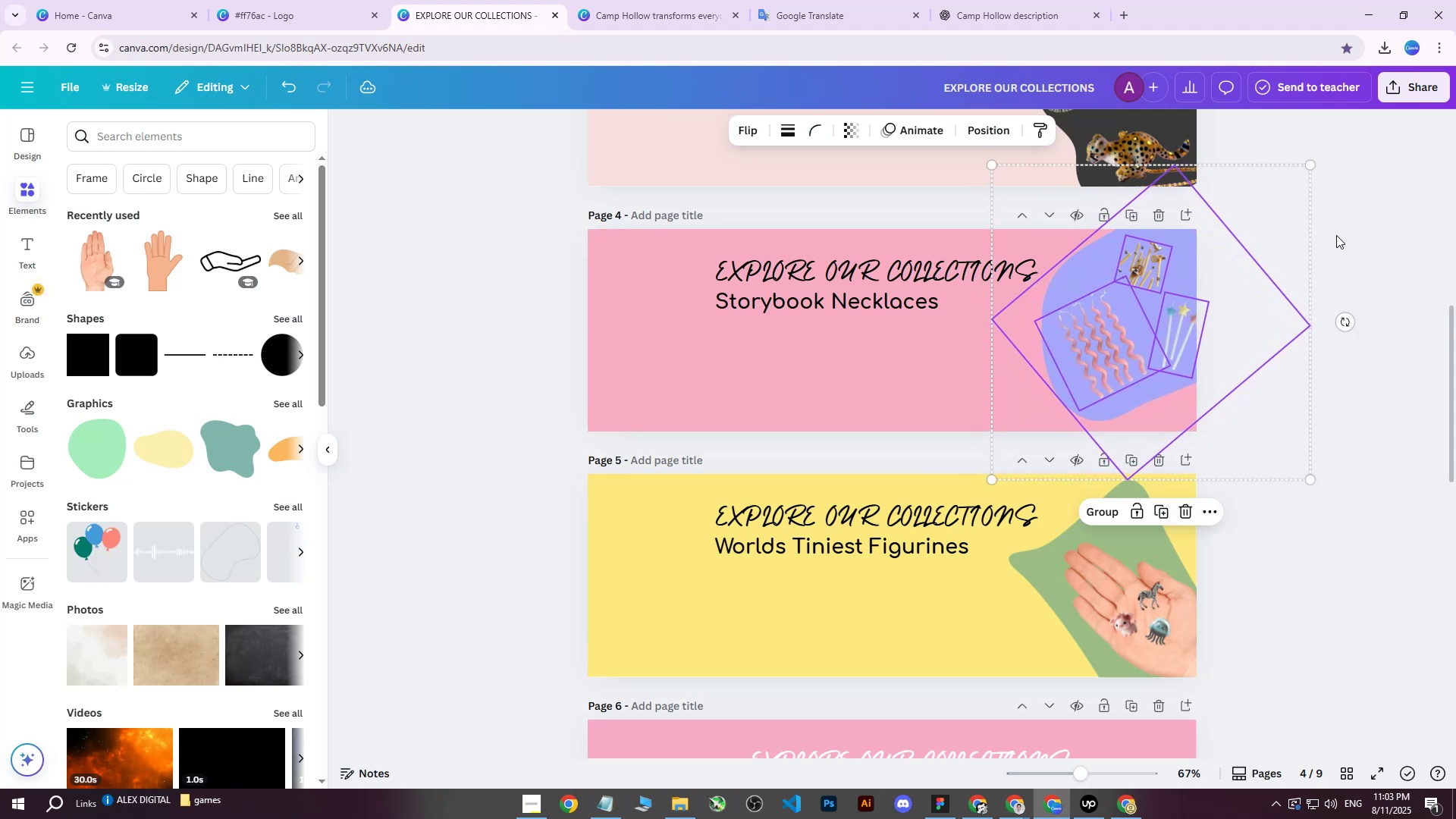 
left_click([1336, 235])
 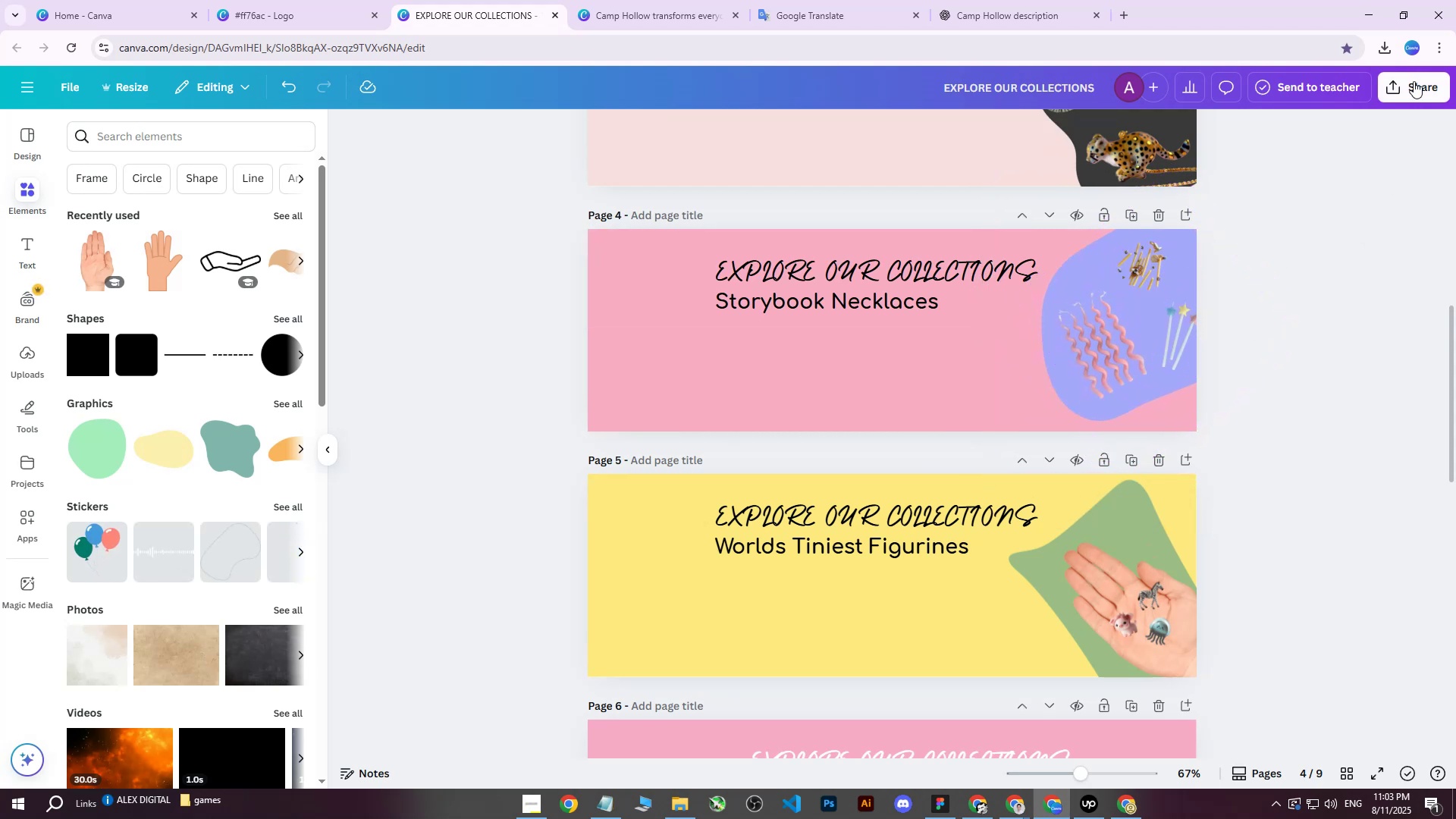 
left_click([1414, 81])
 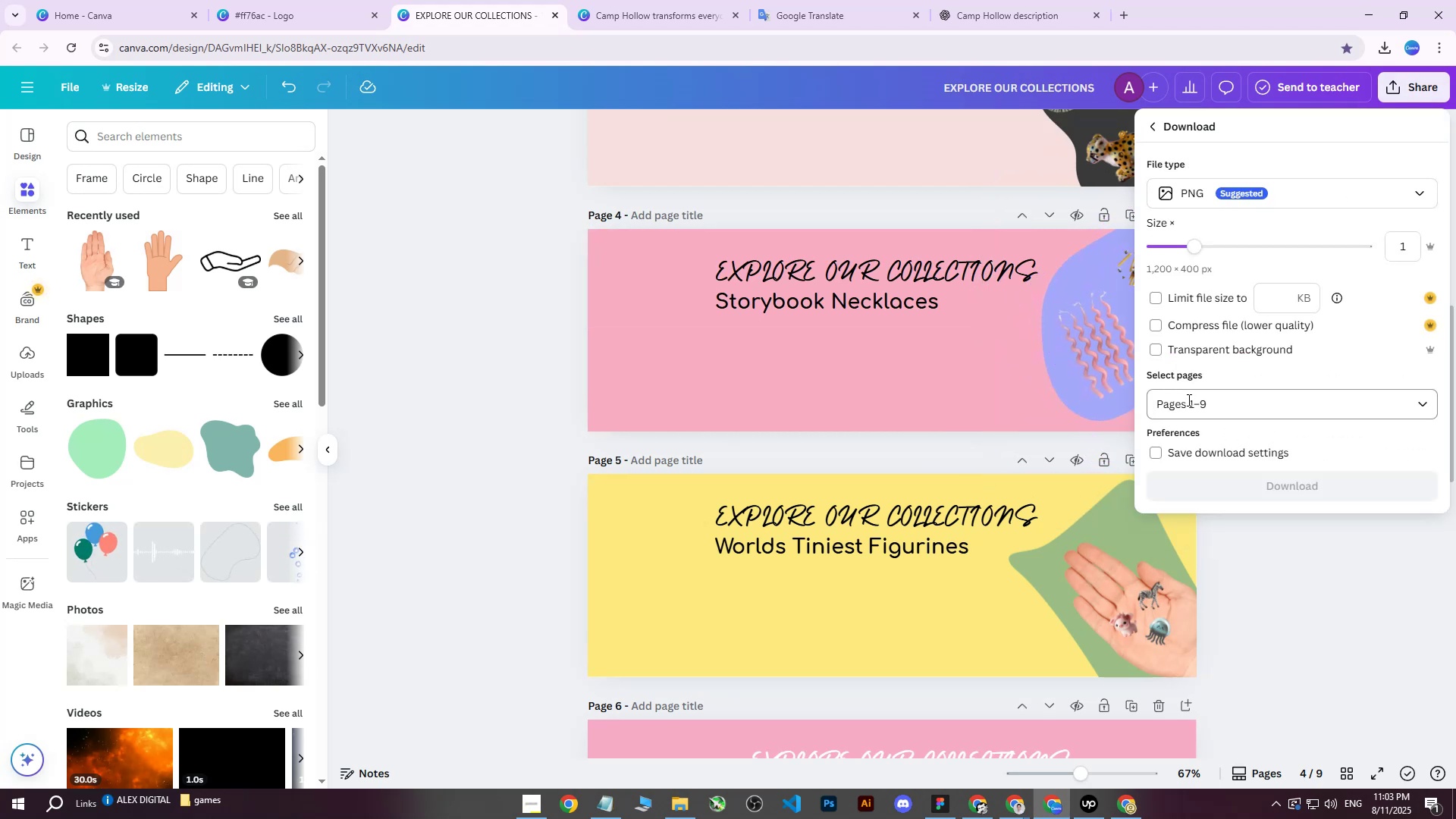 
double_click([1201, 409])
 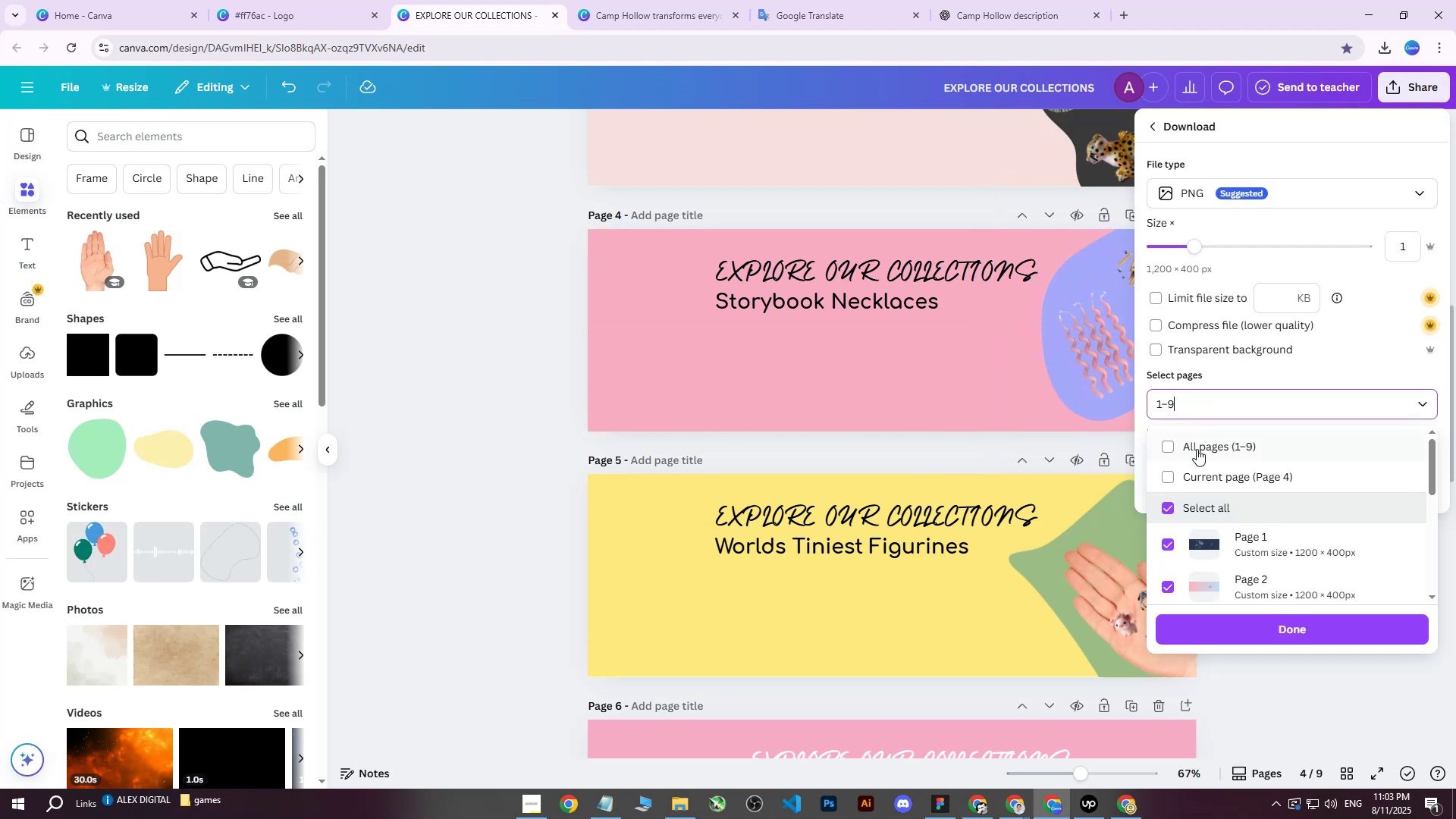 
triple_click([1197, 449])
 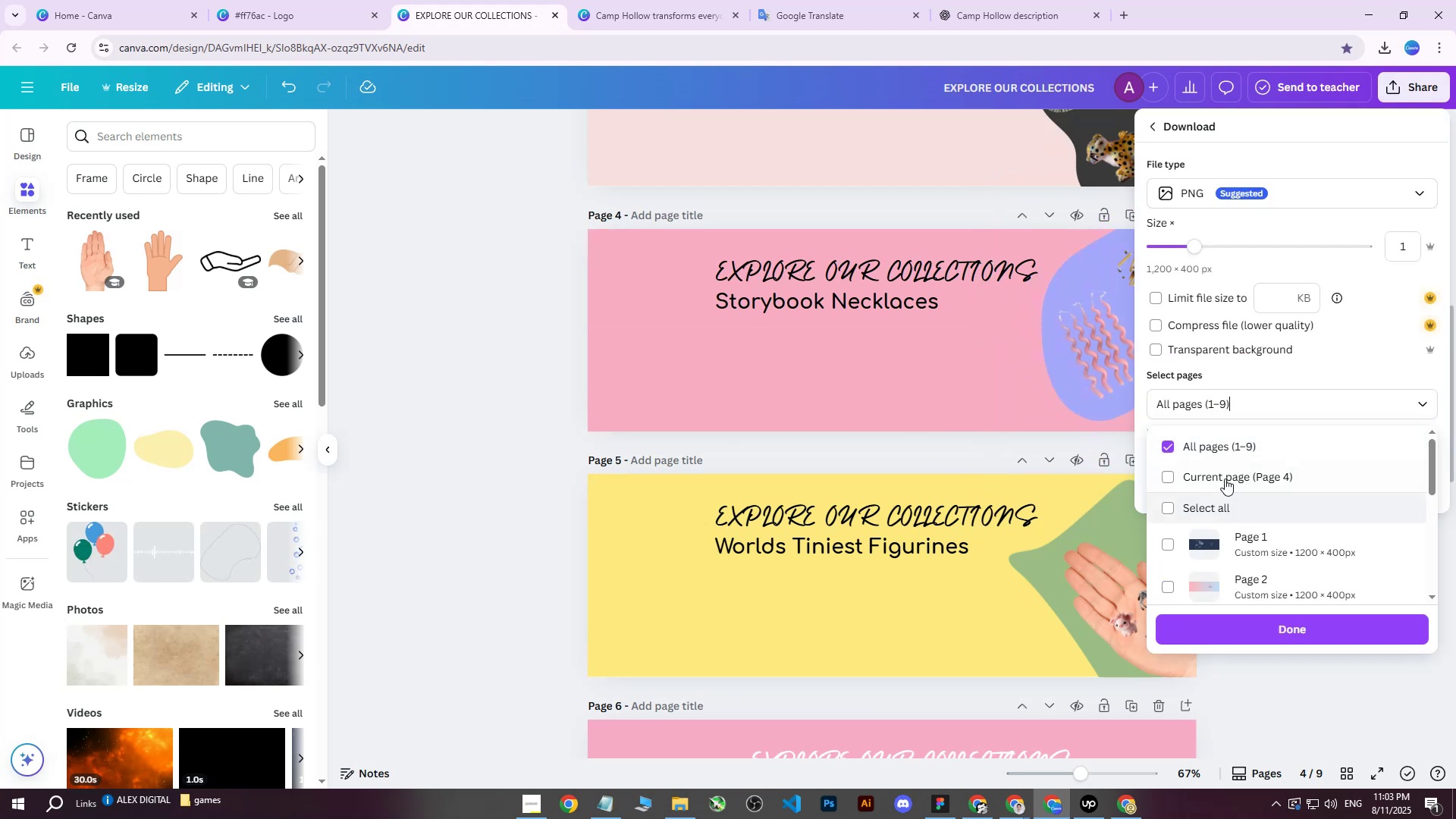 
triple_click([1226, 473])
 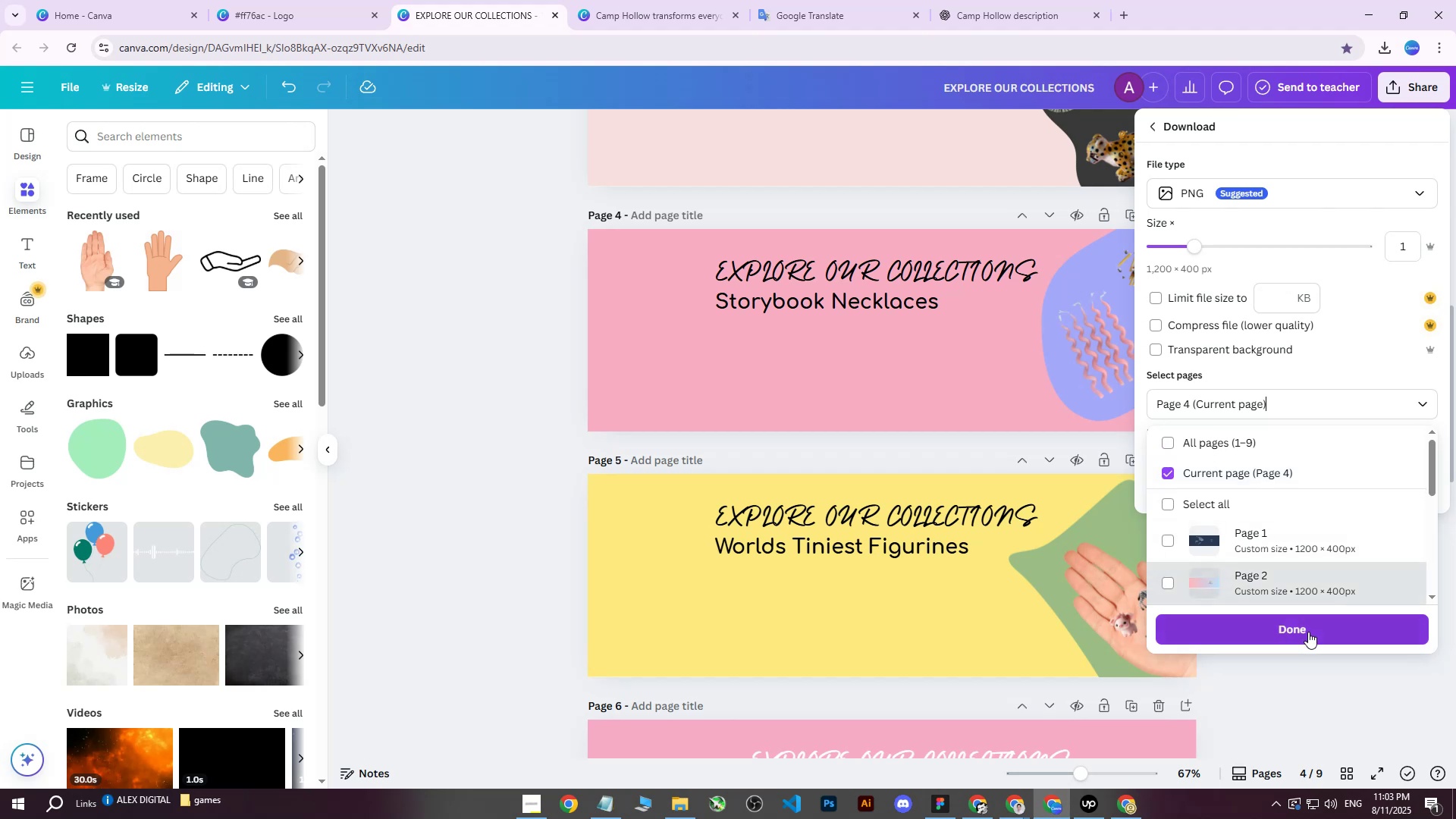 
triple_click([1306, 632])
 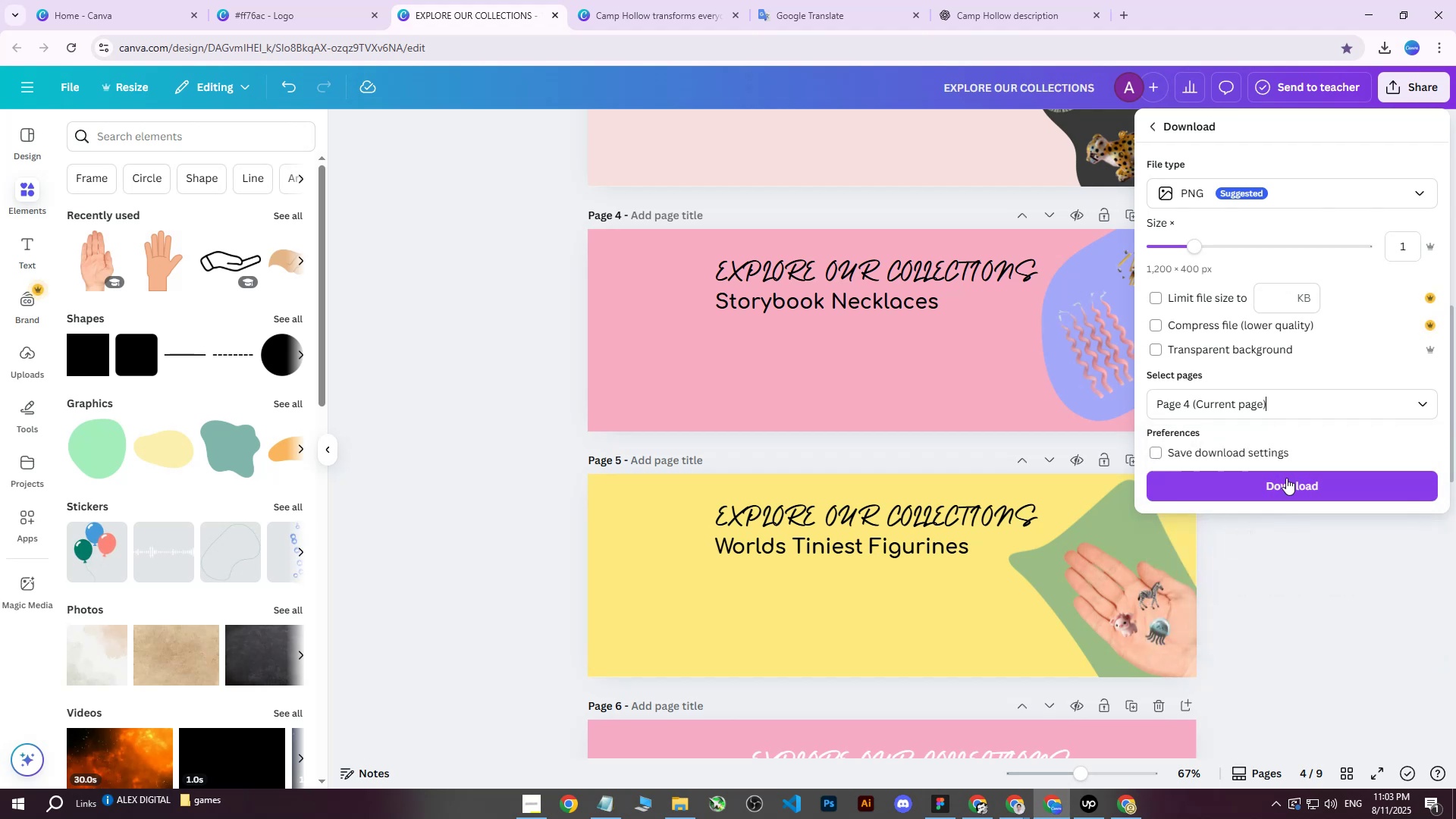 
triple_click([1285, 475])
 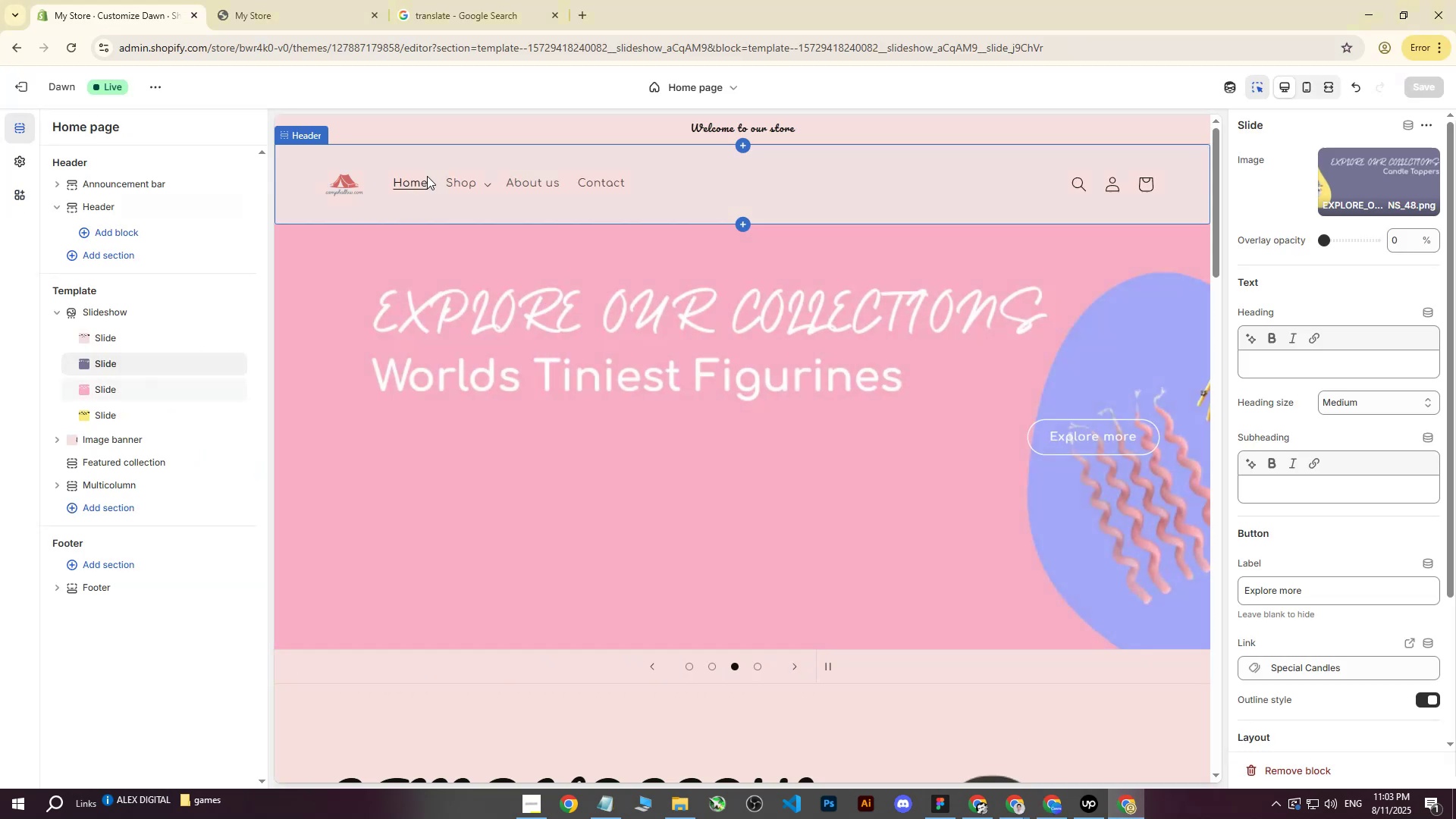 
double_click([177, 0])
 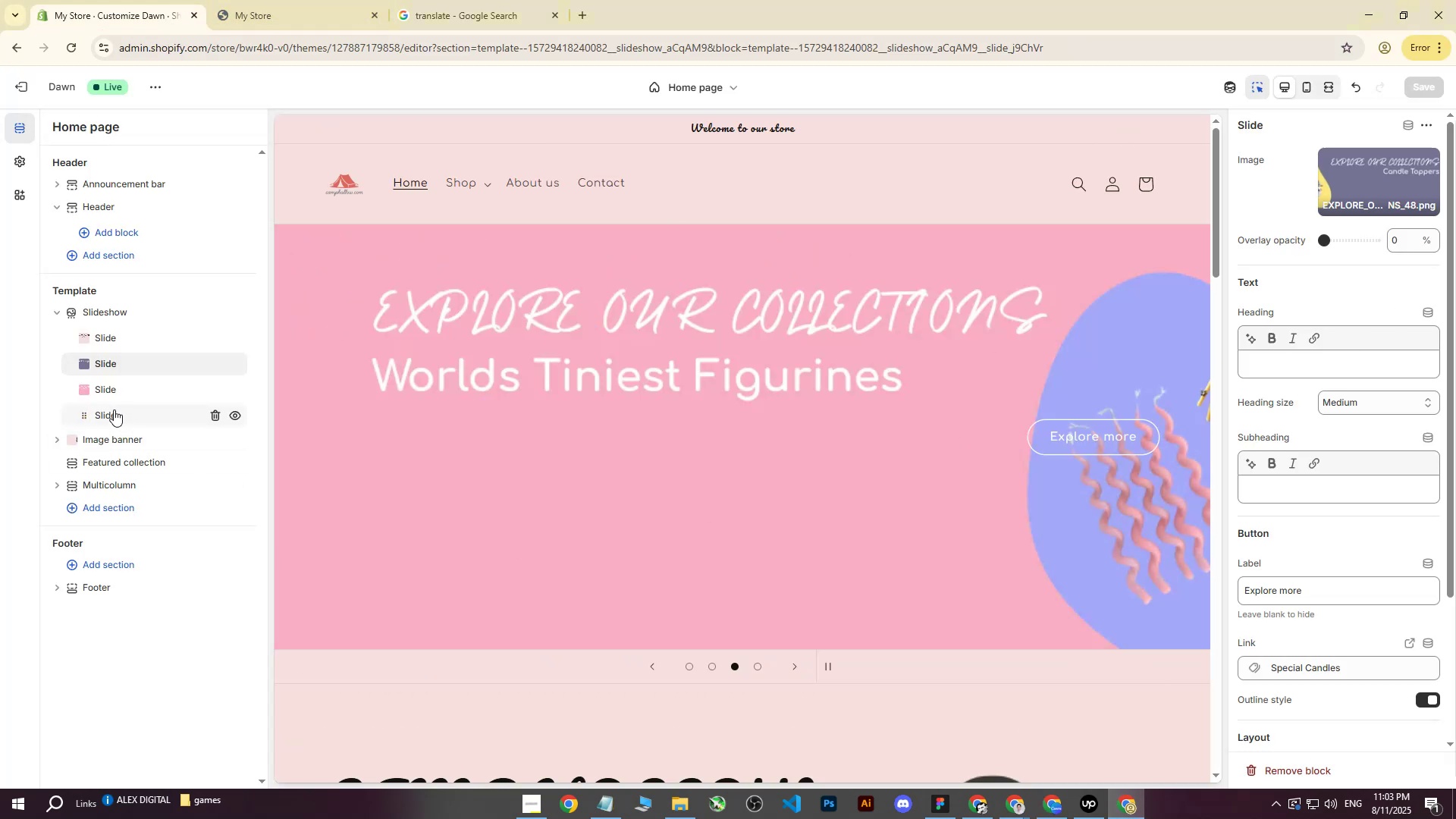 
double_click([109, 391])
 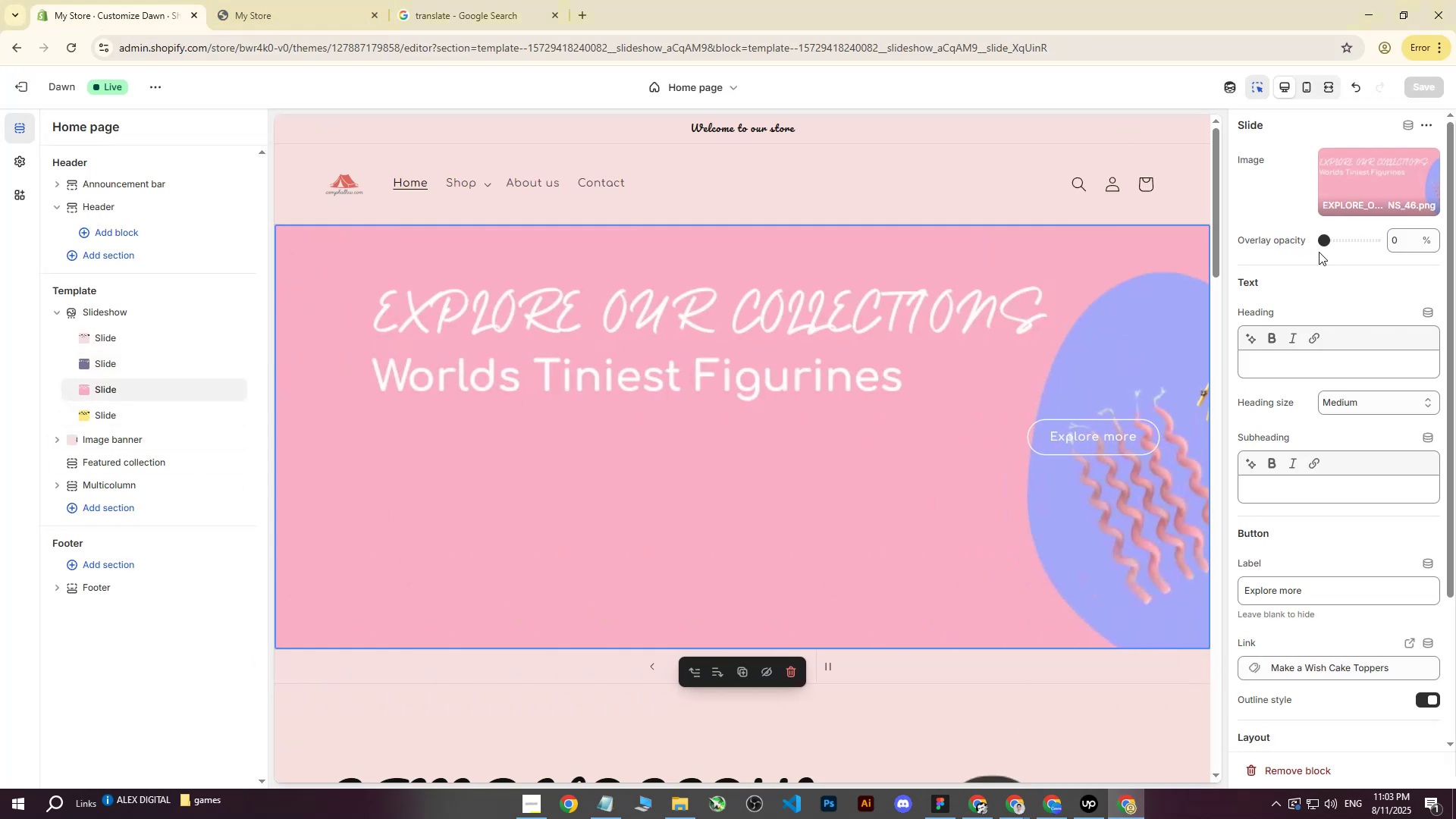 
left_click([1367, 181])
 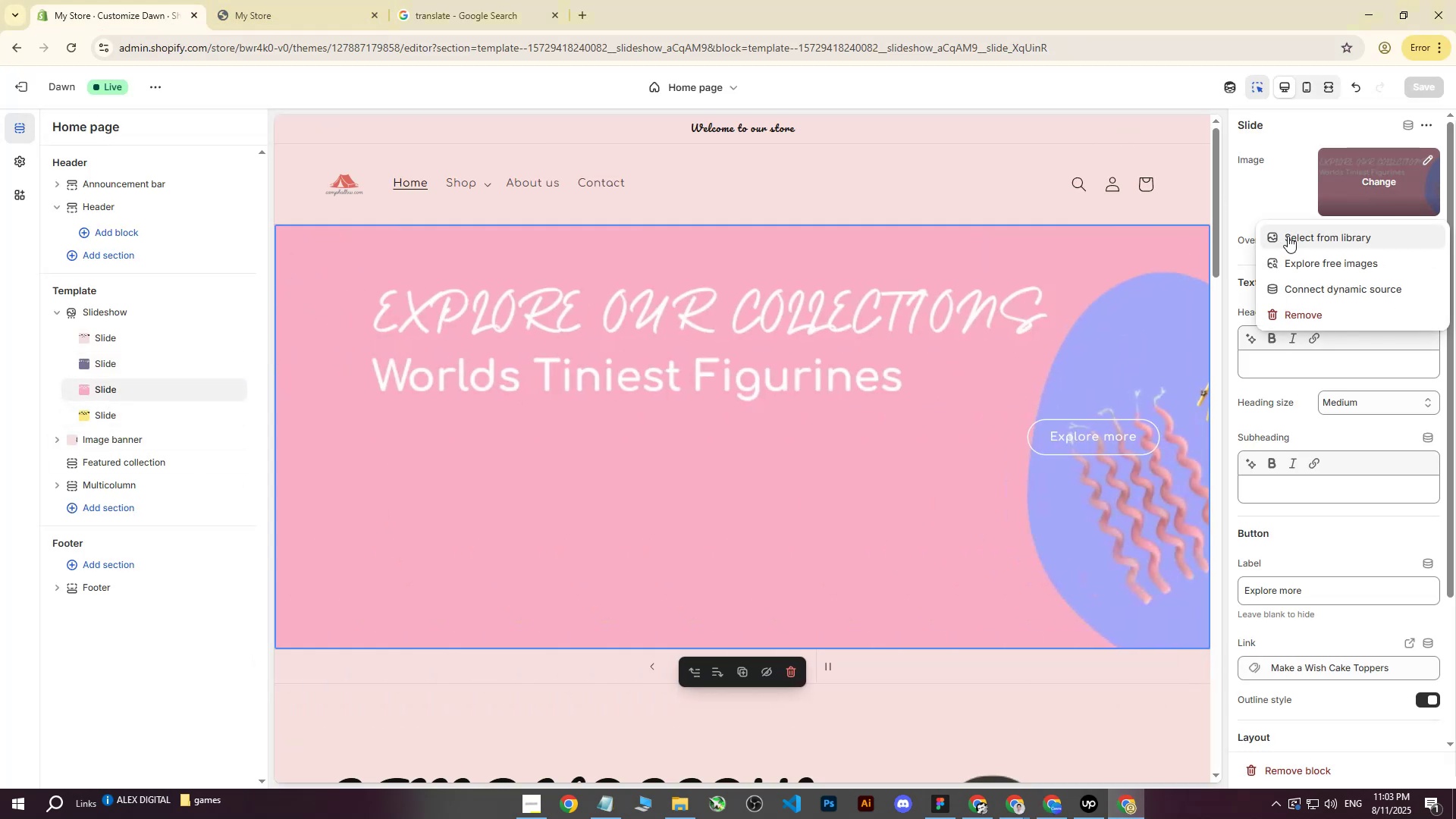 
left_click([1288, 236])
 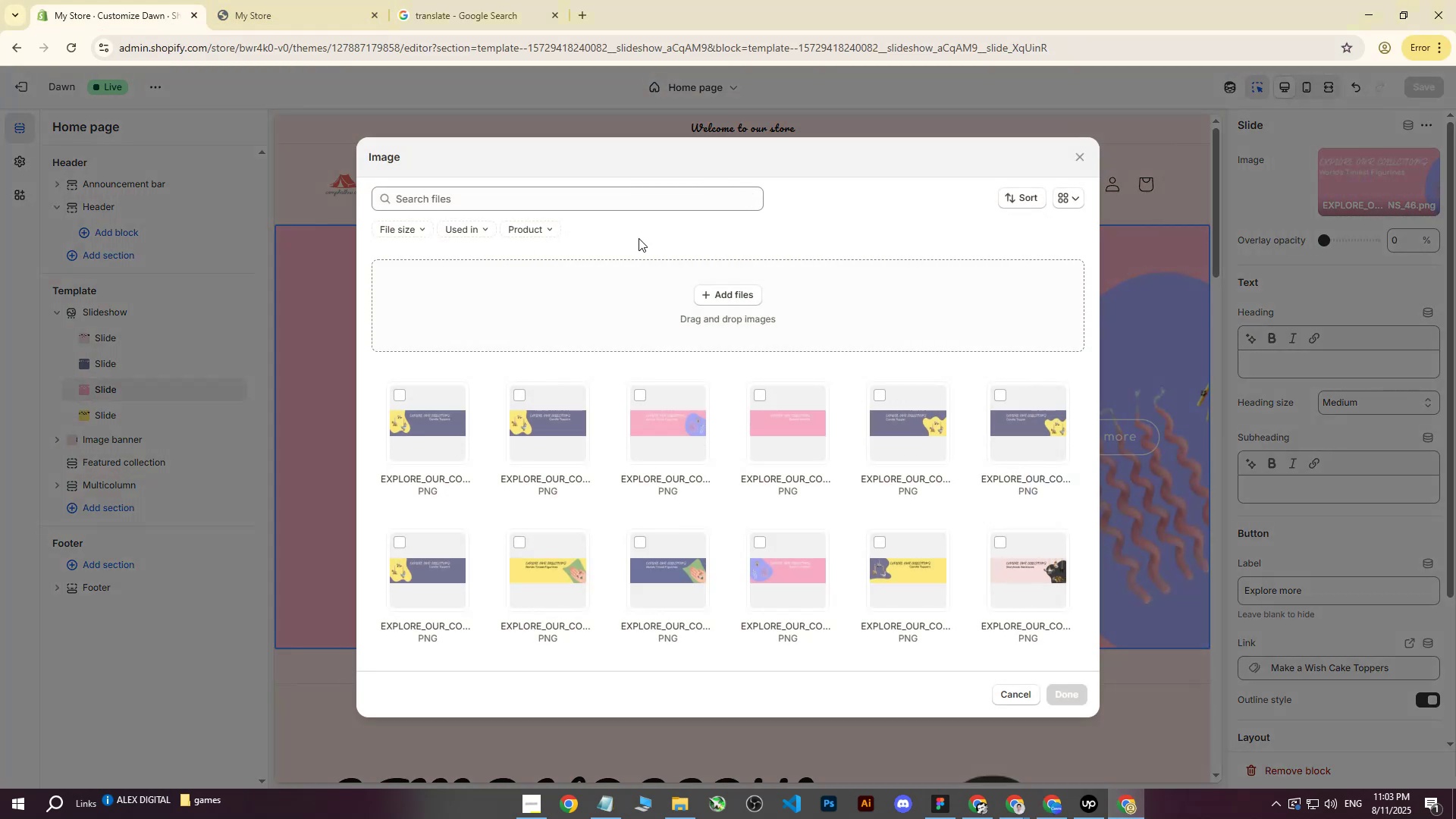 
left_click([708, 294])
 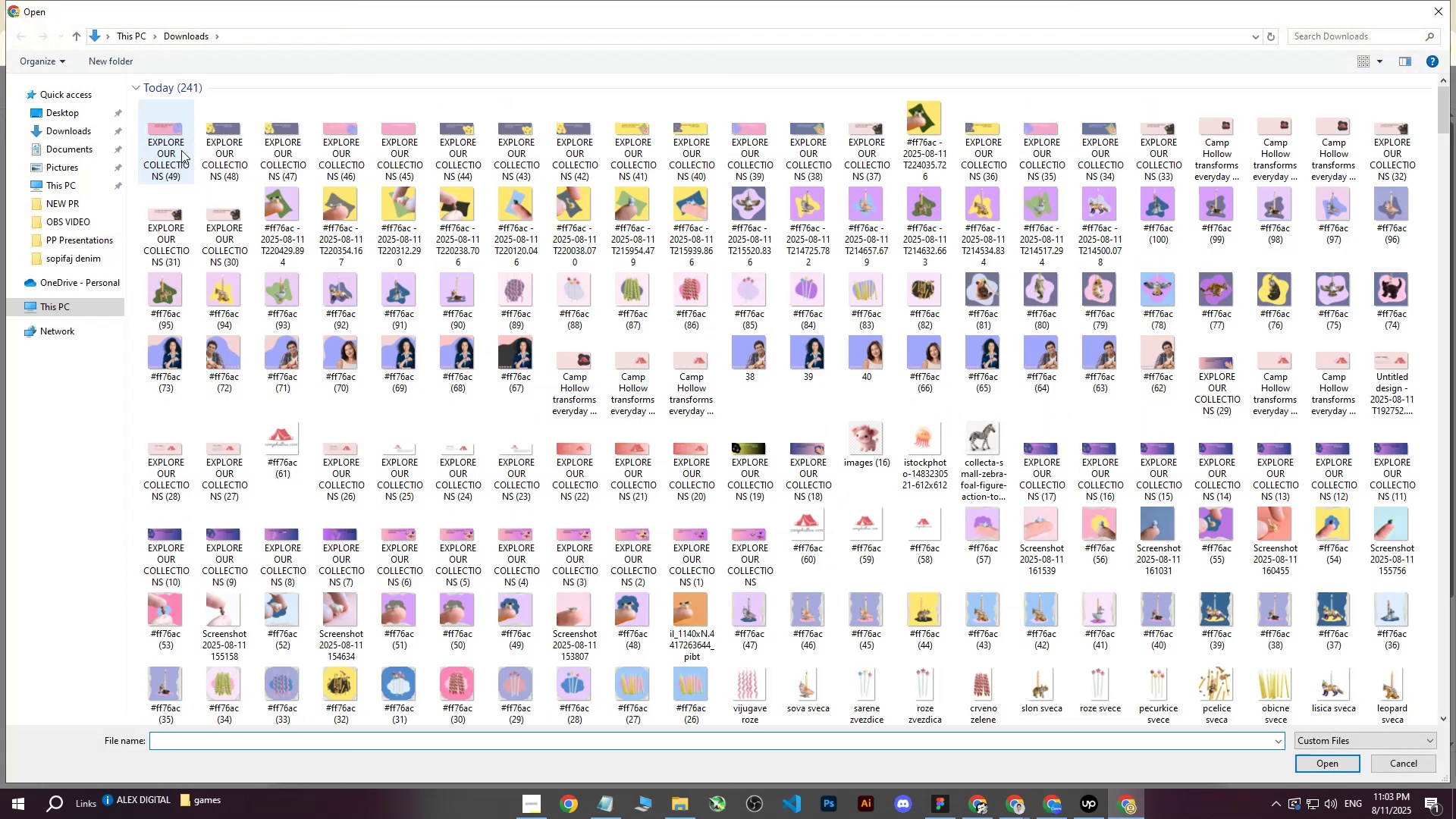 
left_click([173, 140])
 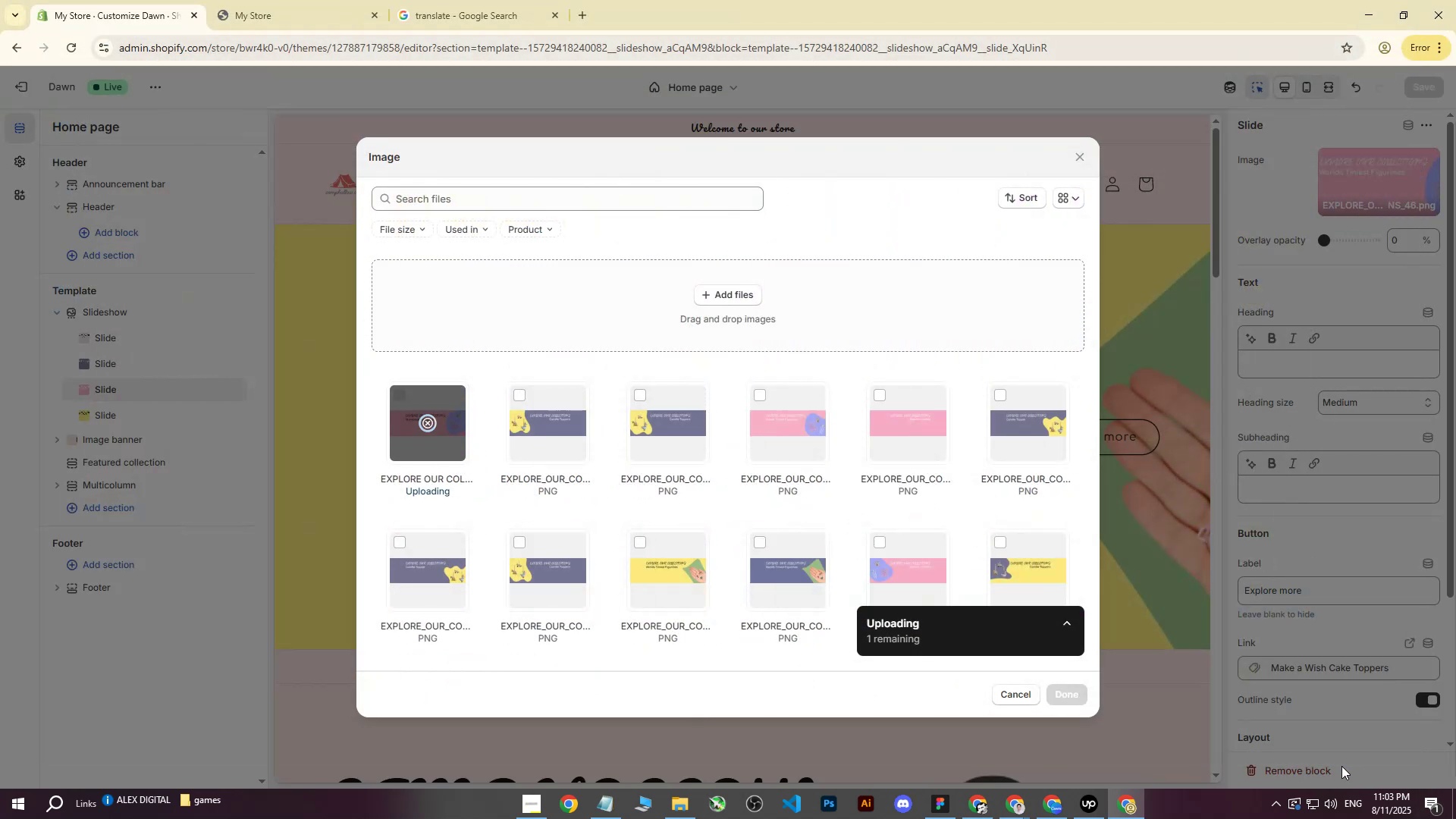 
mouse_move([848, 542])
 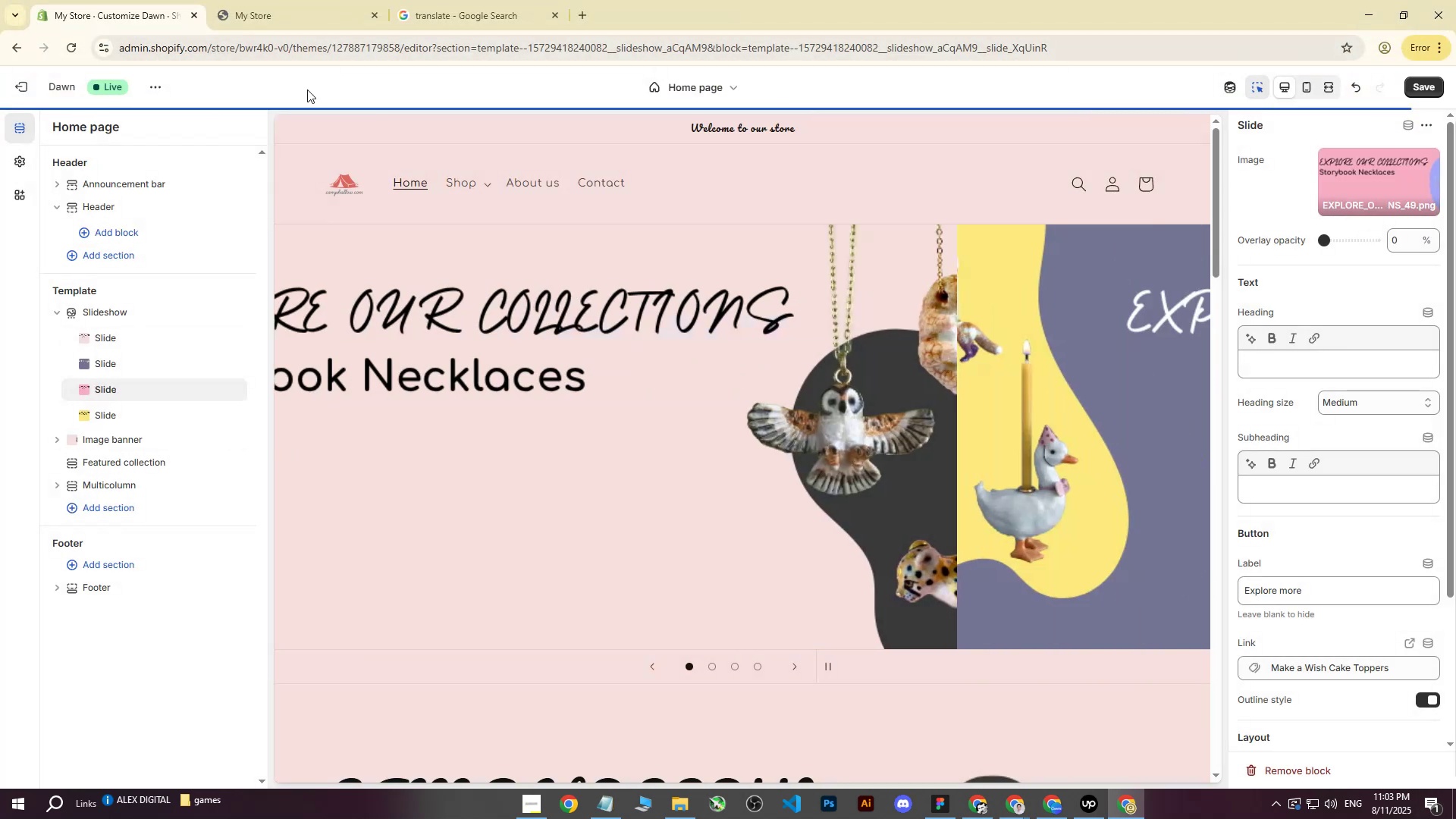 
left_click([1410, 84])
 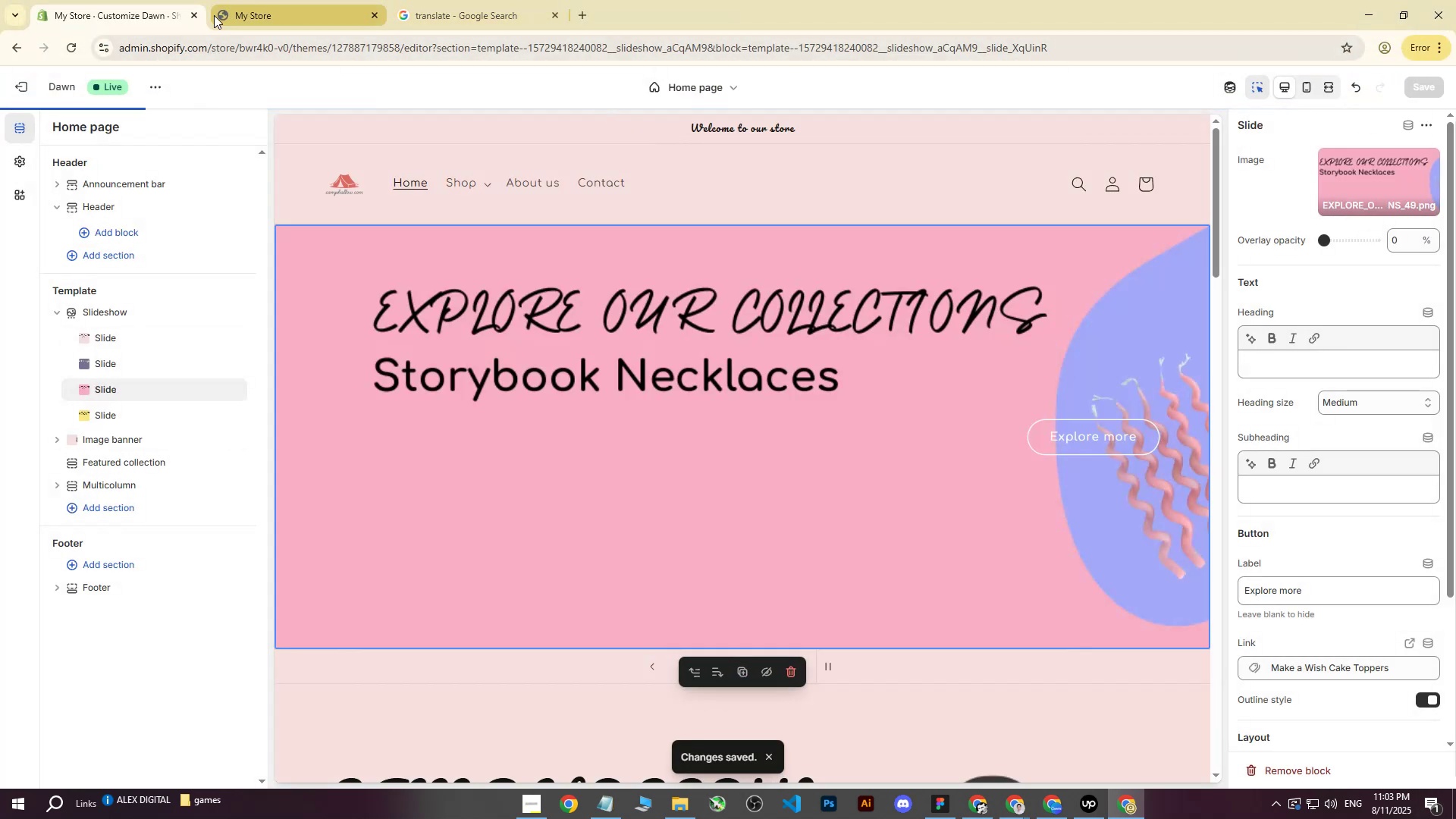 
left_click([26, 89])
 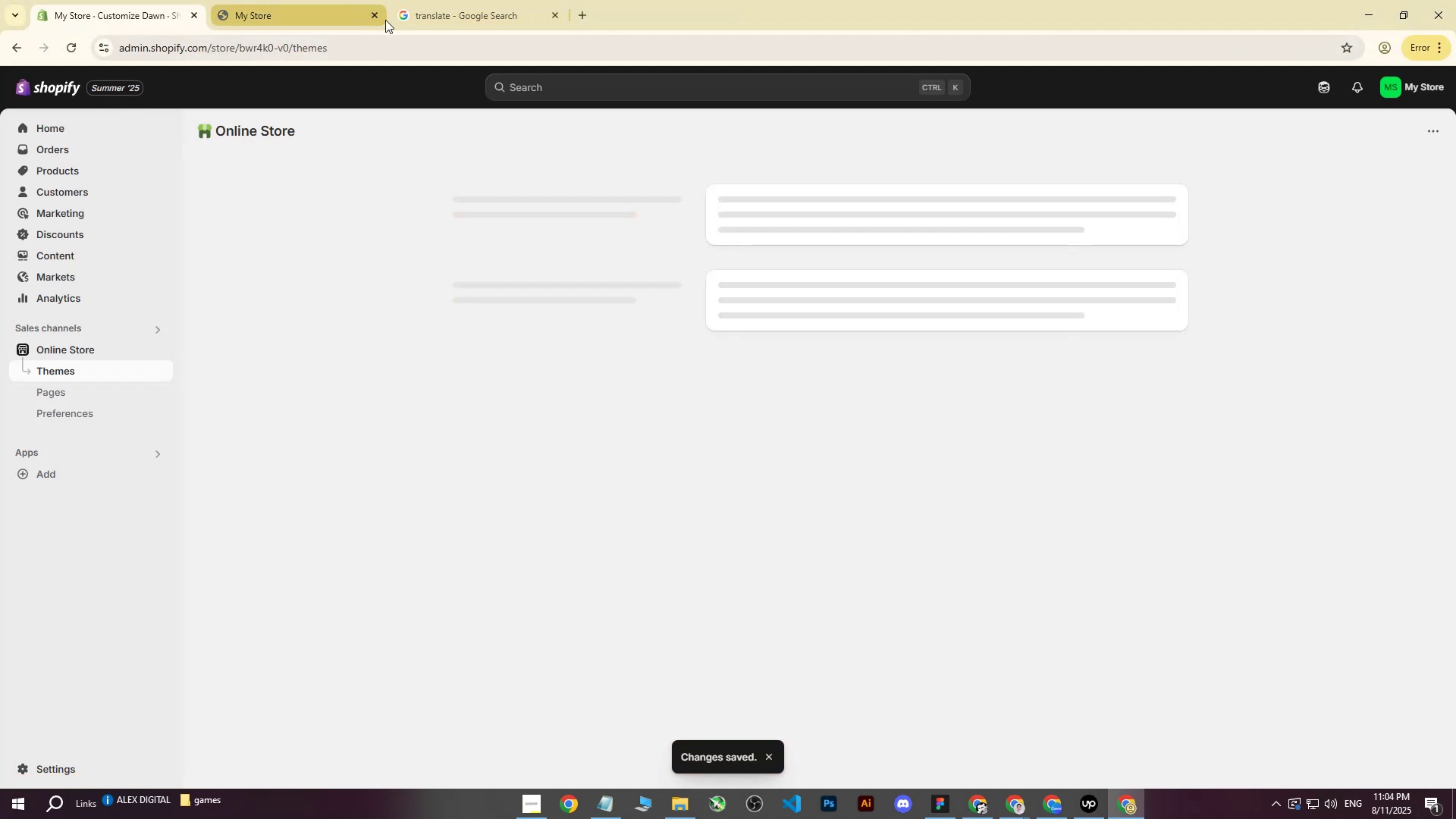 
left_click([375, 17])
 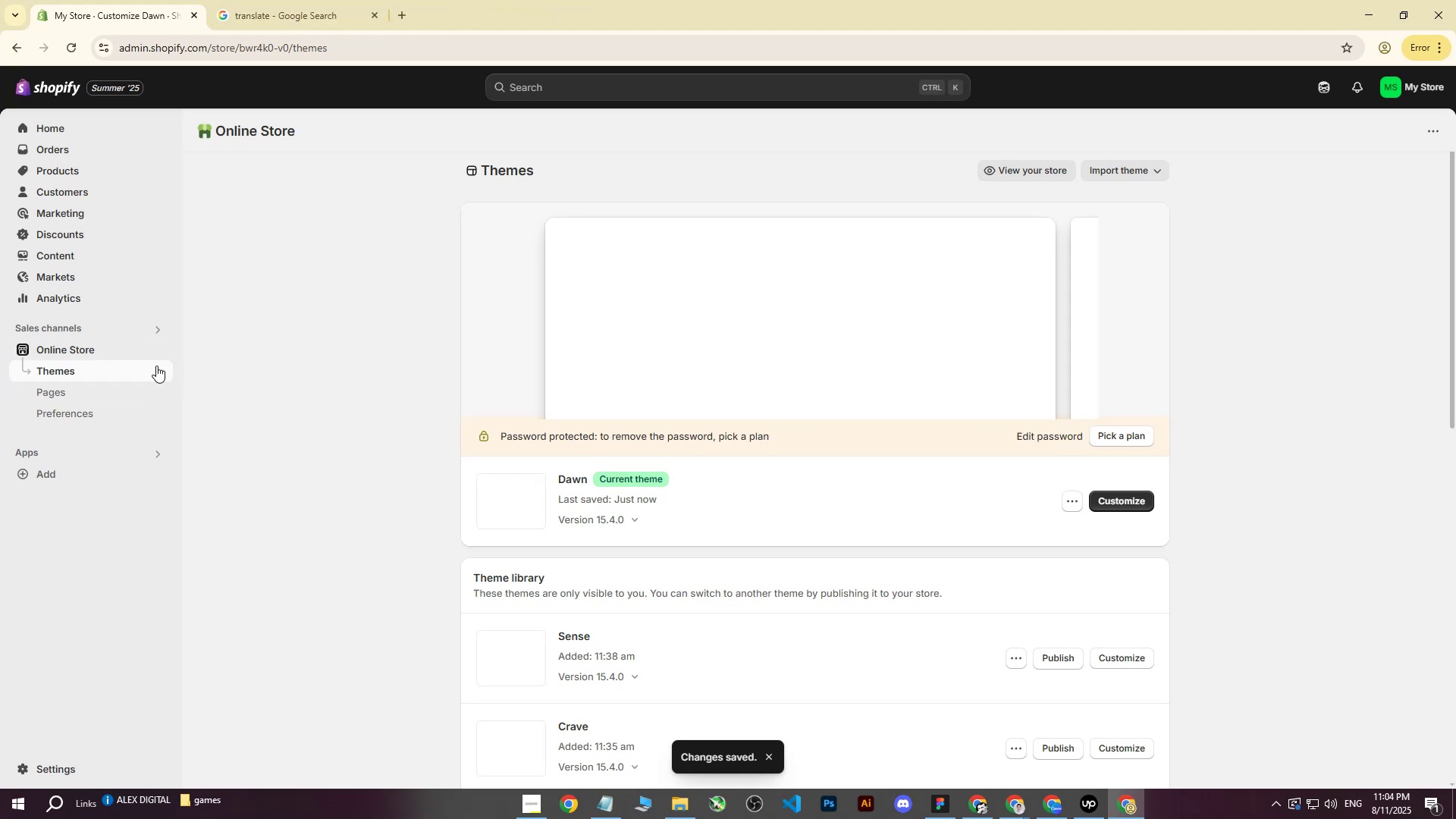 
left_click([161, 347])
 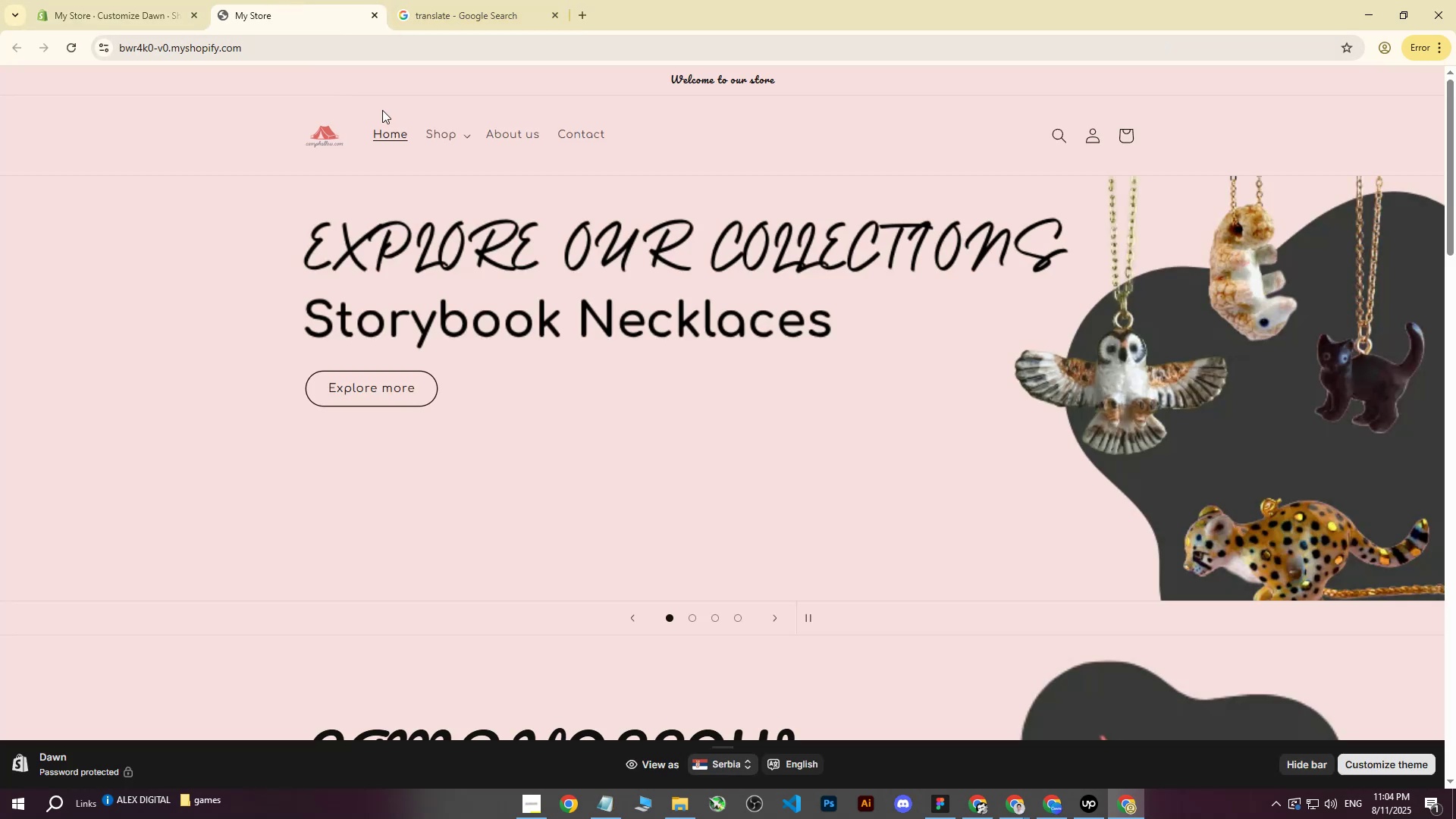 
left_click([692, 623])
 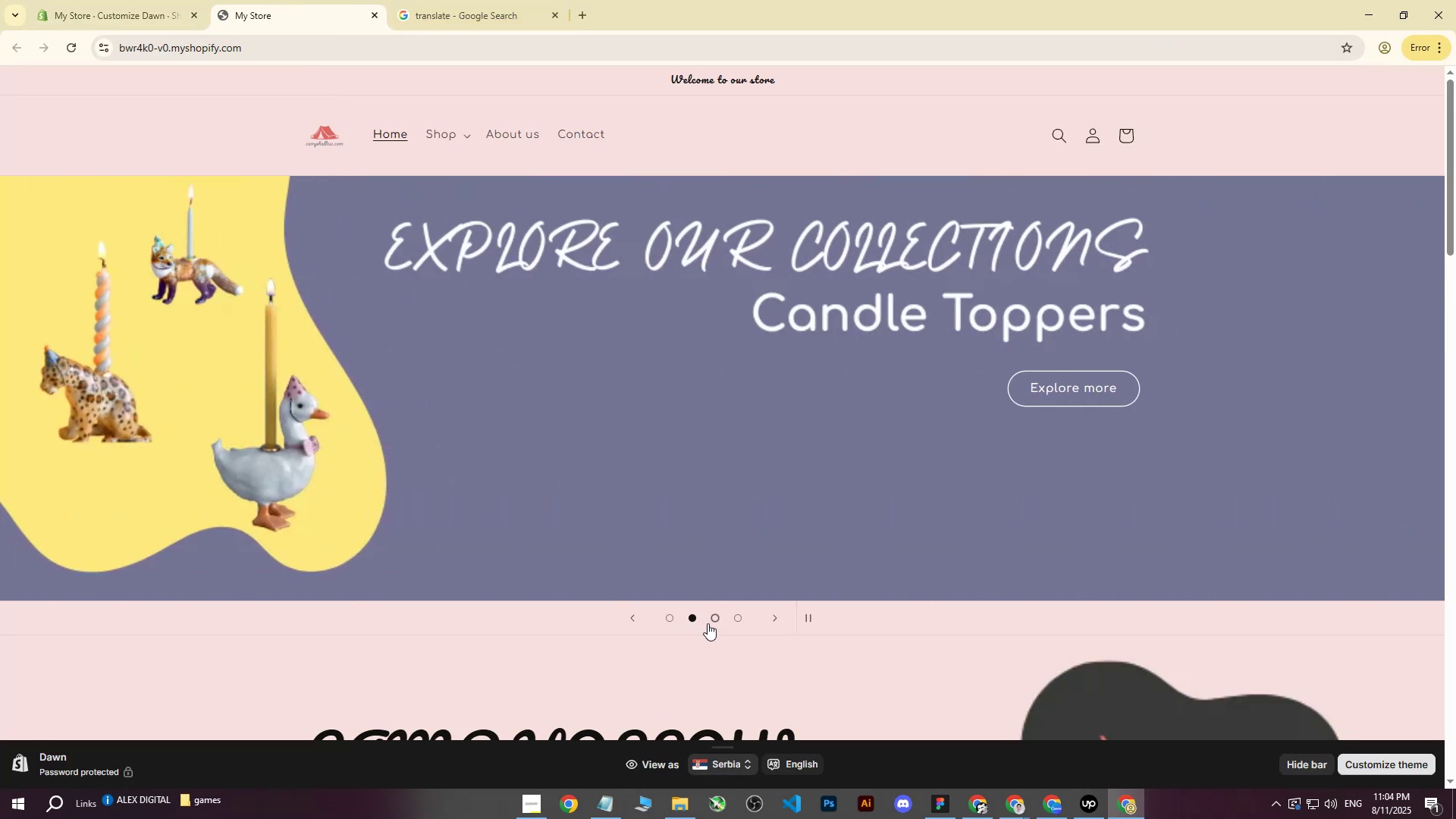 
left_click([713, 619])
 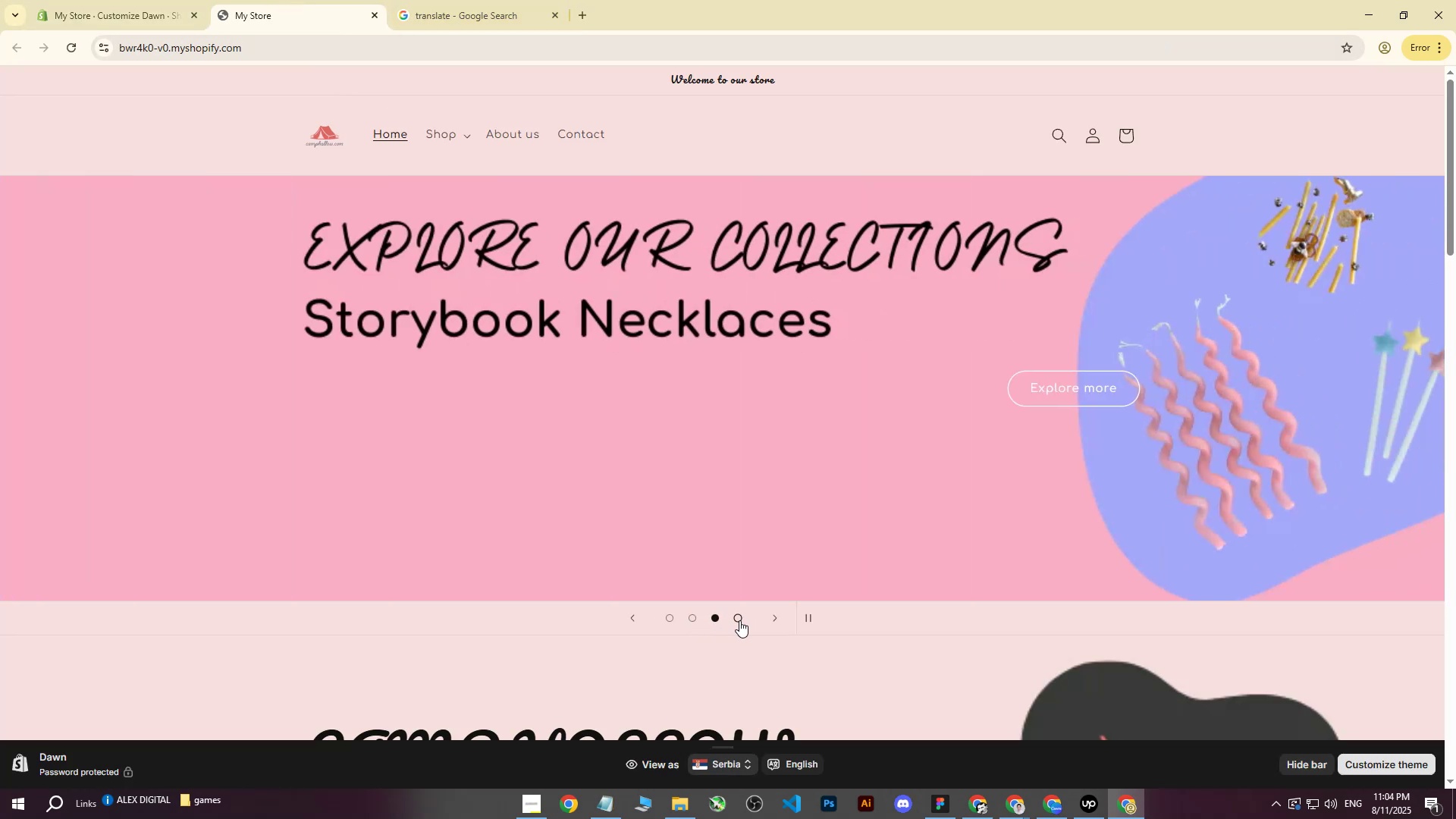 
left_click([739, 620])
 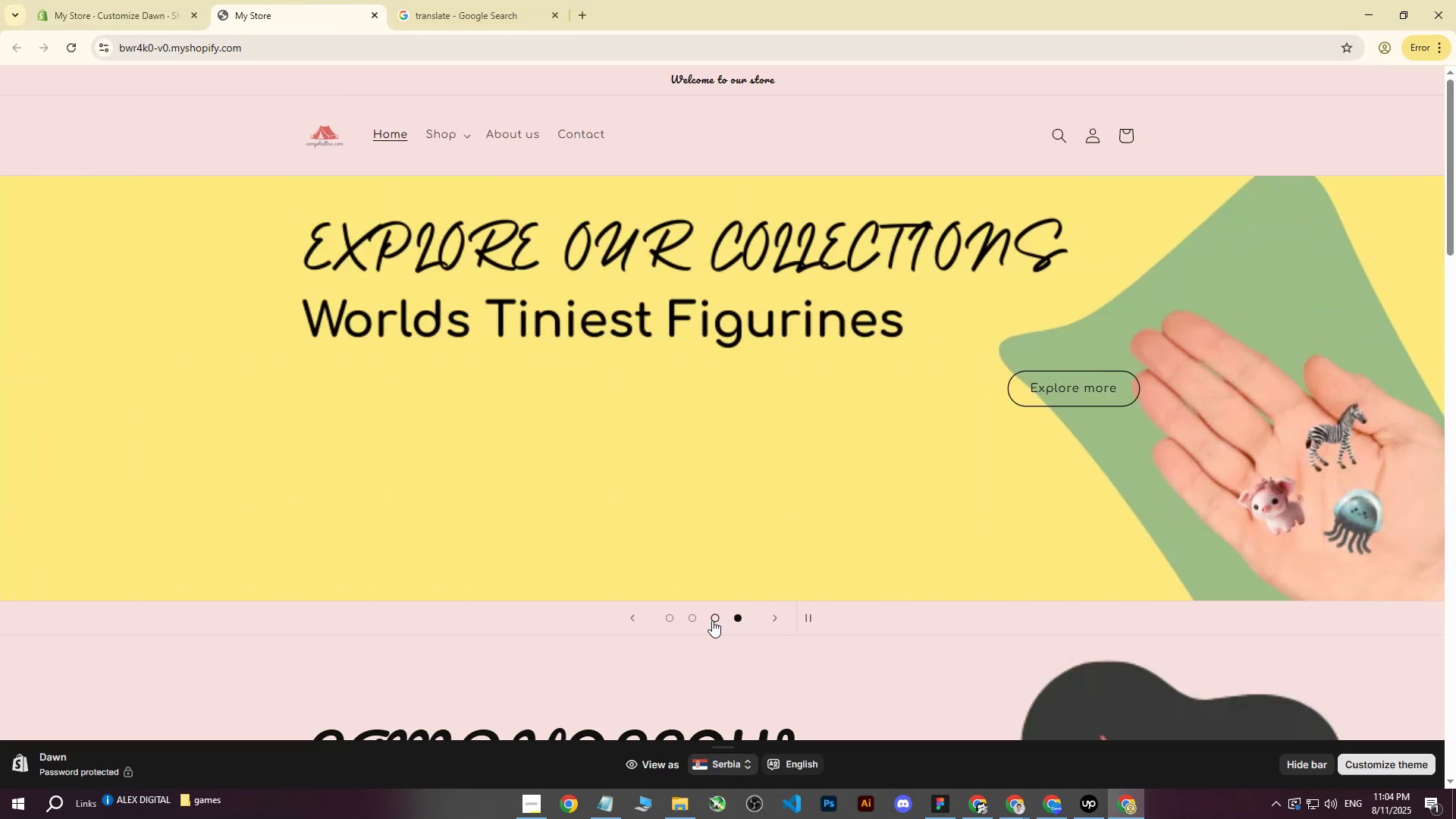 
left_click([712, 620])
 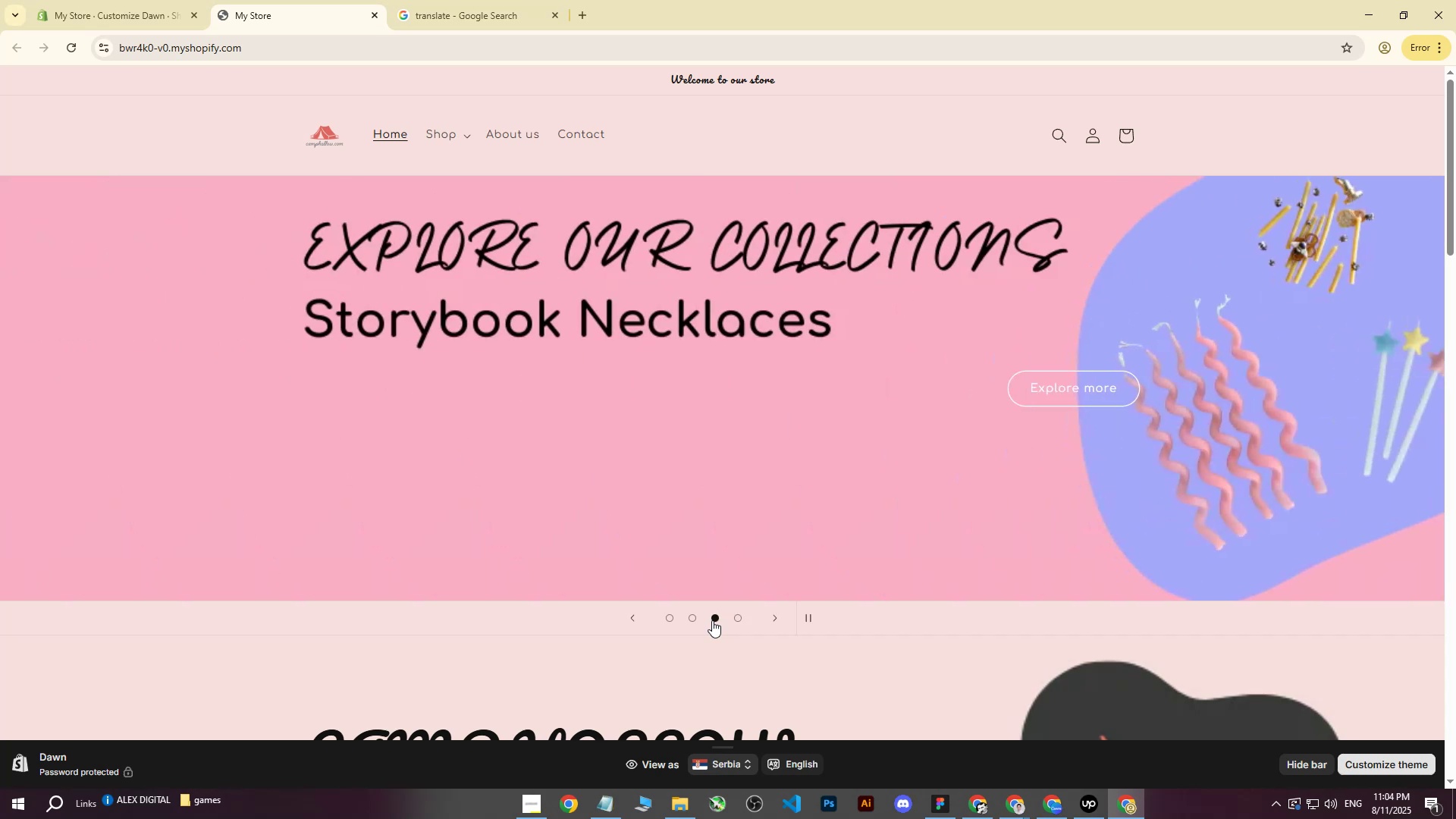 
left_click([695, 623])
 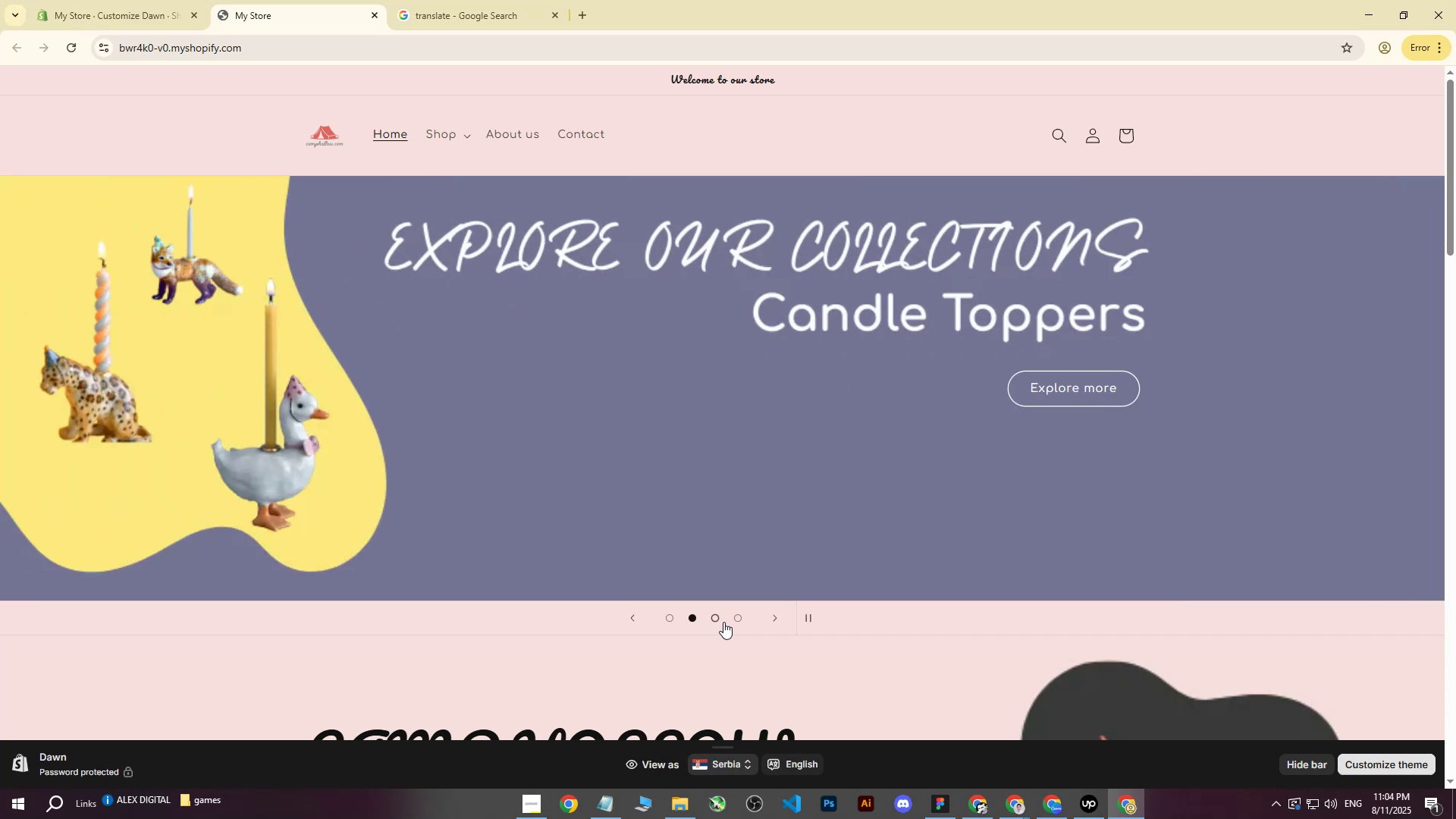 
left_click([732, 622])
 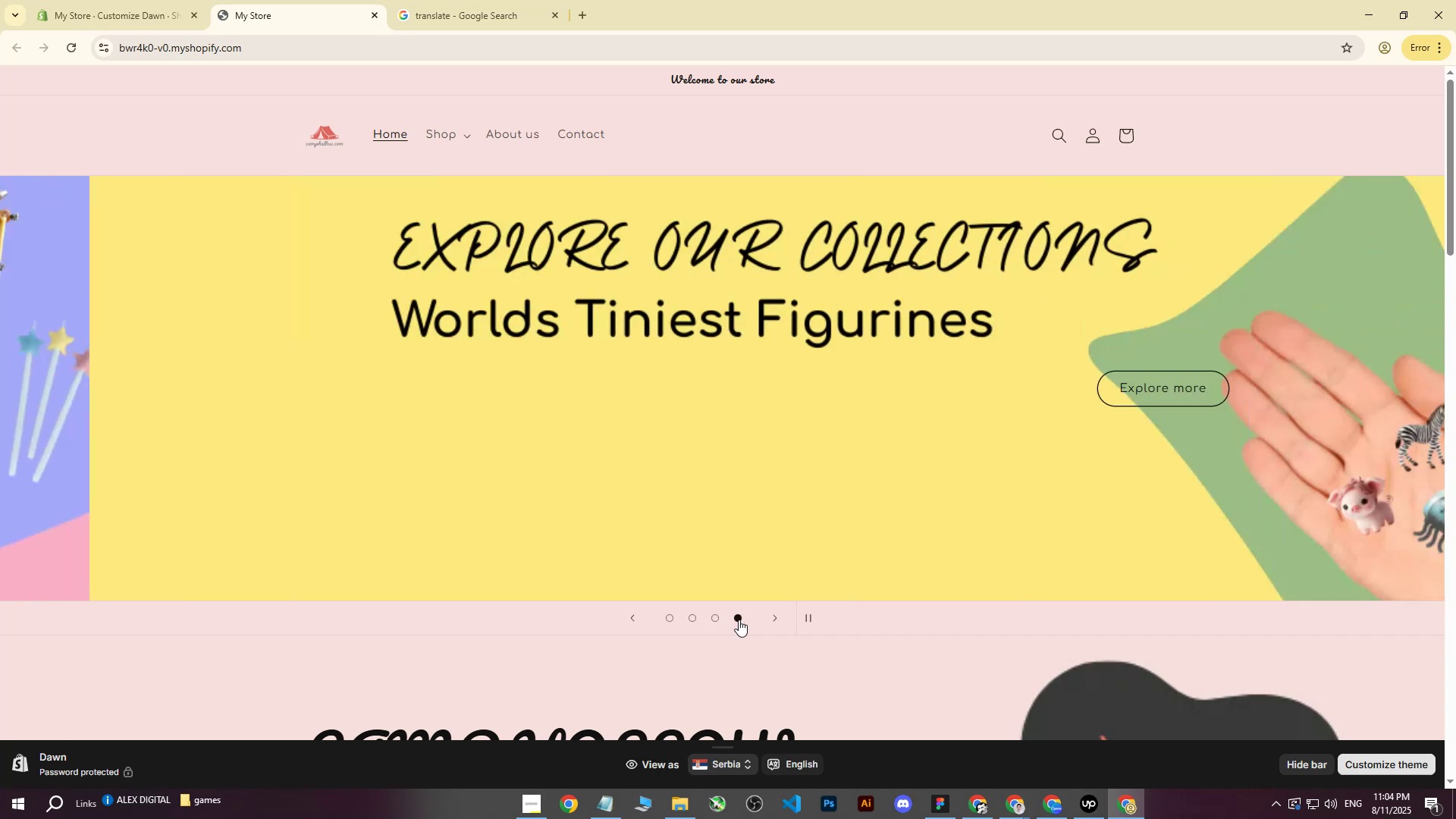 
left_click([739, 620])
 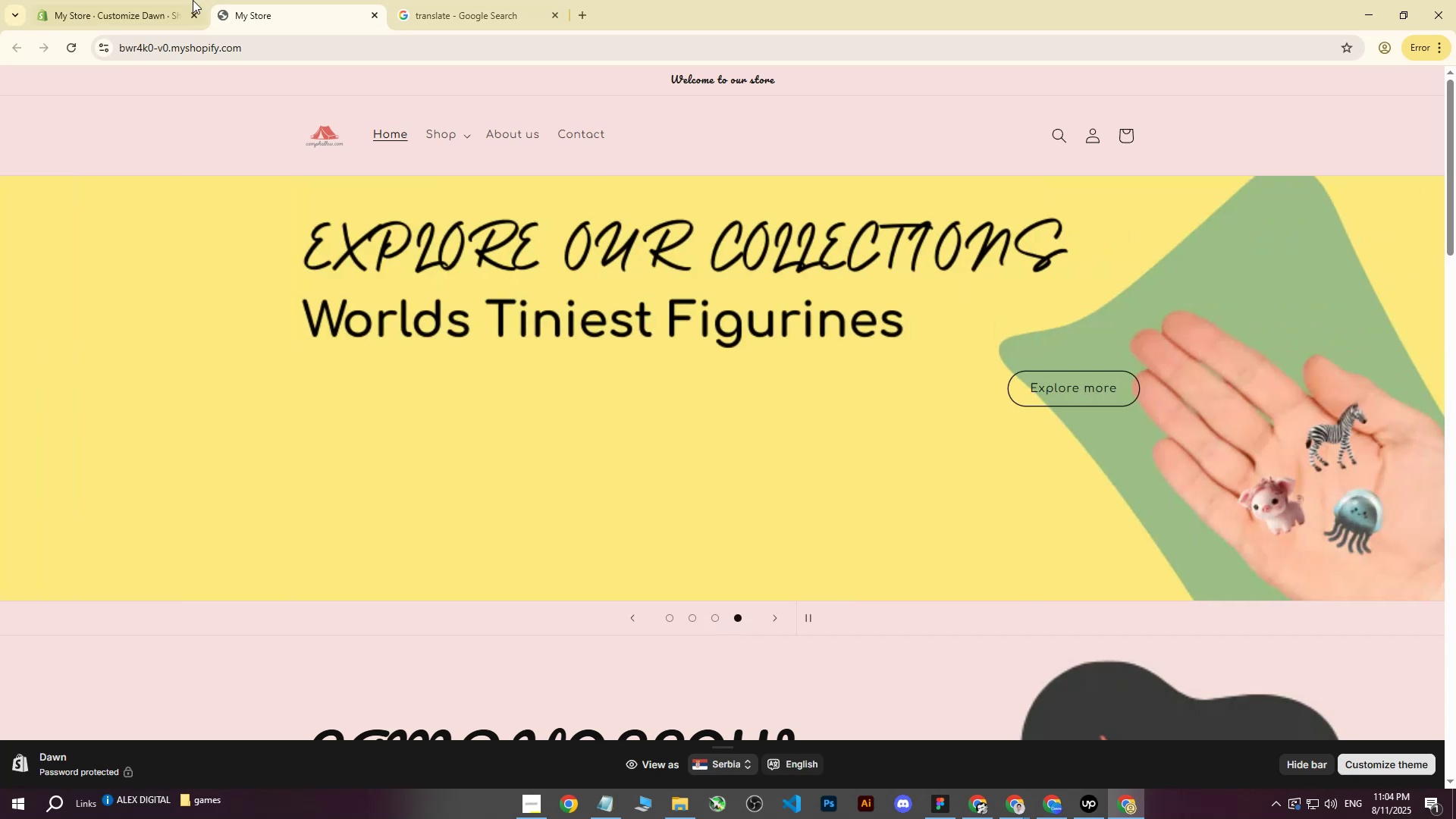 
left_click([118, 0])
 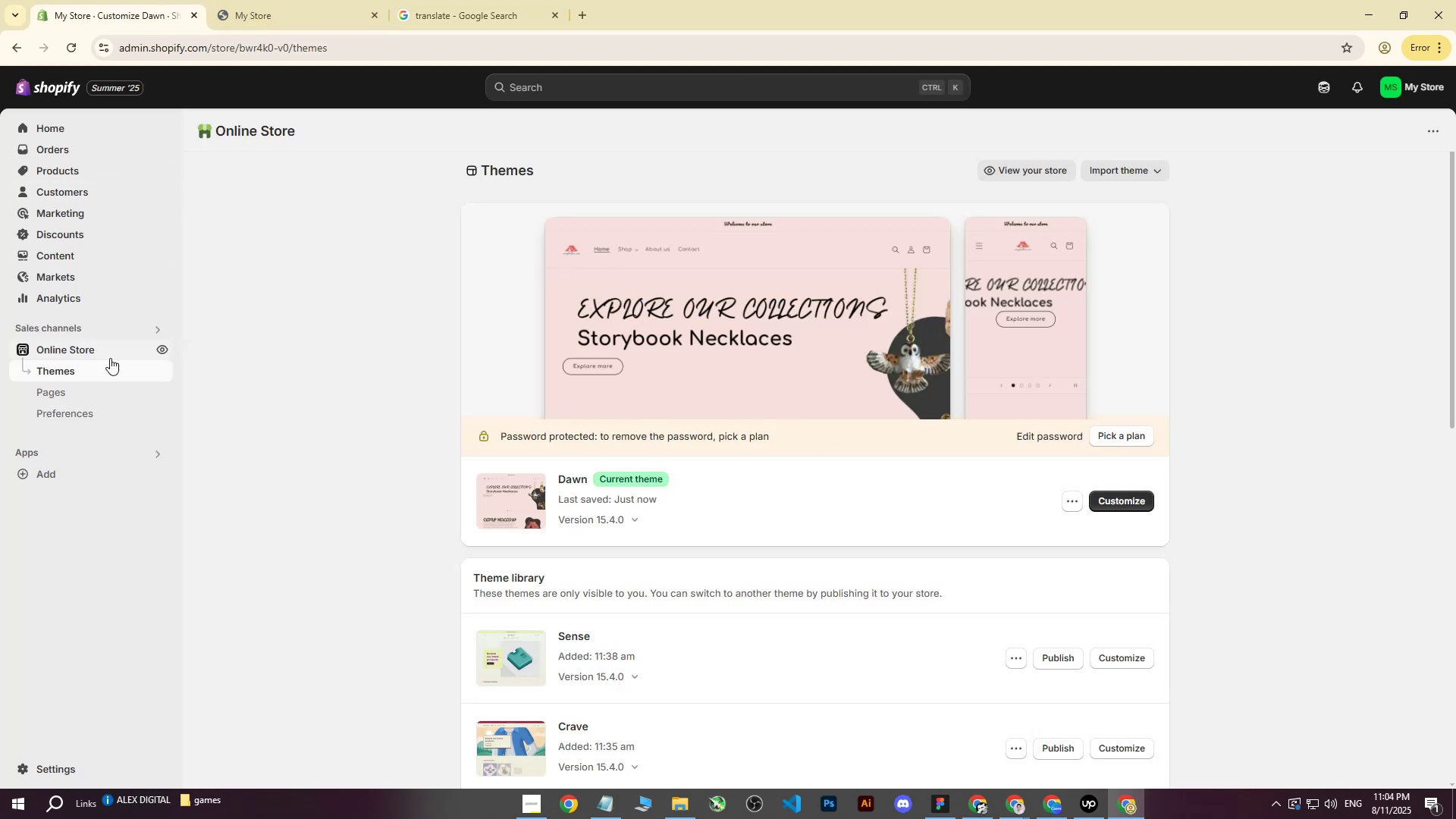 
double_click([1148, 506])
 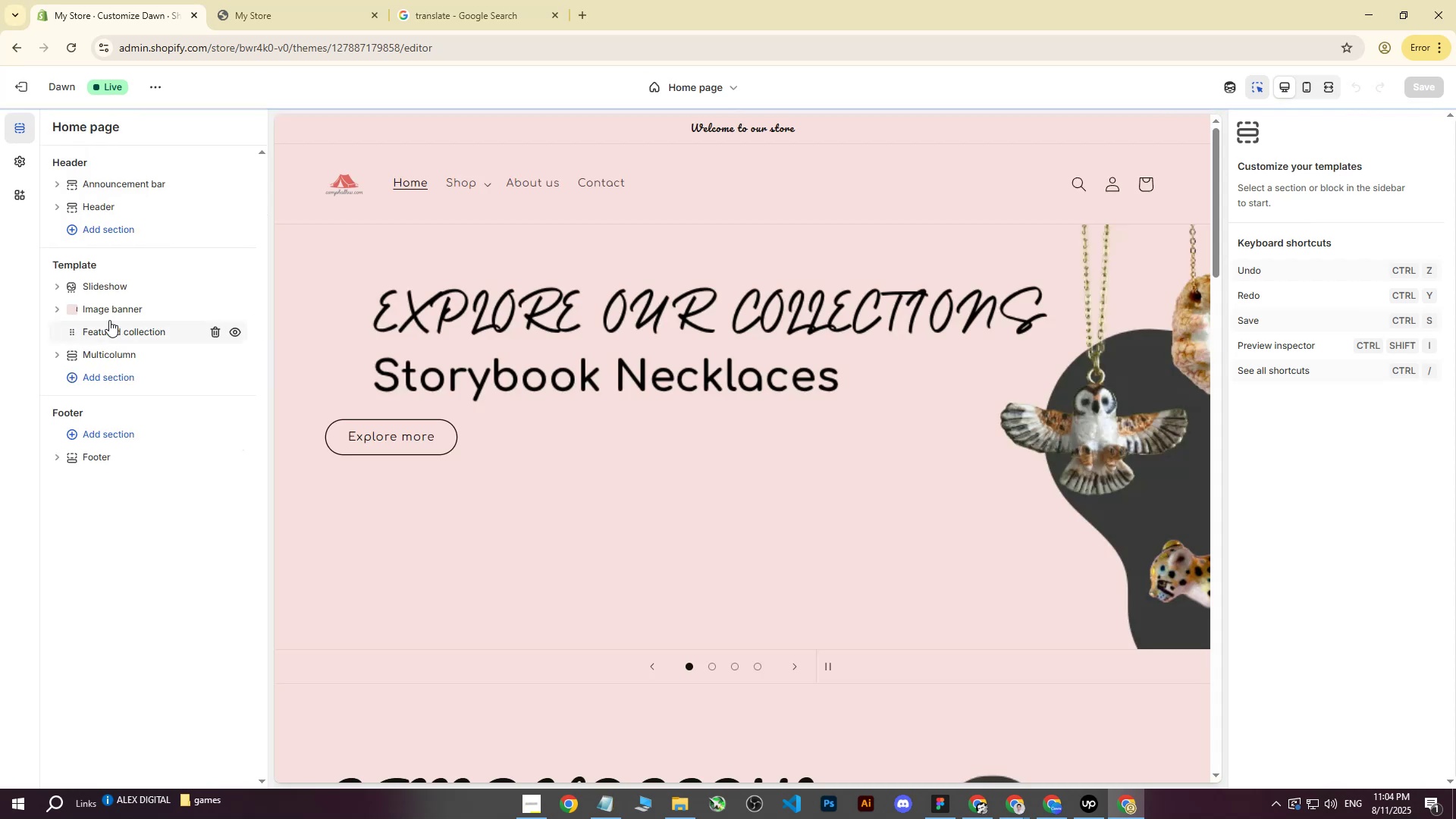 
left_click([110, 285])
 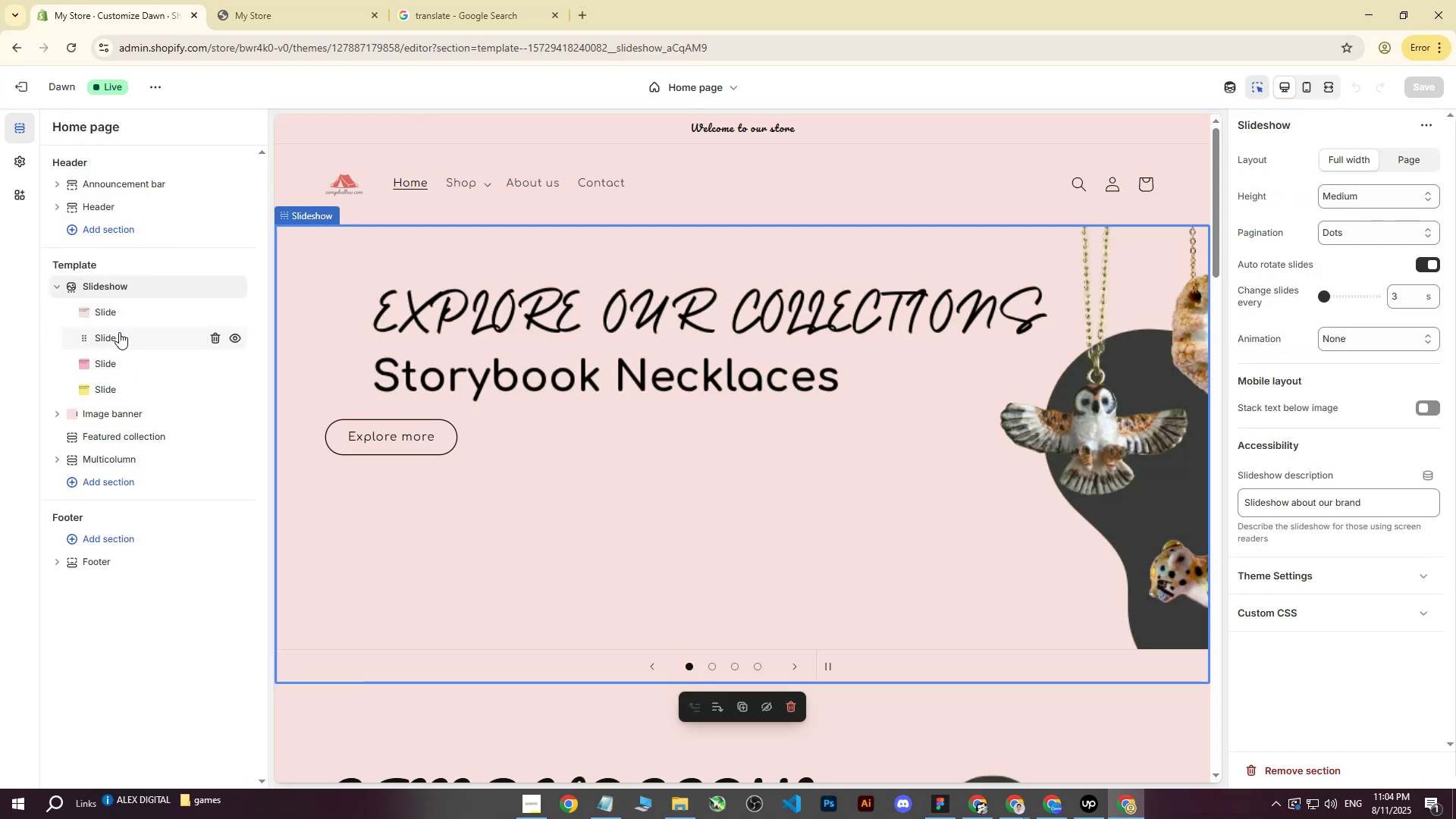 
left_click([118, 333])
 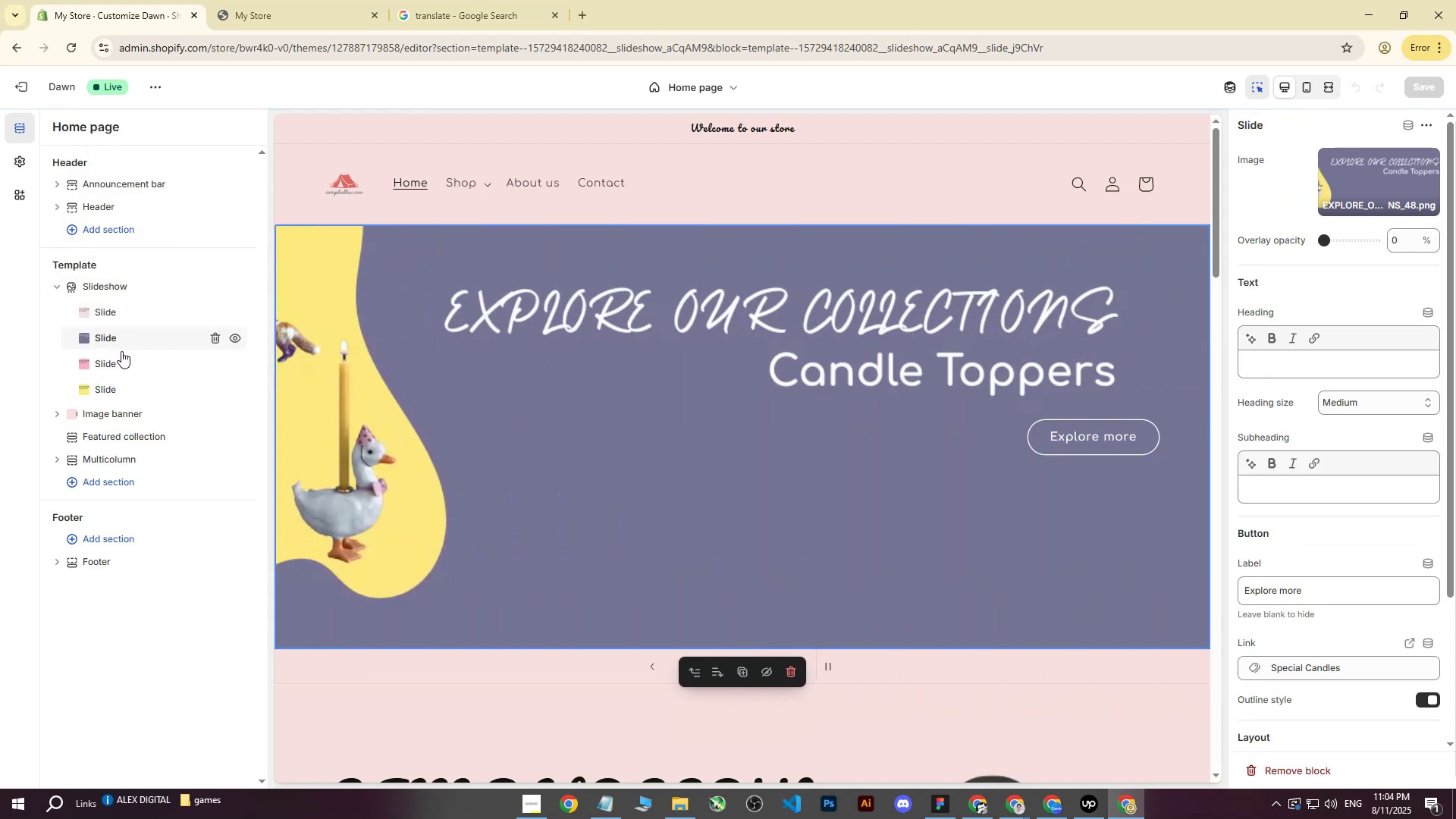 
left_click([116, 361])
 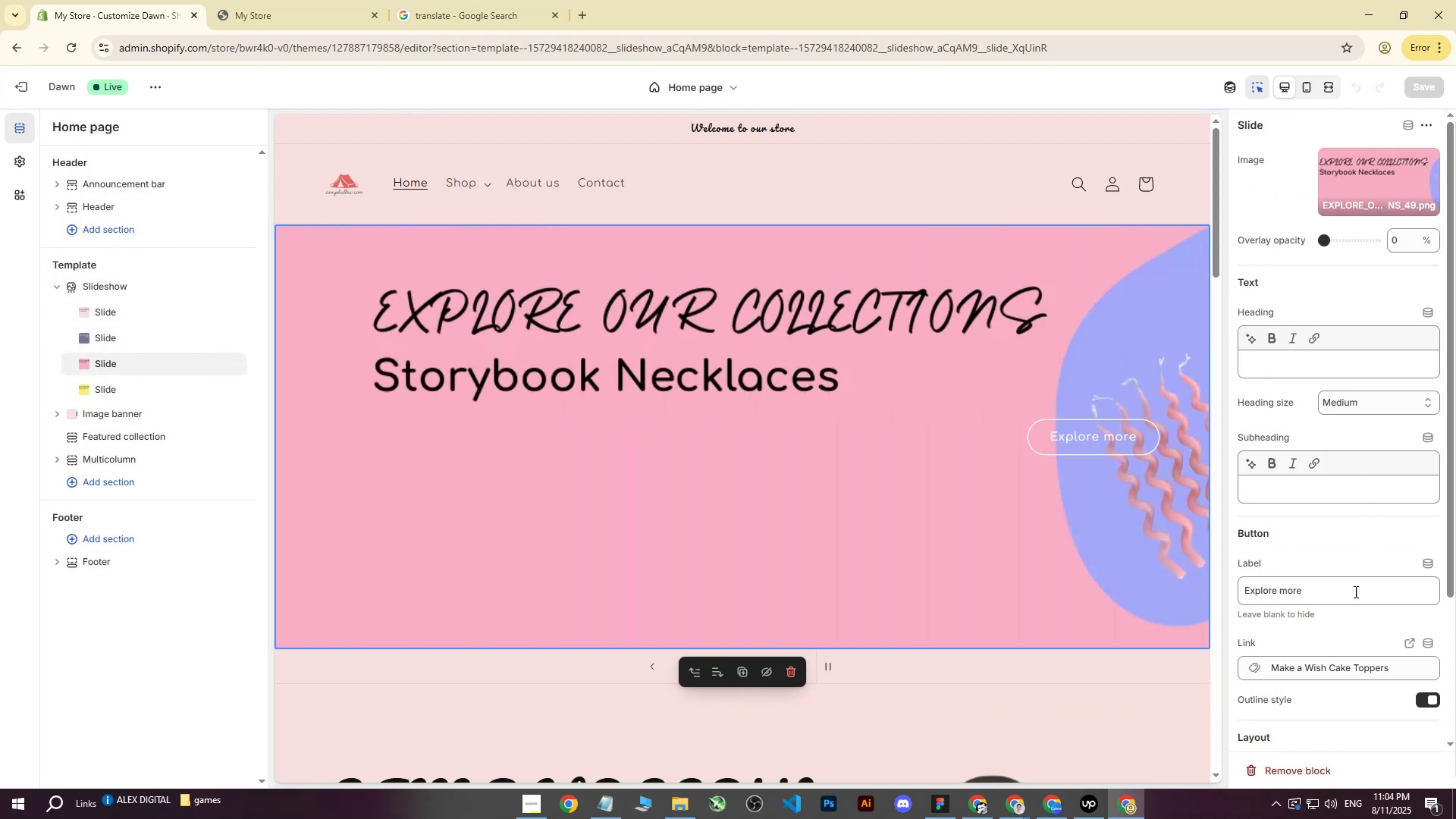 
scroll: coordinate [1313, 561], scroll_direction: down, amount: 3.0
 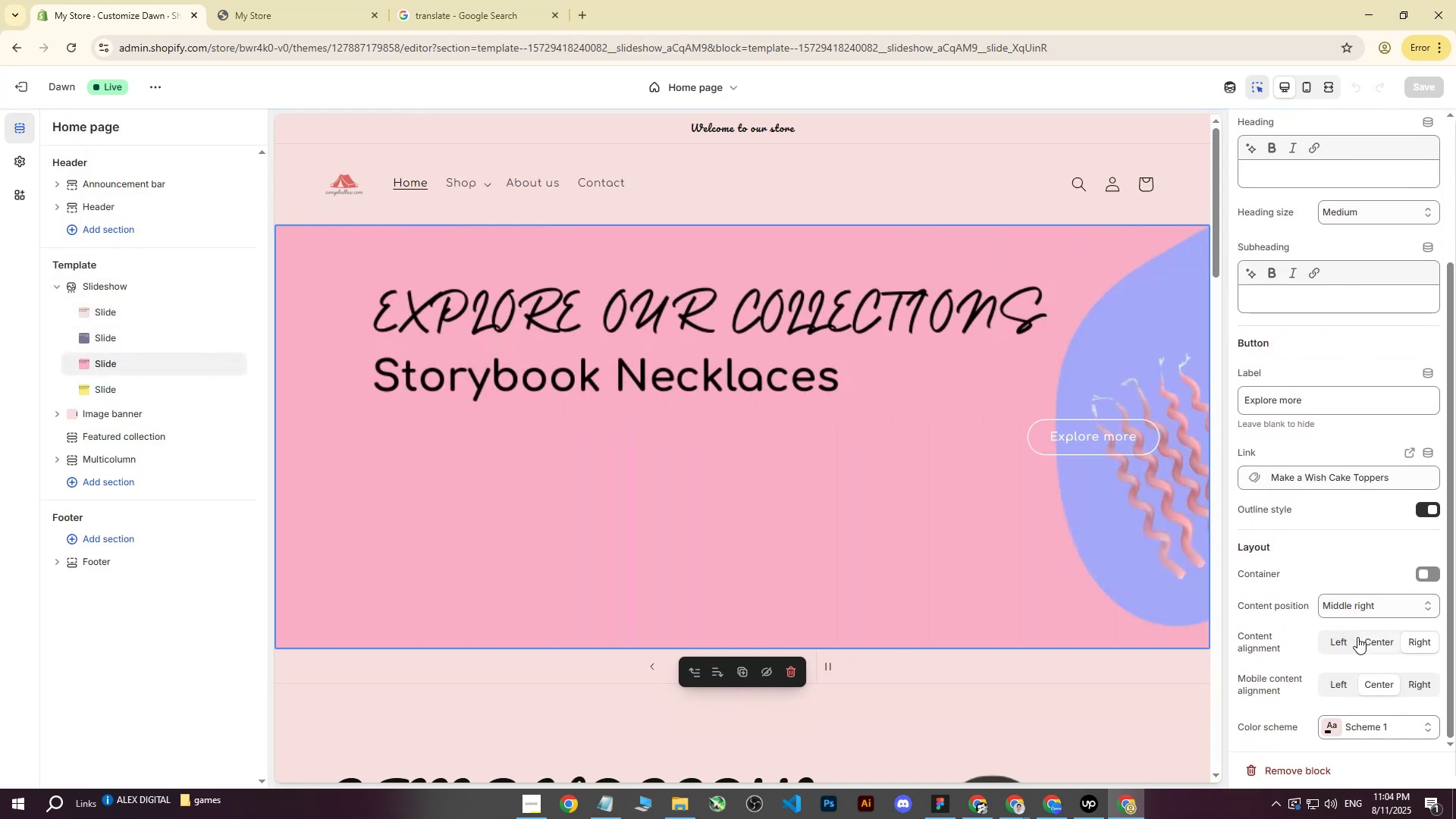 
left_click([1354, 636])
 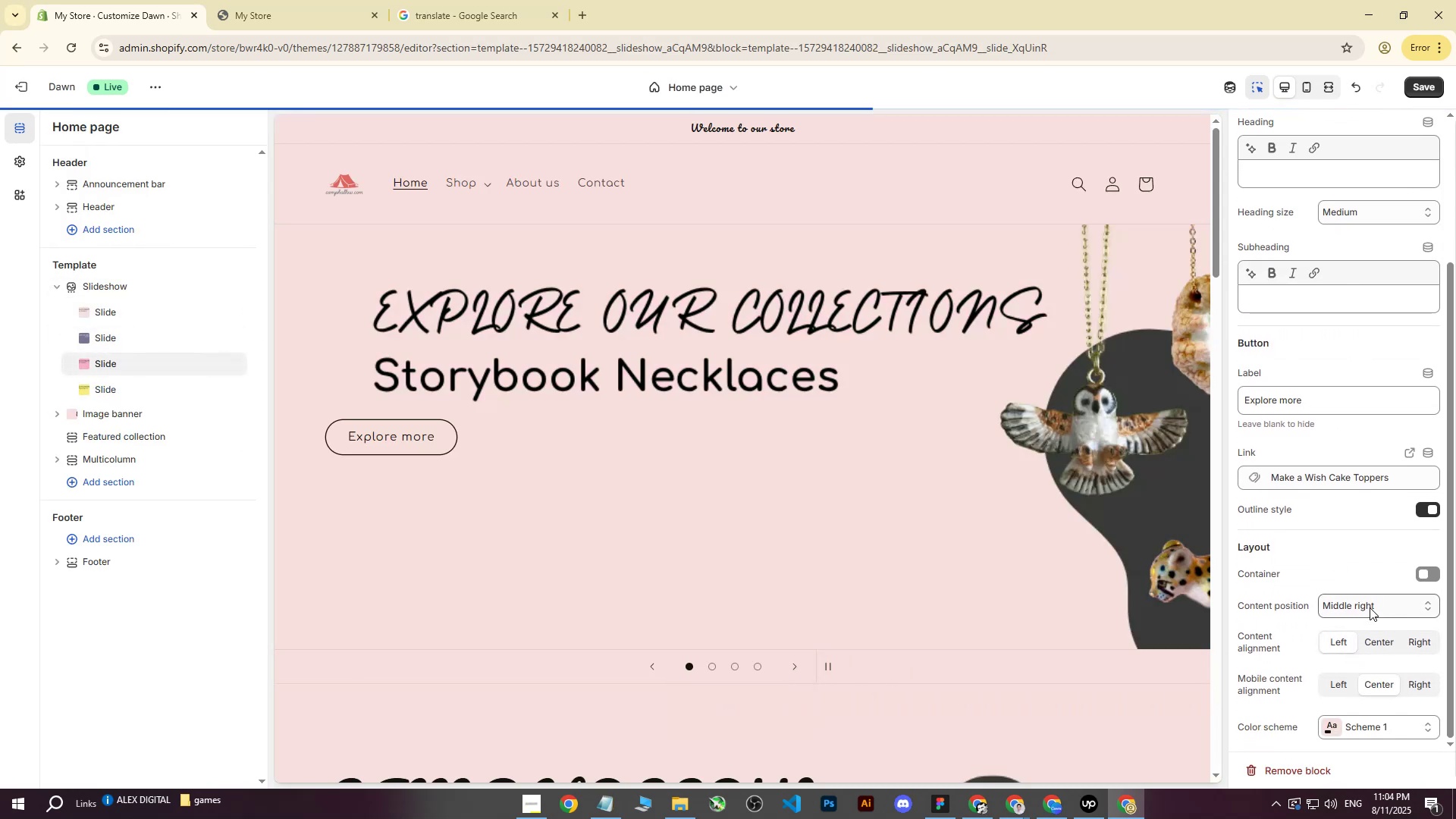 
left_click([1366, 606])
 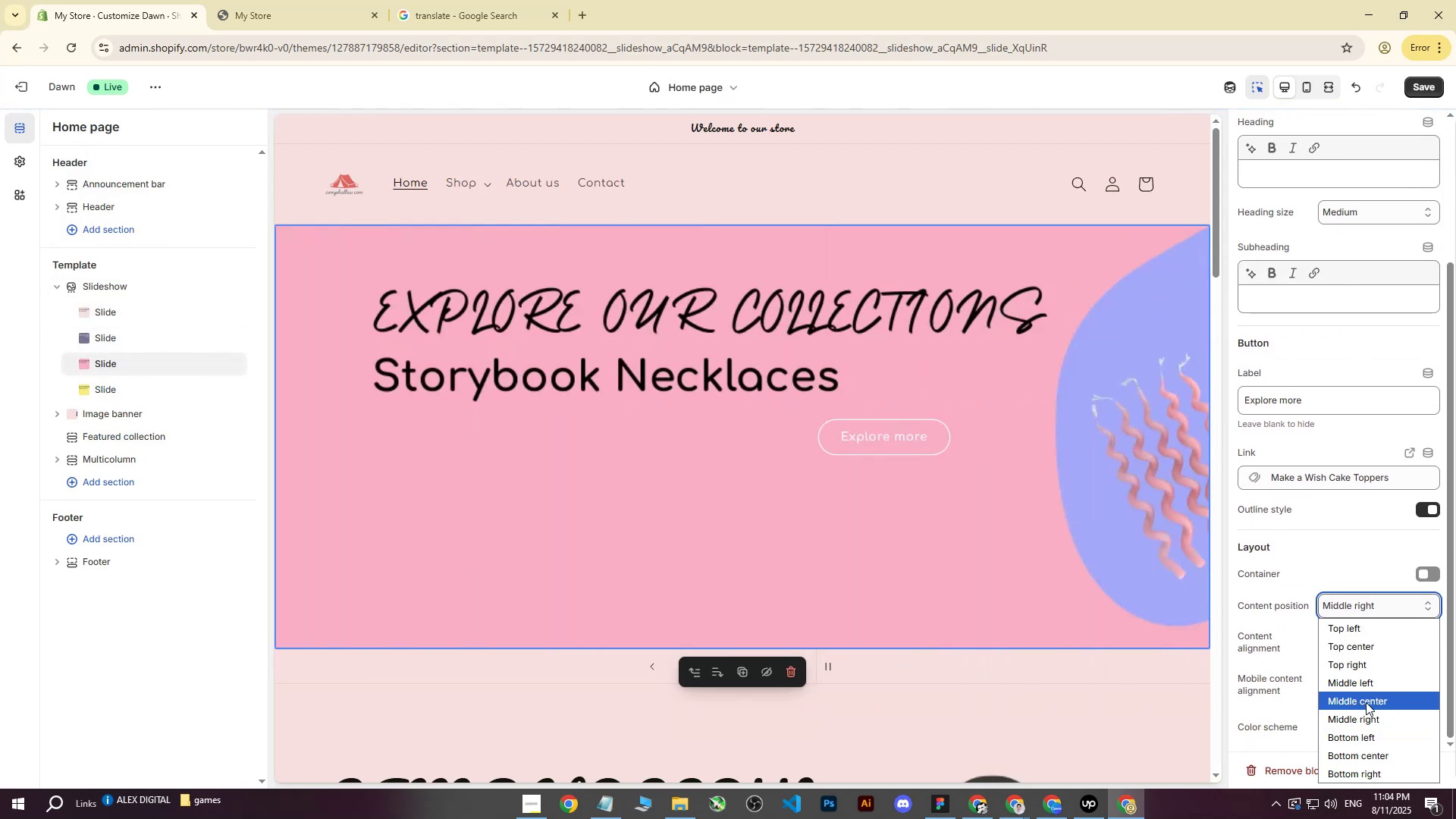 
left_click([1367, 685])
 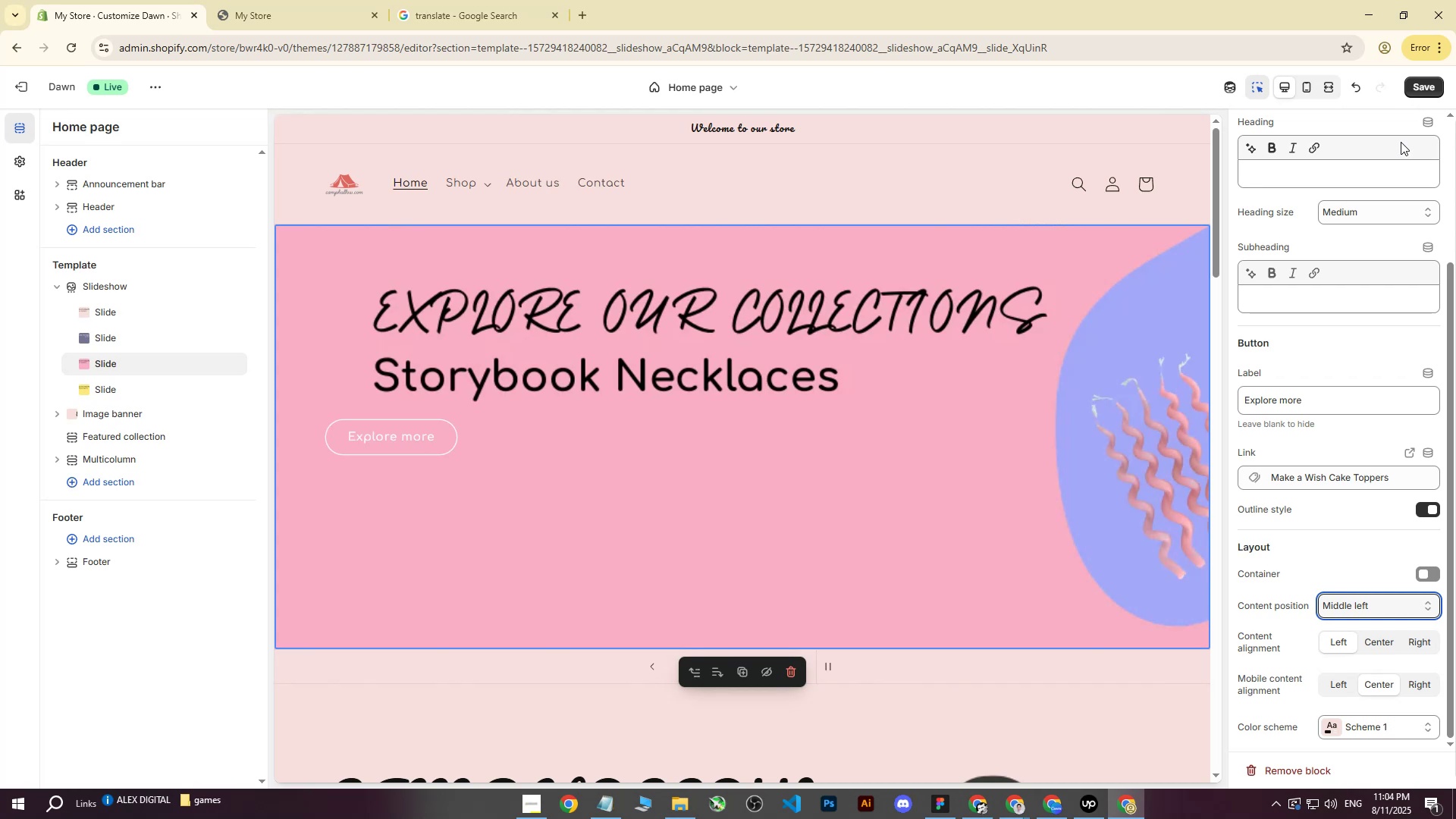 
left_click([1421, 97])
 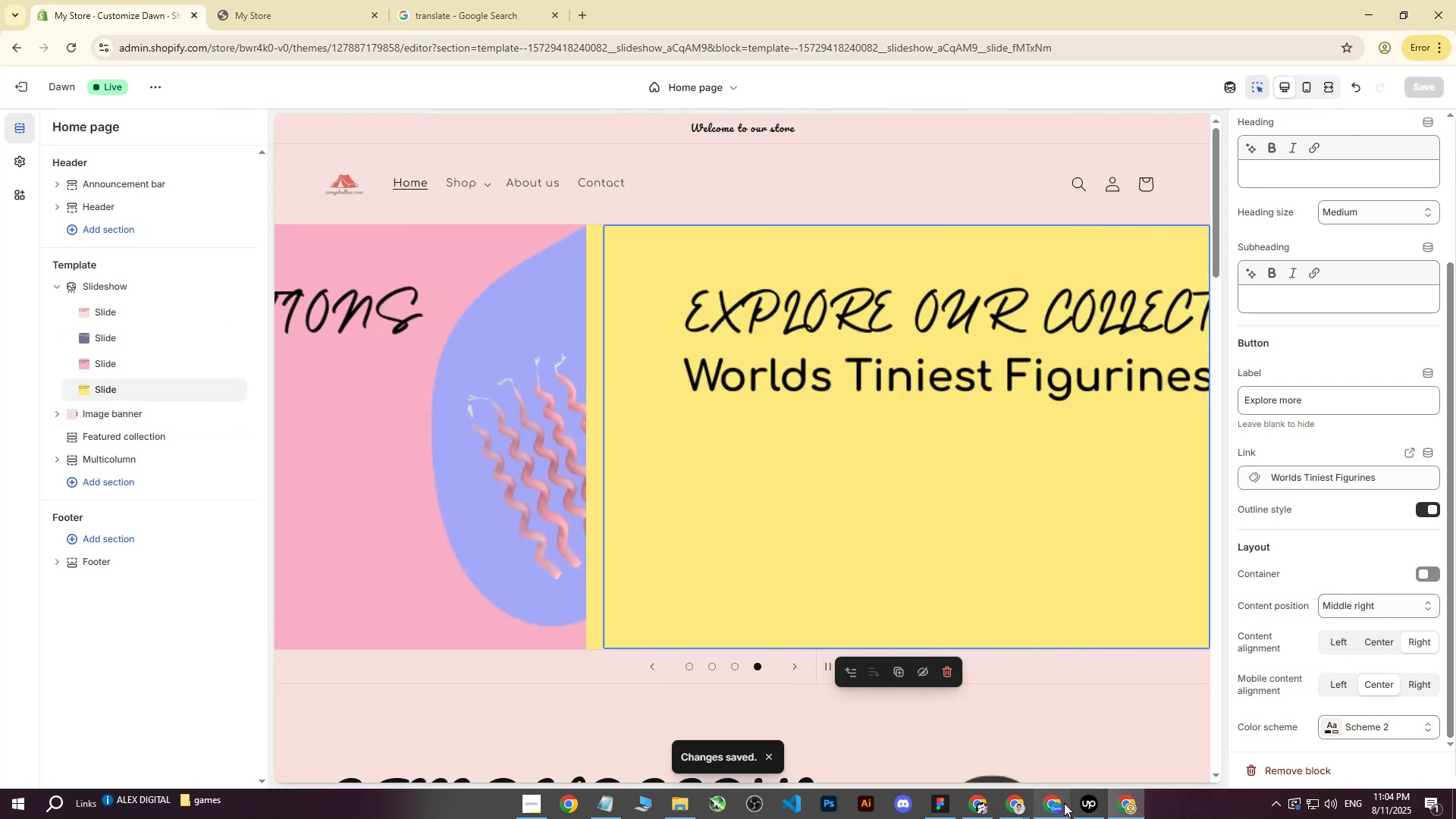 
left_click([1065, 808])
 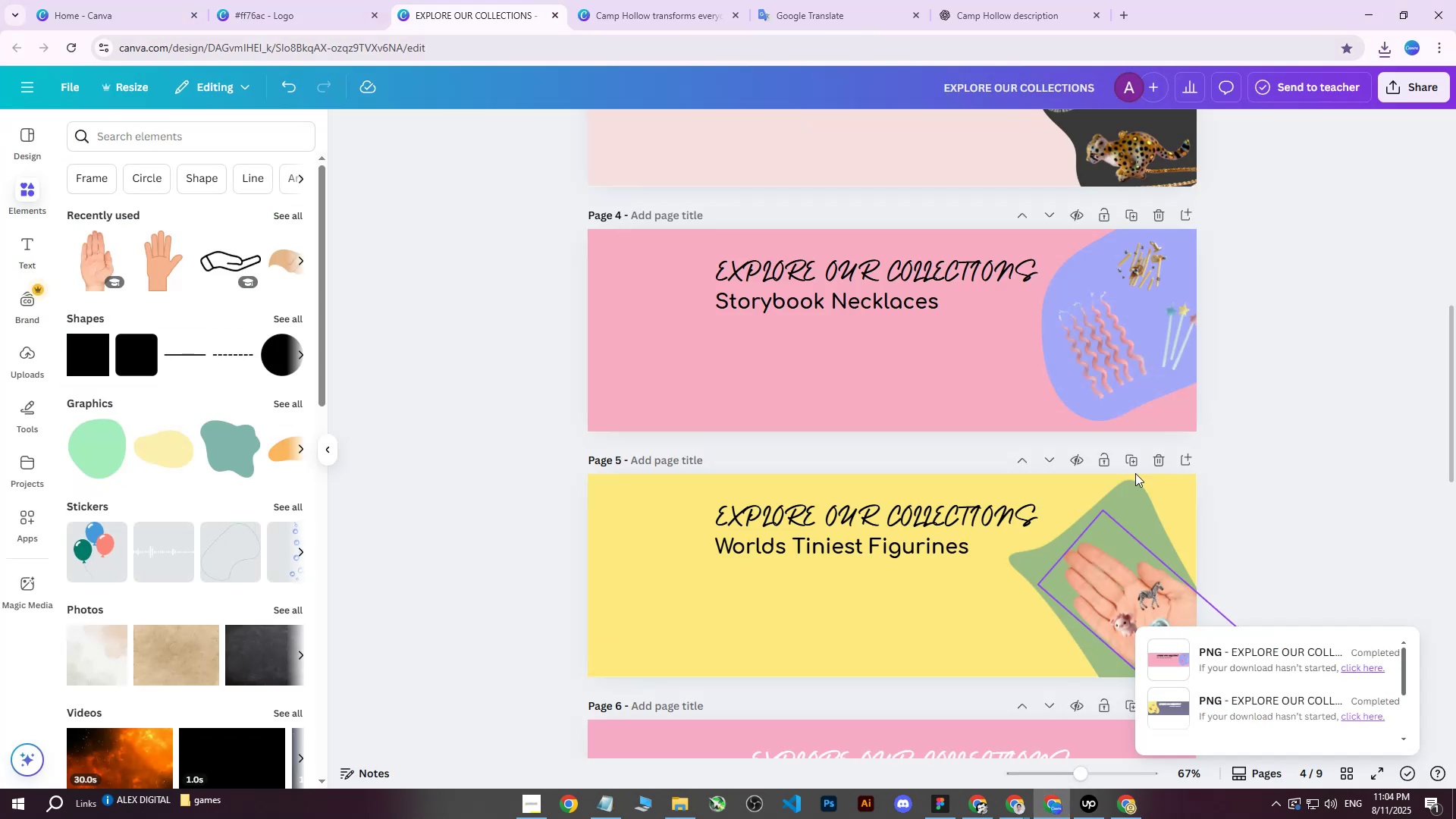 
scroll: coordinate [1229, 376], scroll_direction: down, amount: 3.0
 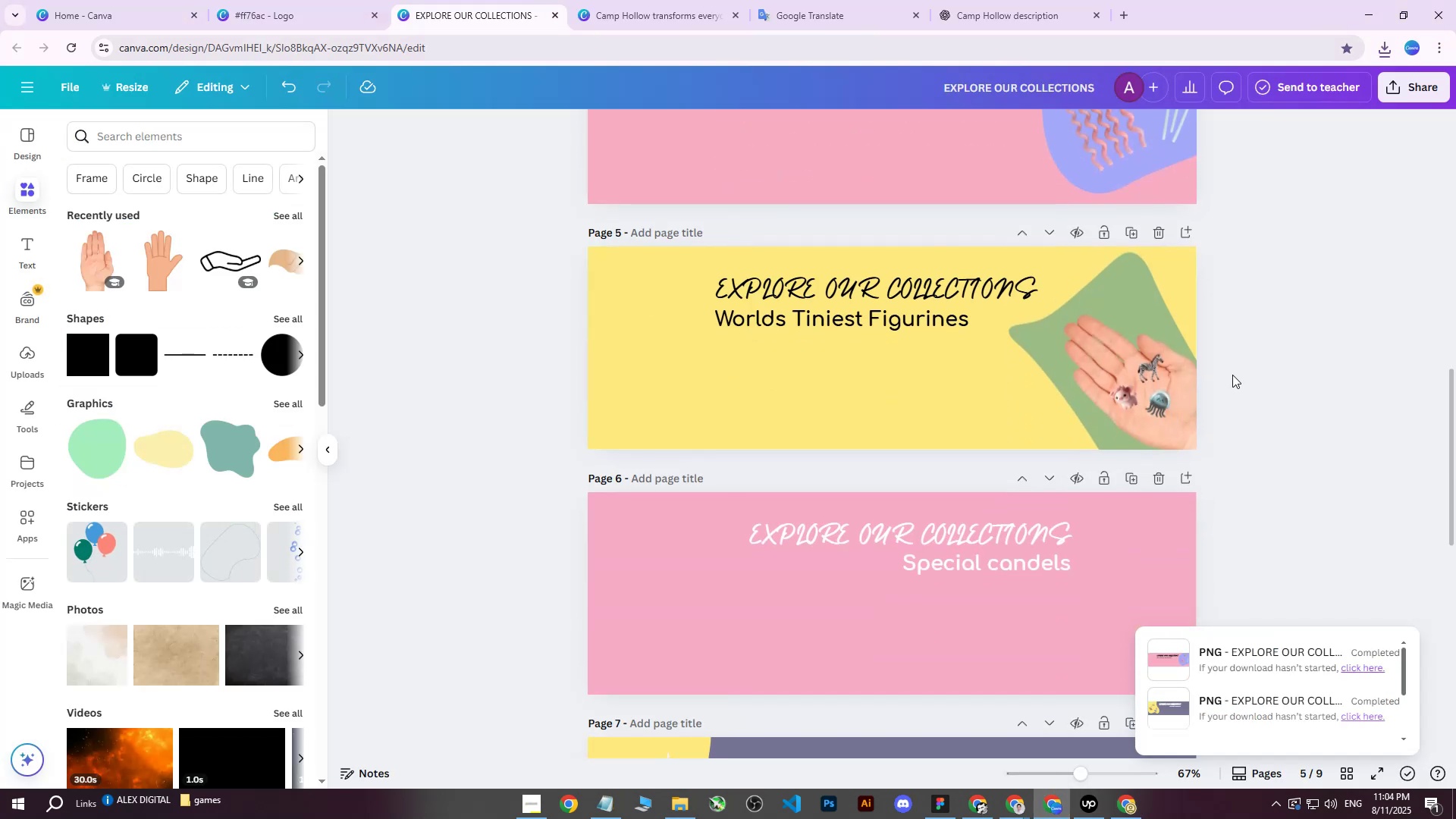 
scroll: coordinate [1254, 353], scroll_direction: up, amount: 4.0
 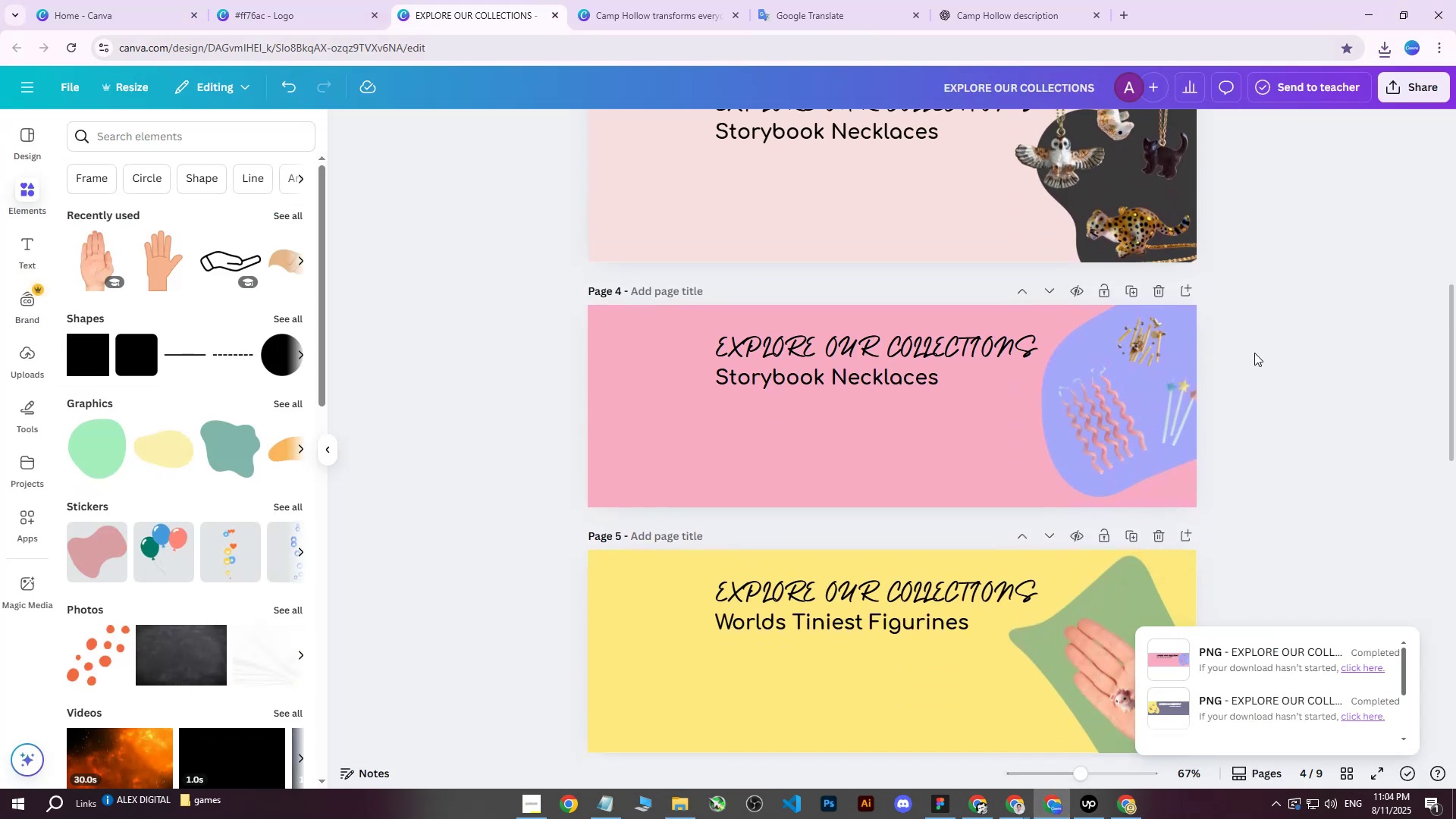 
scroll: coordinate [1254, 353], scroll_direction: down, amount: 9.0
 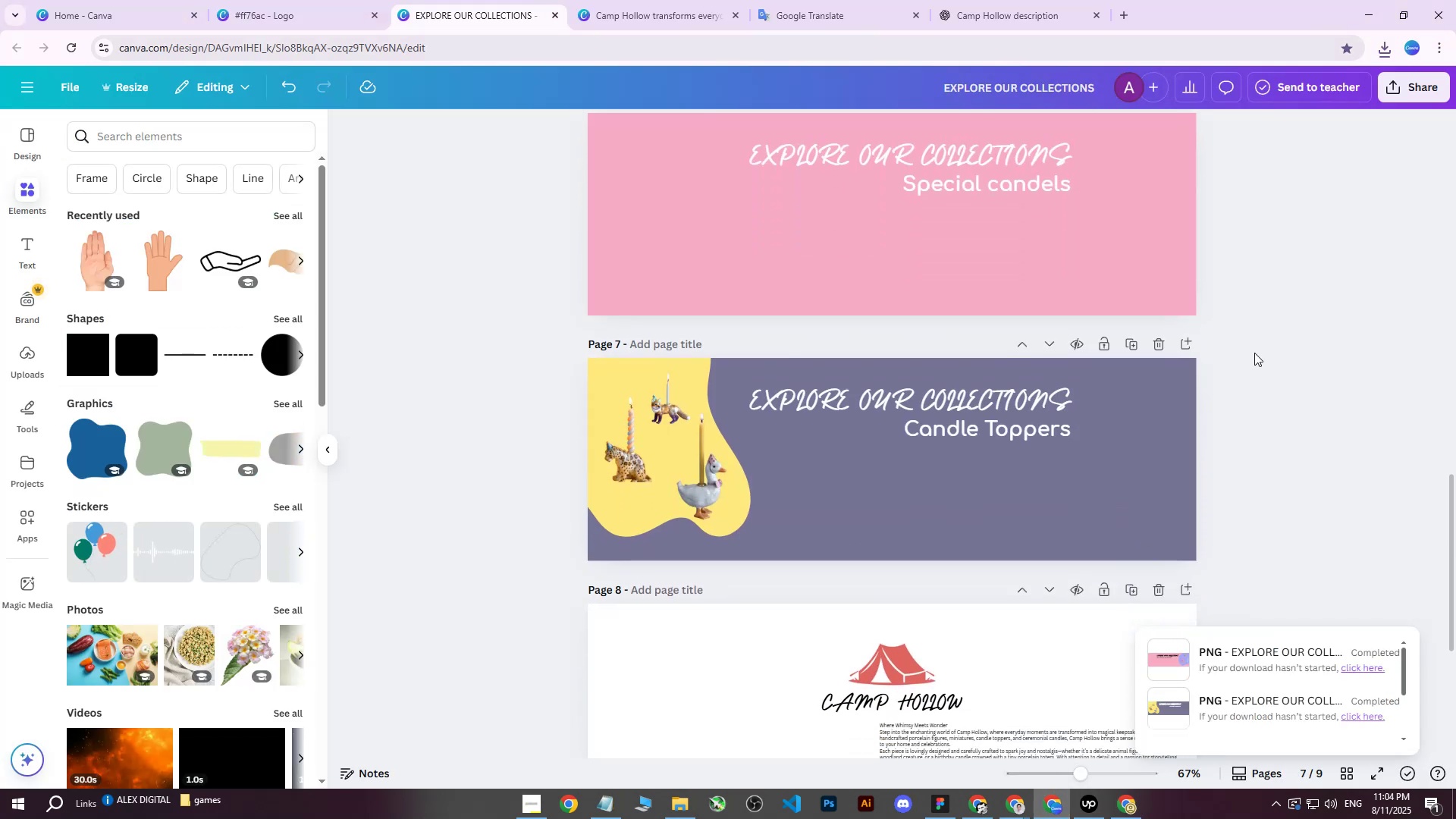 
scroll: coordinate [1254, 353], scroll_direction: up, amount: 7.0
 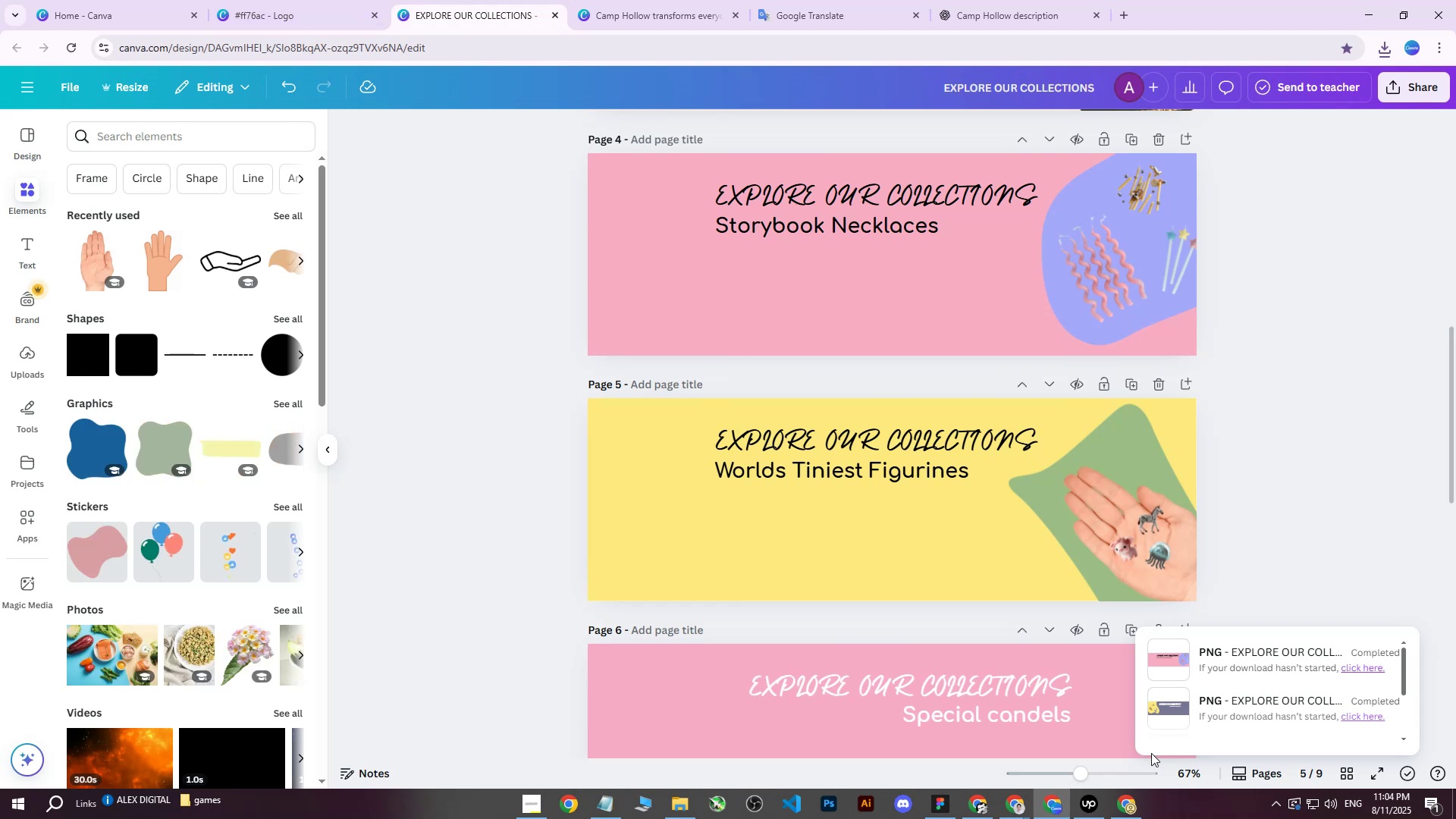 
left_click([1137, 818])
 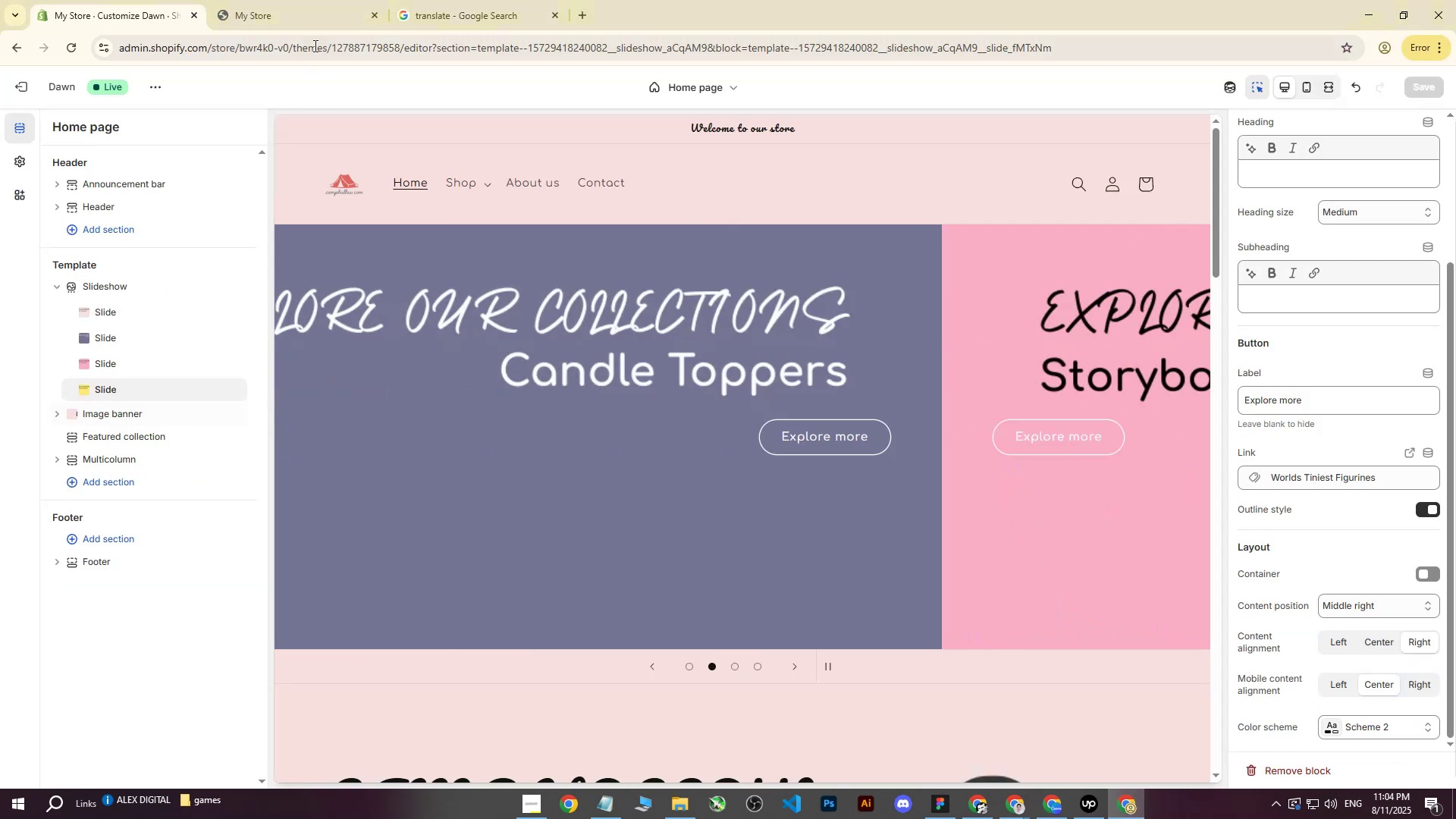 
left_click([305, 28])
 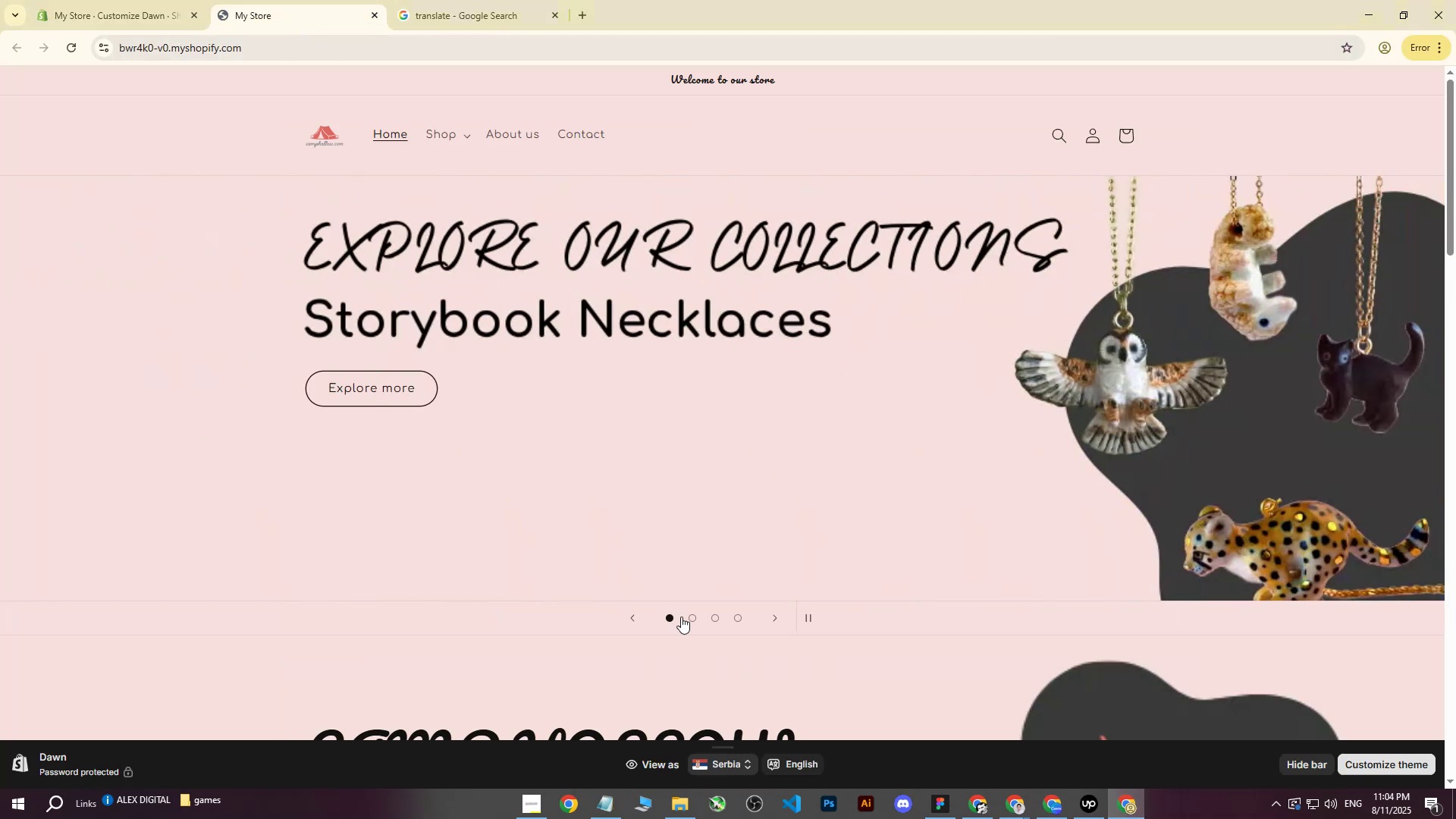 
left_click([692, 621])
 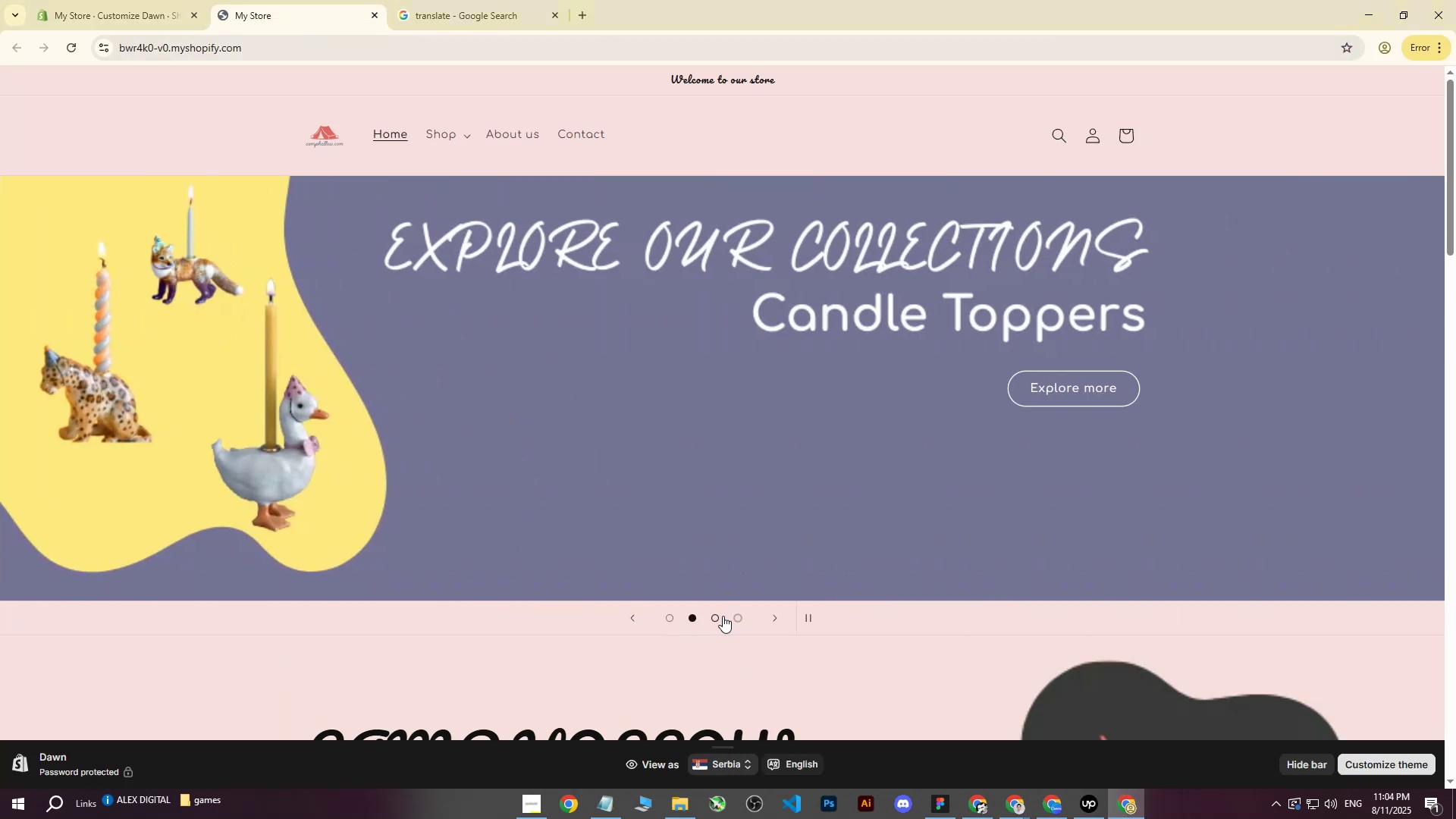 
left_click([718, 617])
 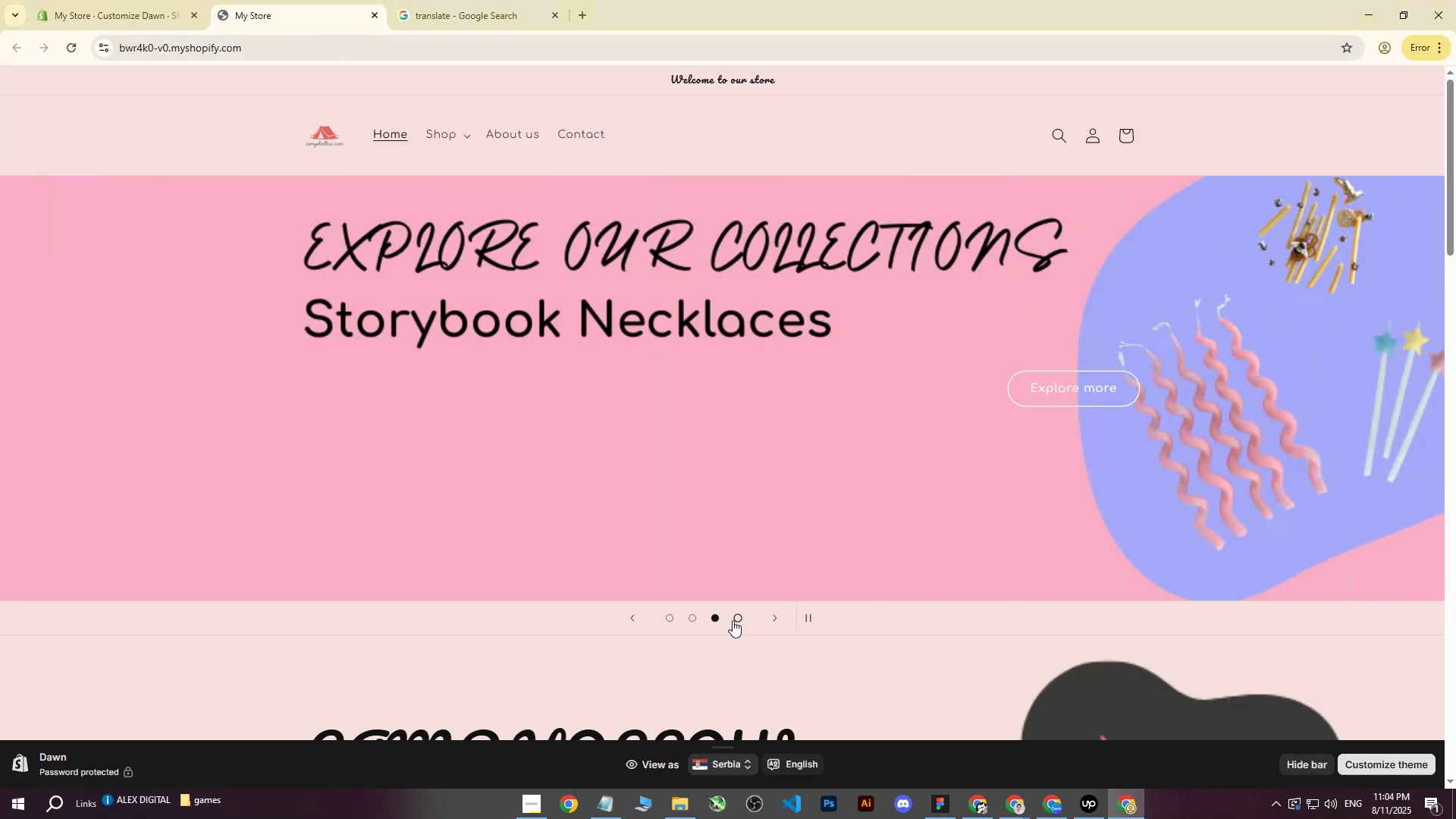 
left_click([694, 620])
 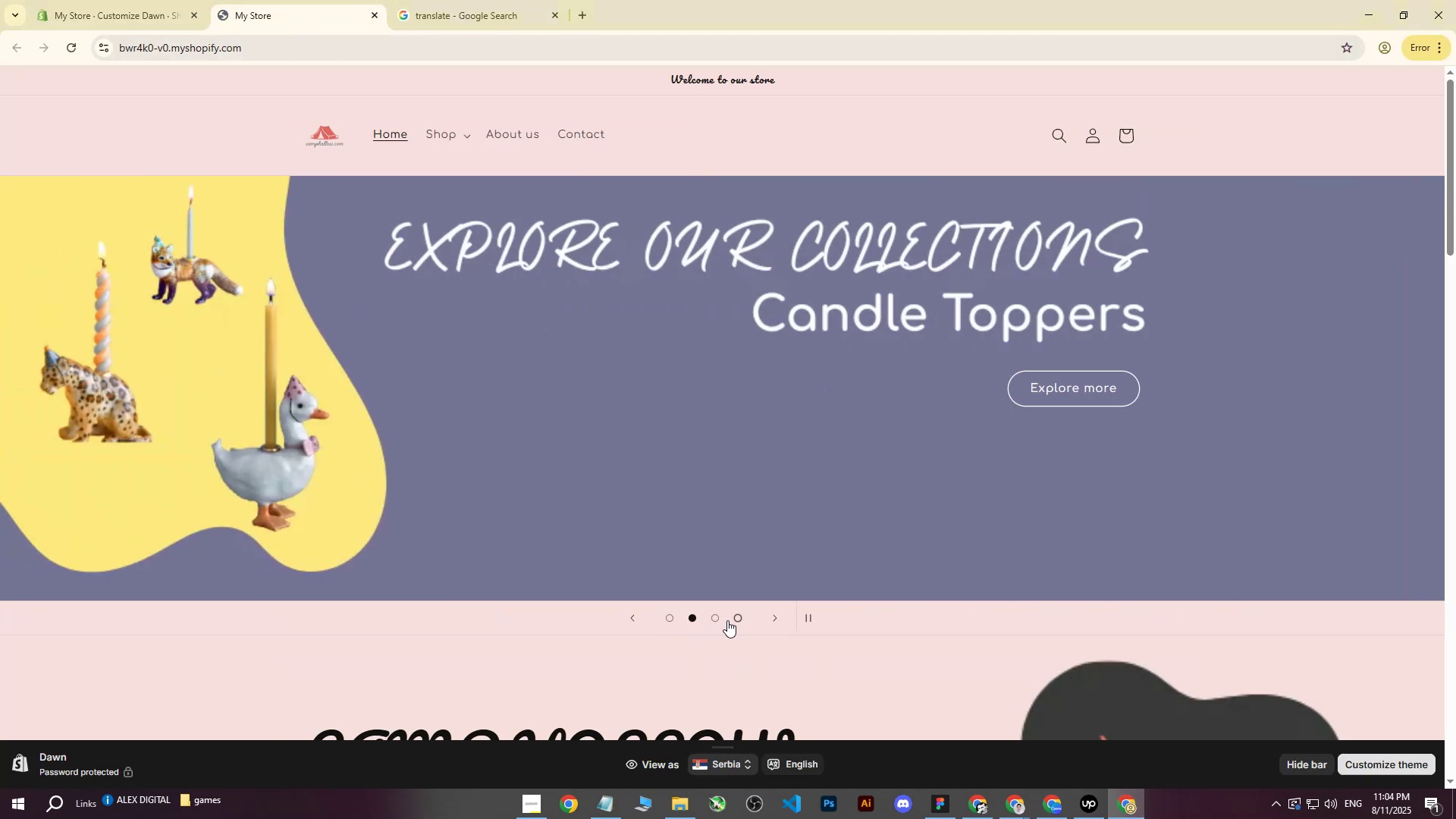 
left_click([713, 620])
 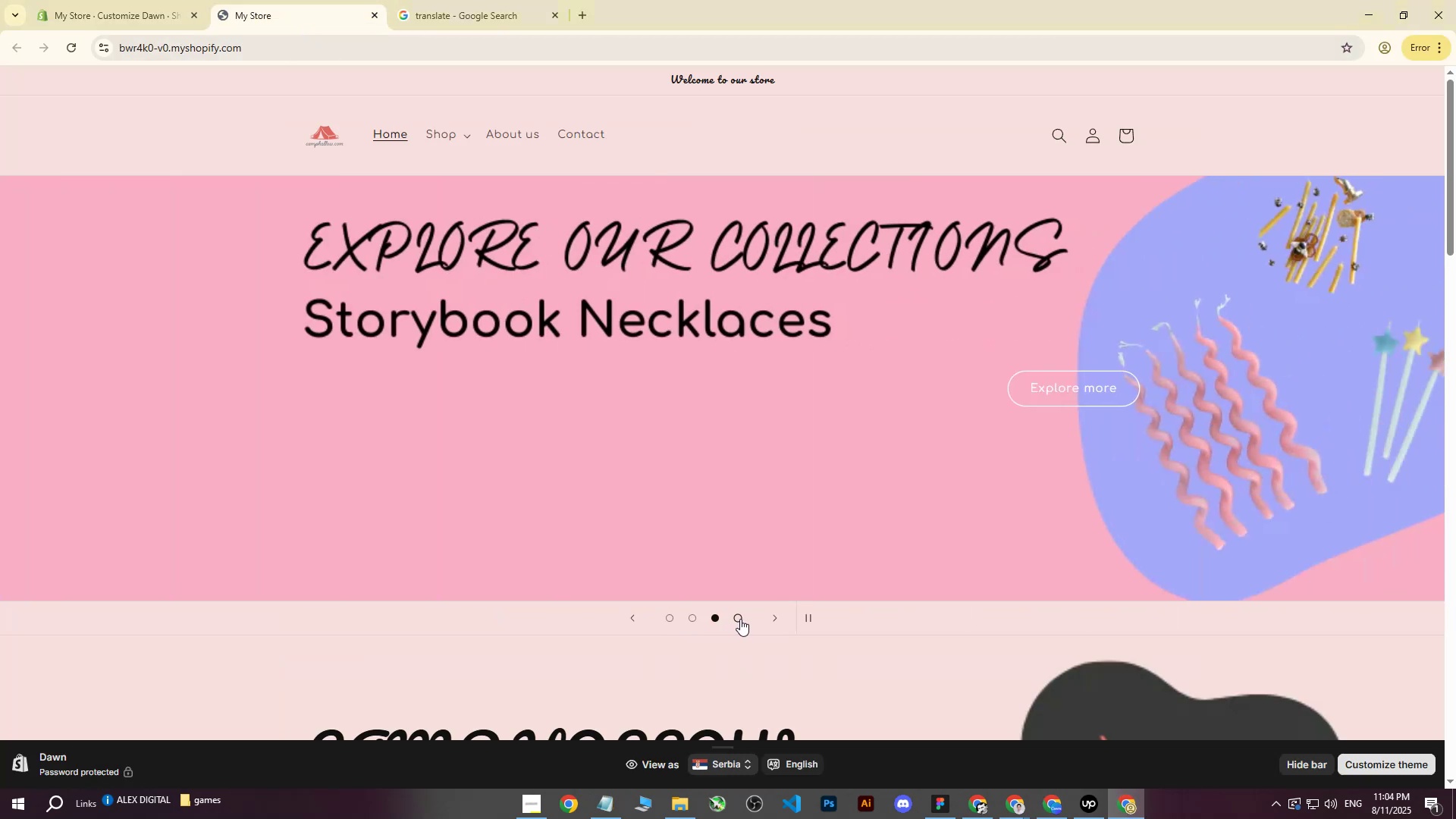 
left_click([740, 619])
 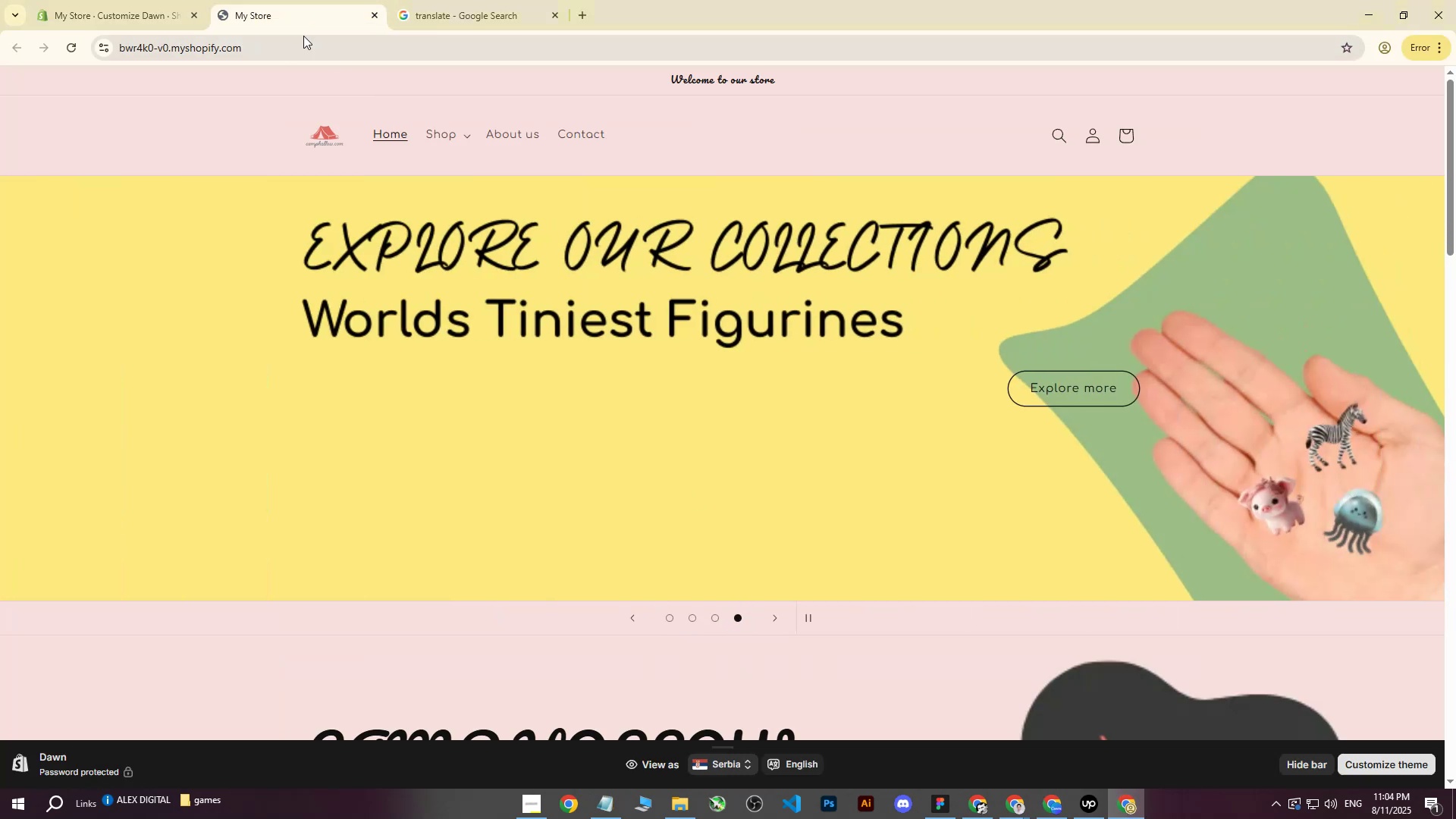 
left_click([147, 0])
 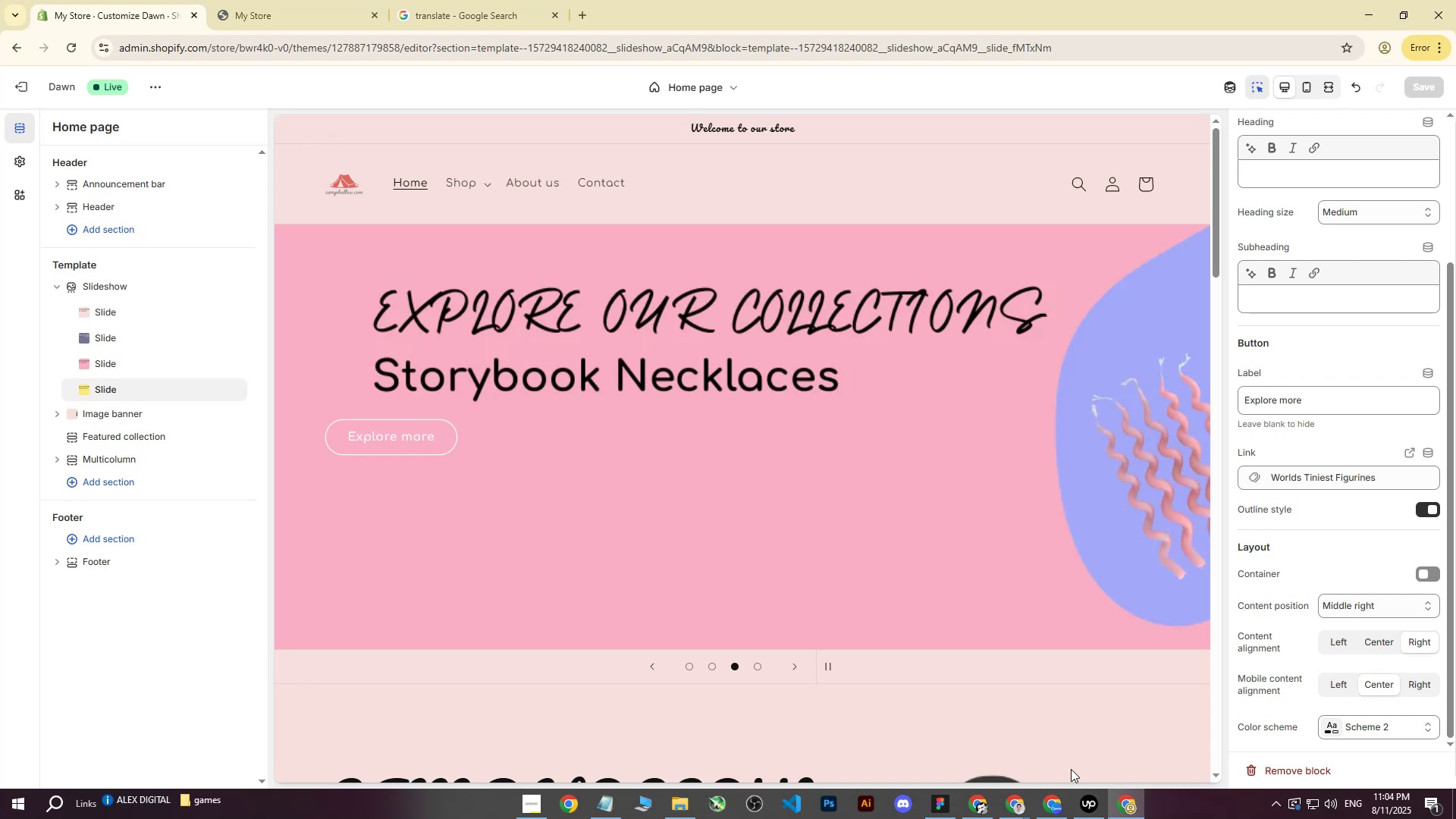 
left_click([1053, 797])
 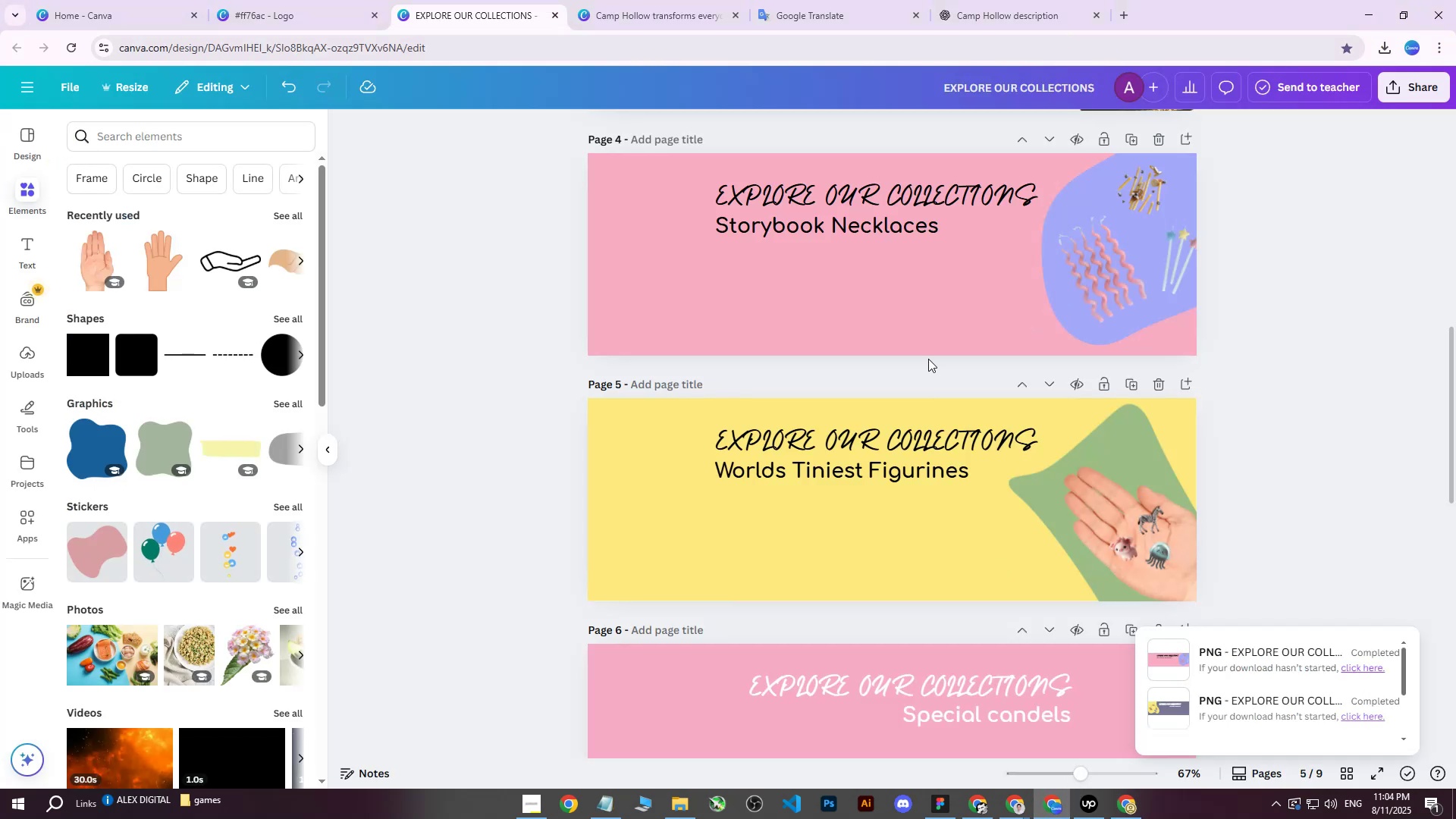 
scroll: coordinate [929, 457], scroll_direction: up, amount: 5.0
 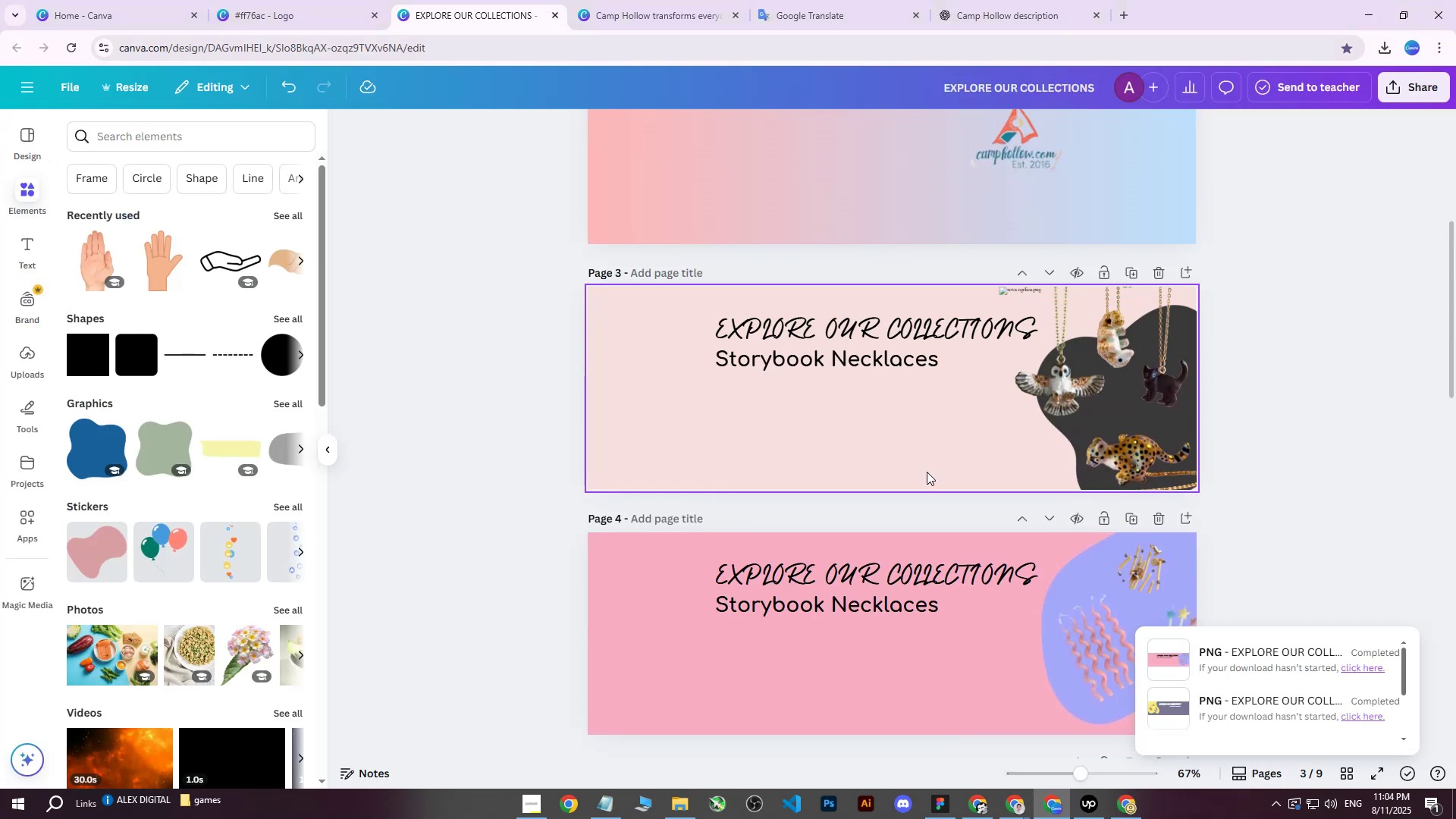 
scroll: coordinate [934, 479], scroll_direction: down, amount: 12.0
 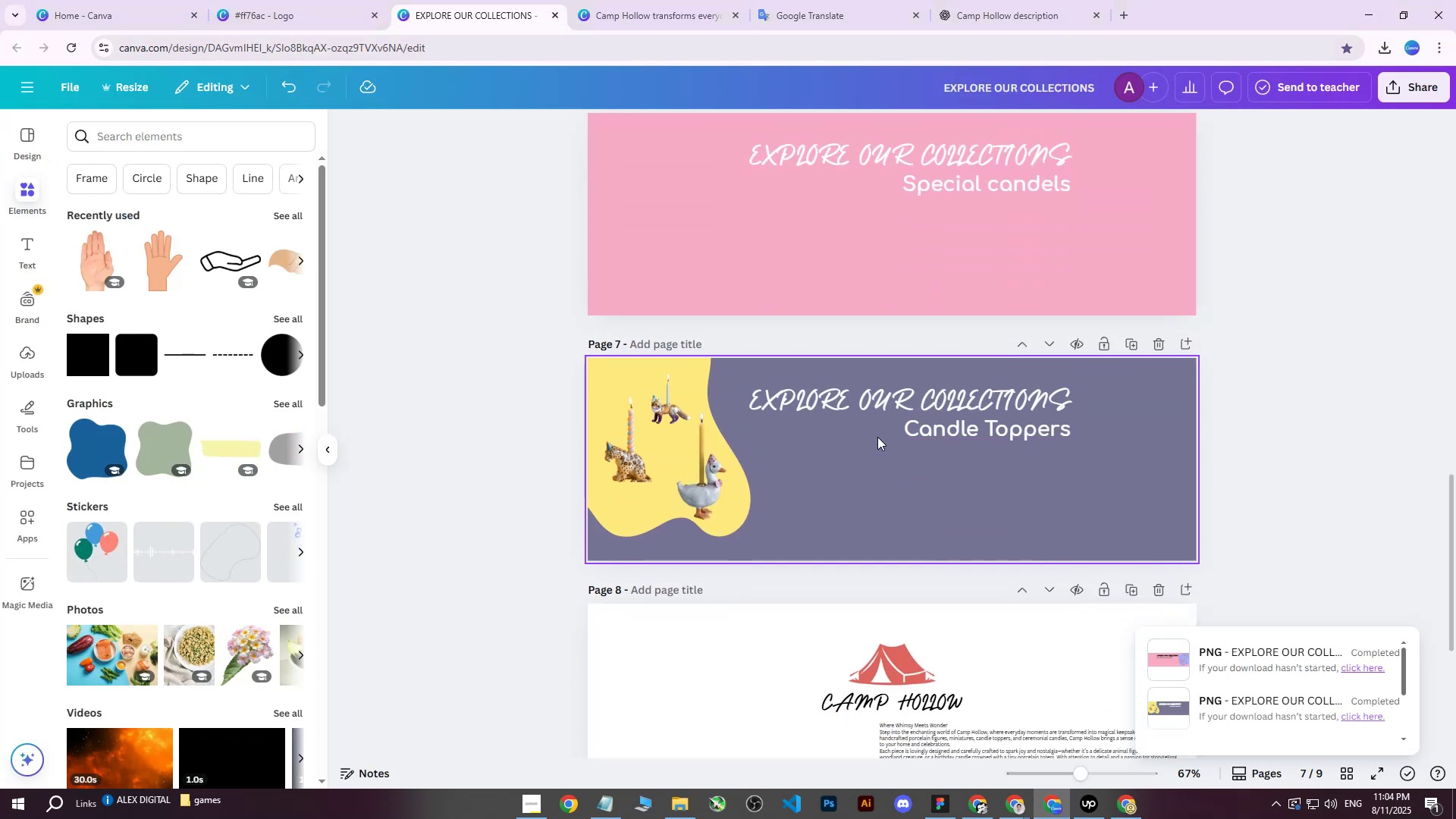 
left_click([877, 437])
 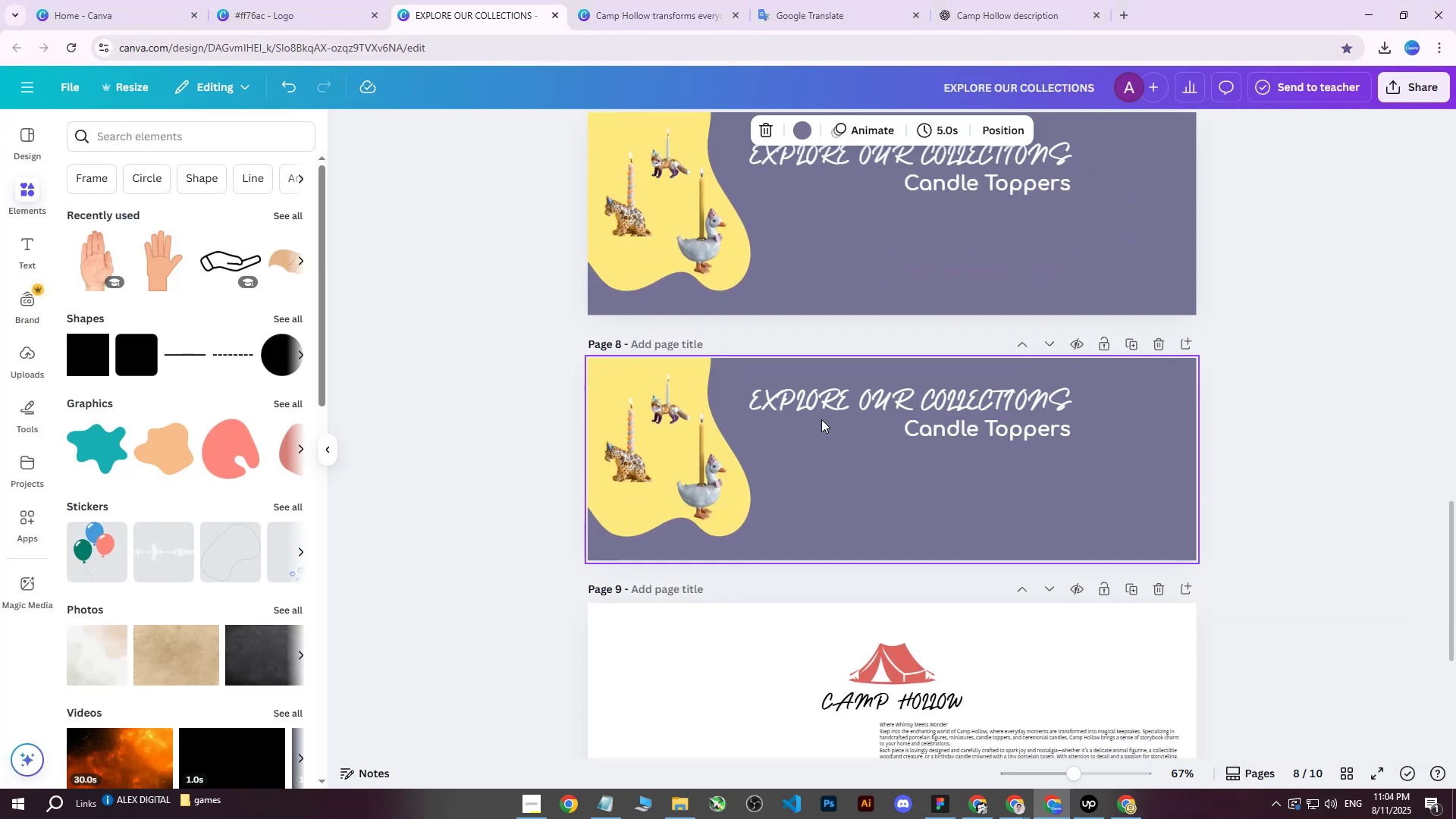 
left_click([674, 433])
 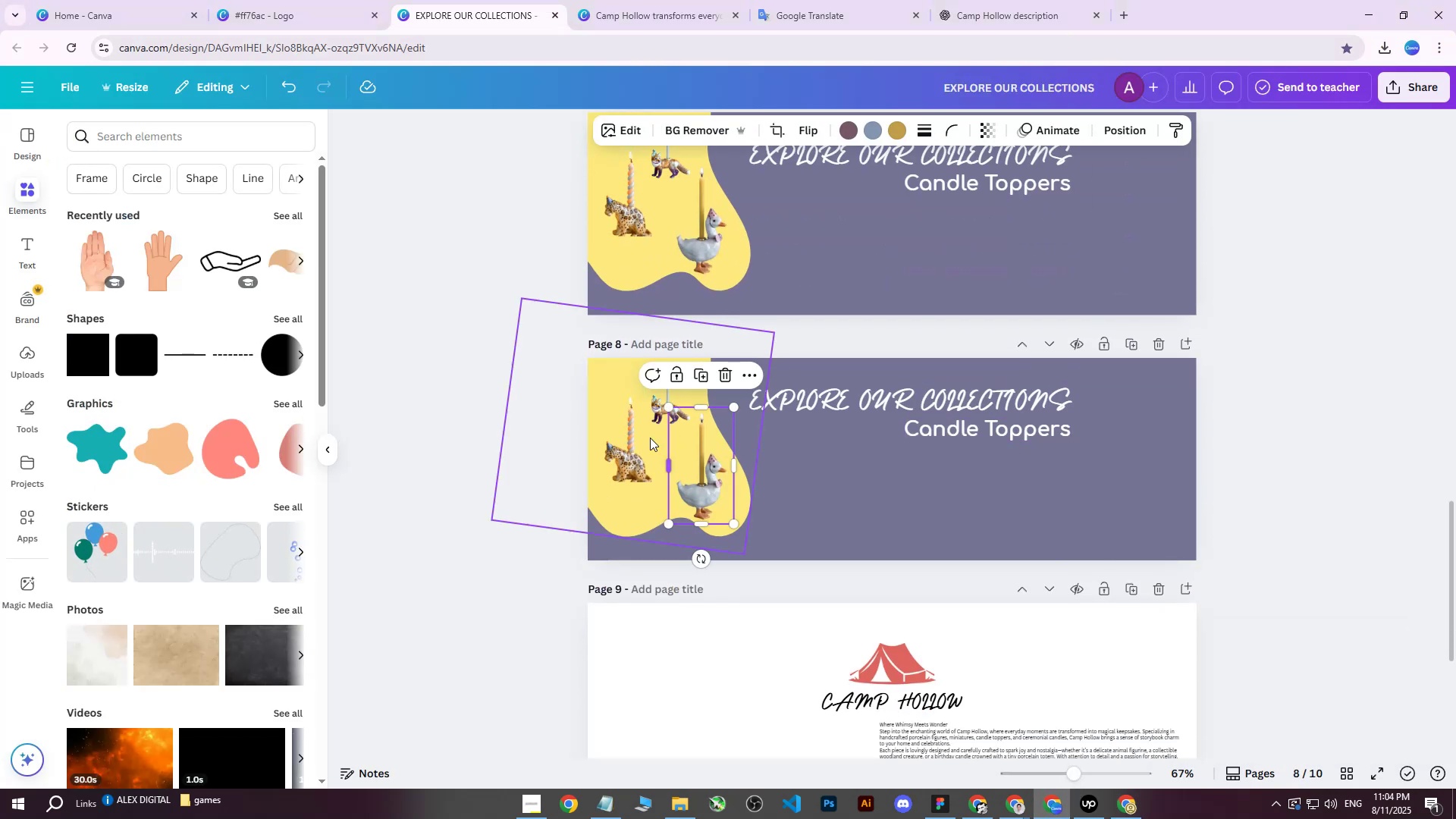 
key(Delete)
 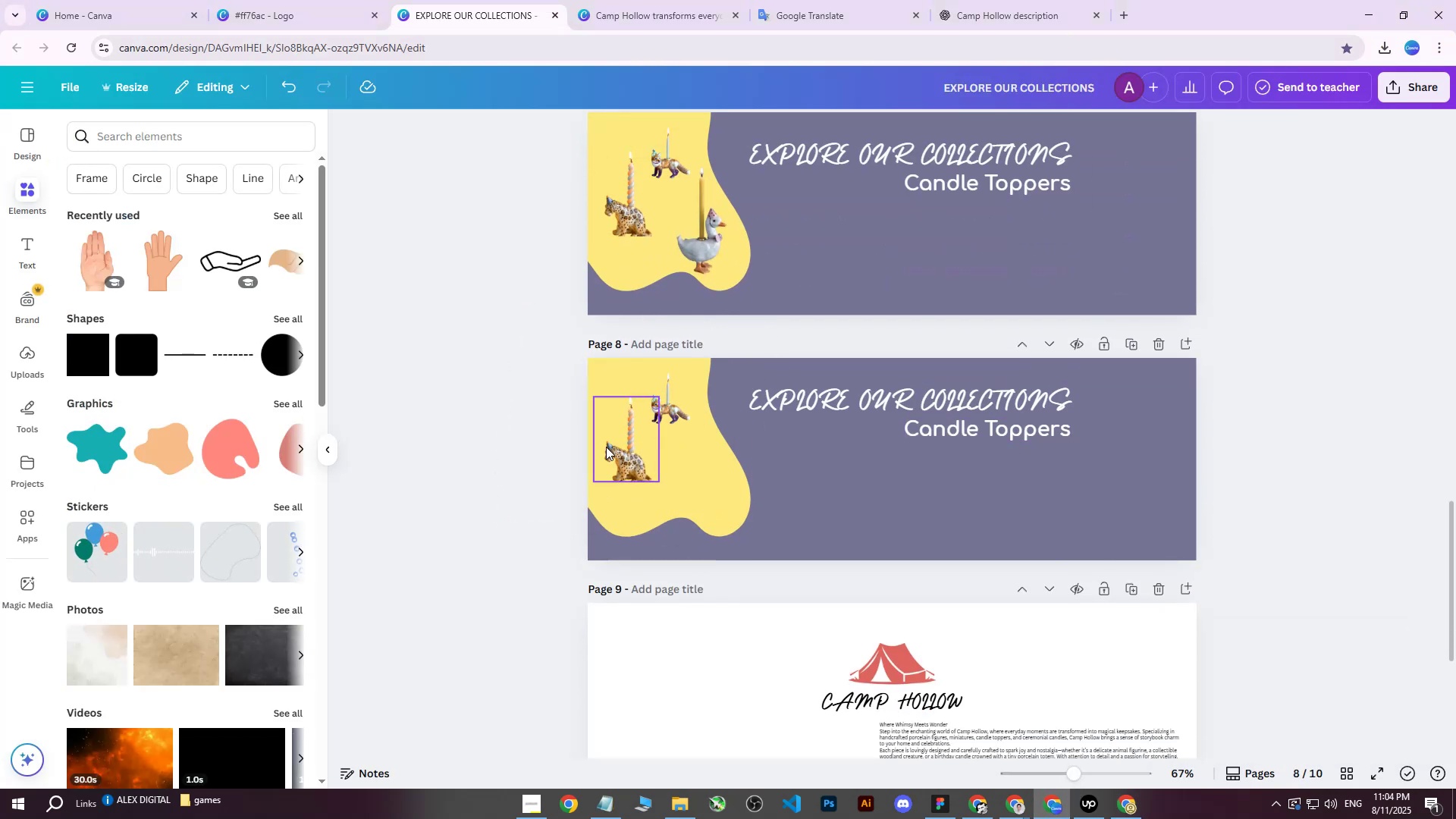 
left_click([606, 447])
 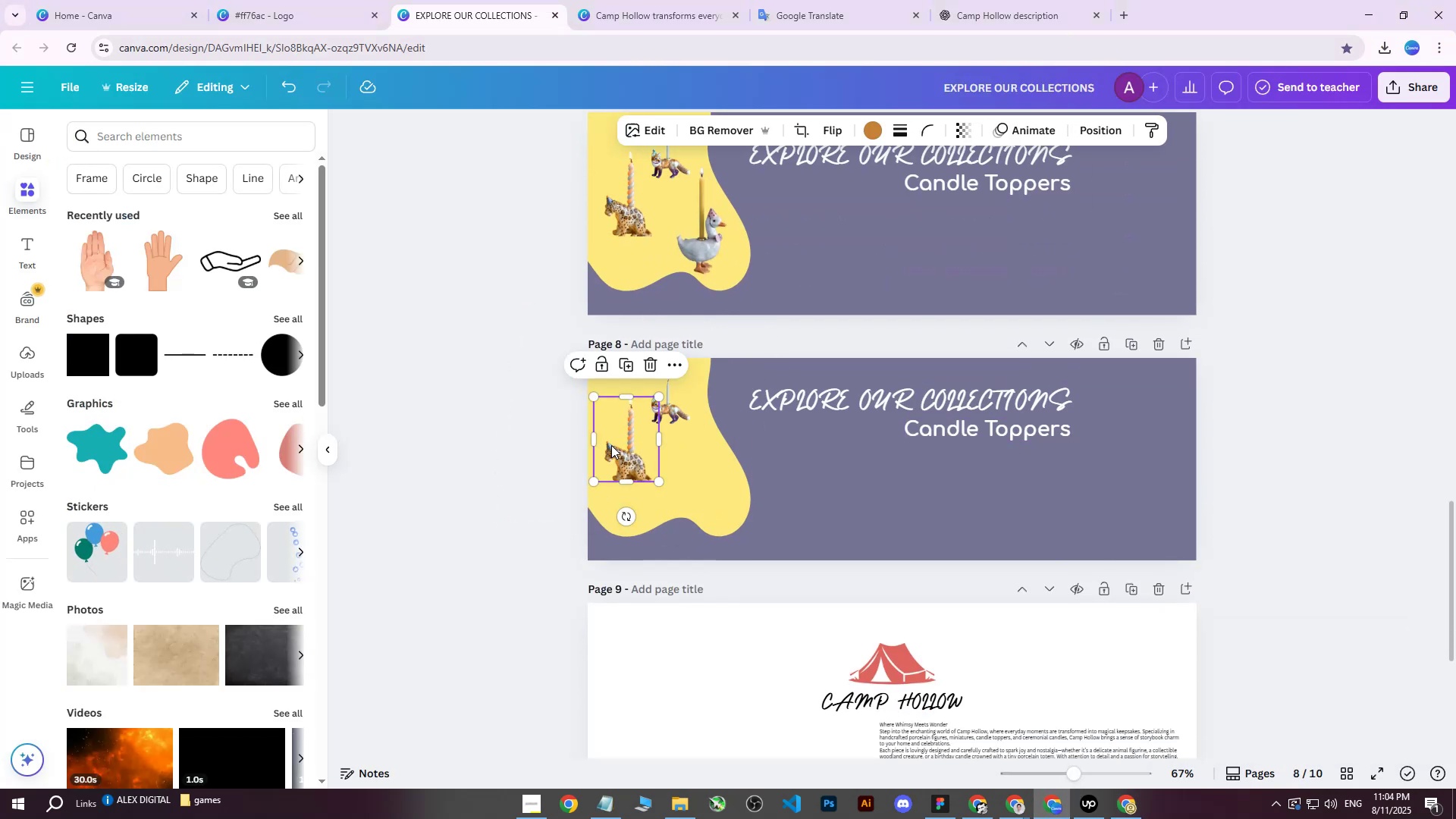 
key(Delete)
 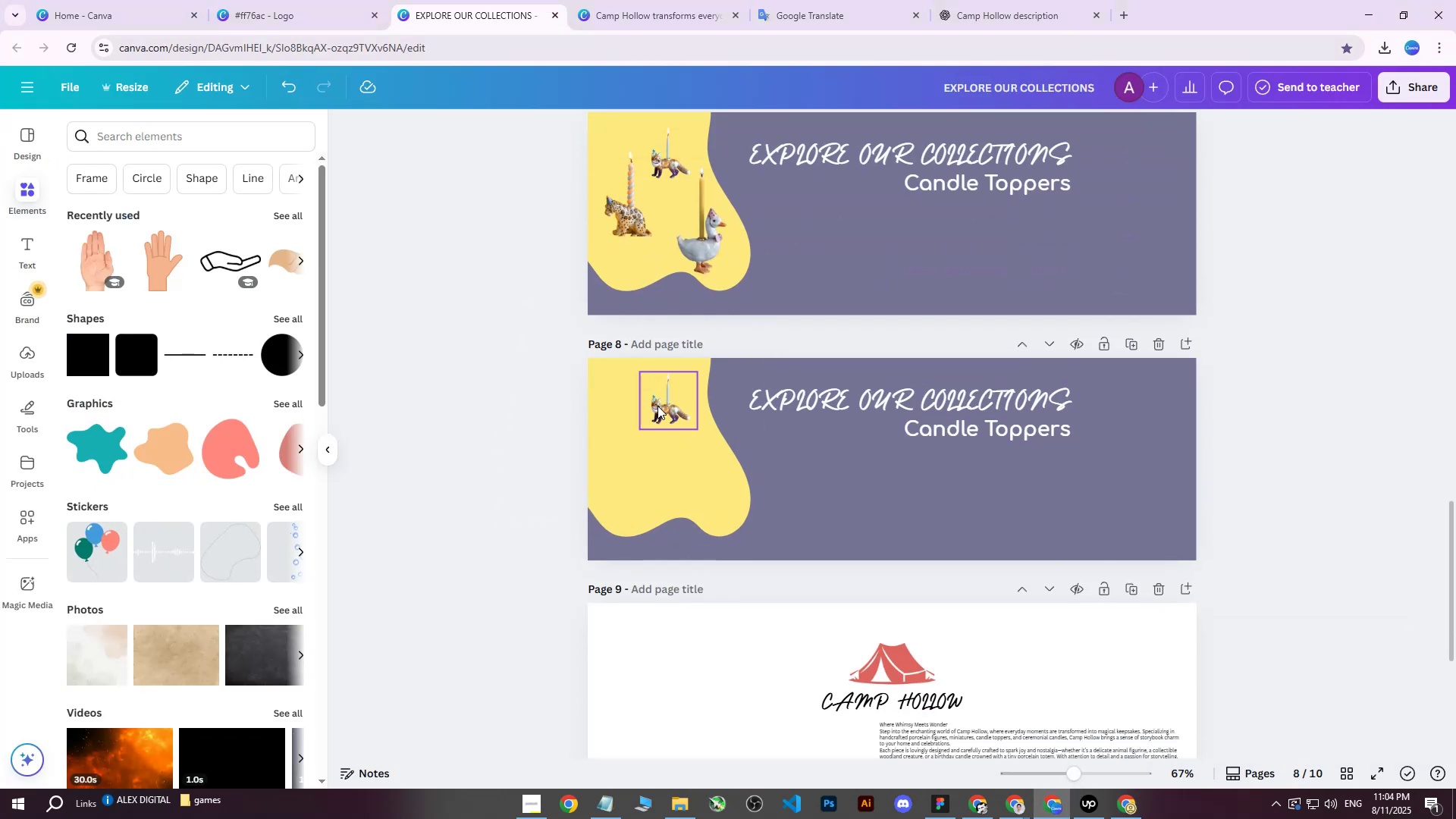 
double_click([657, 406])
 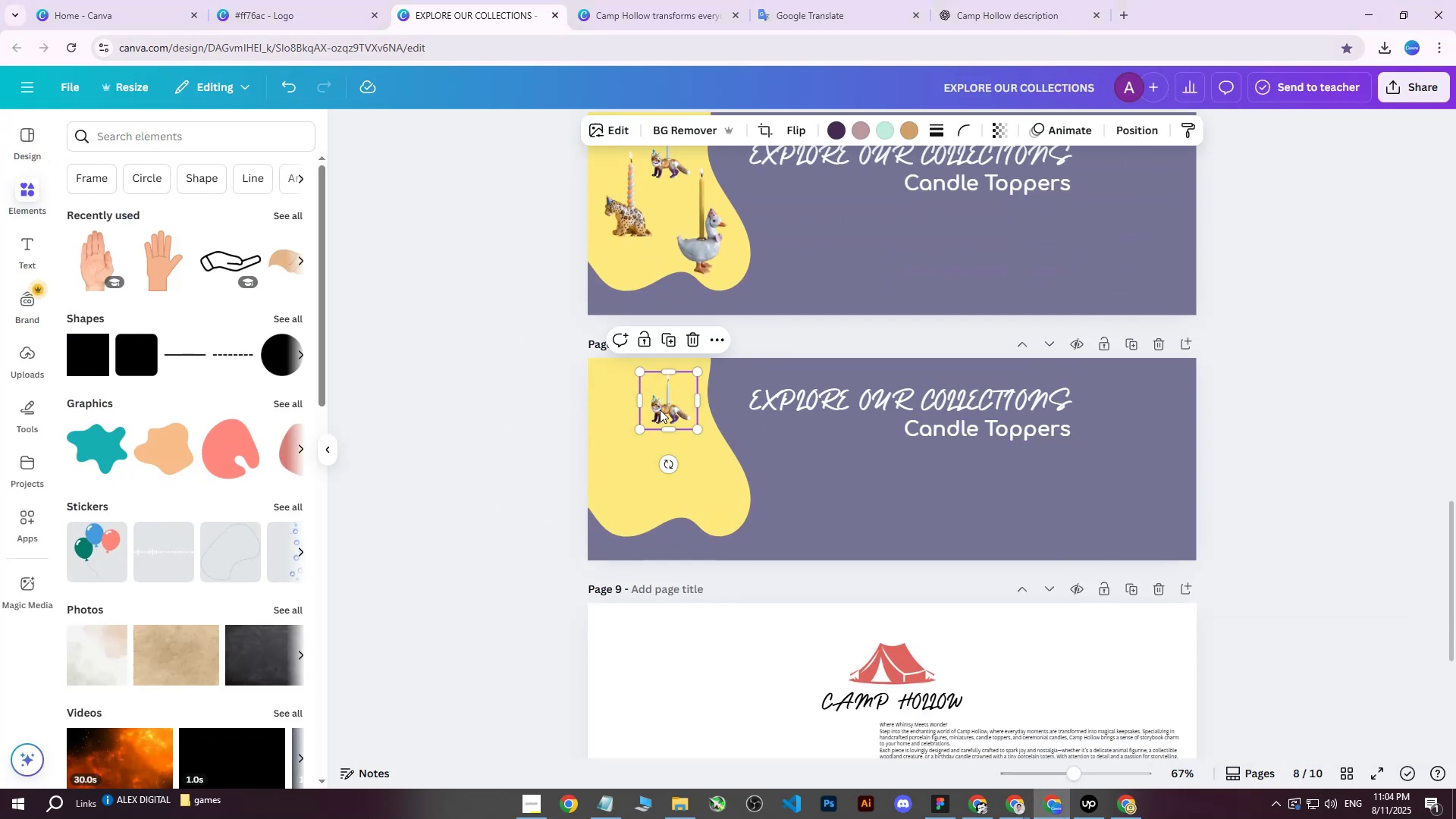 
key(Delete)
 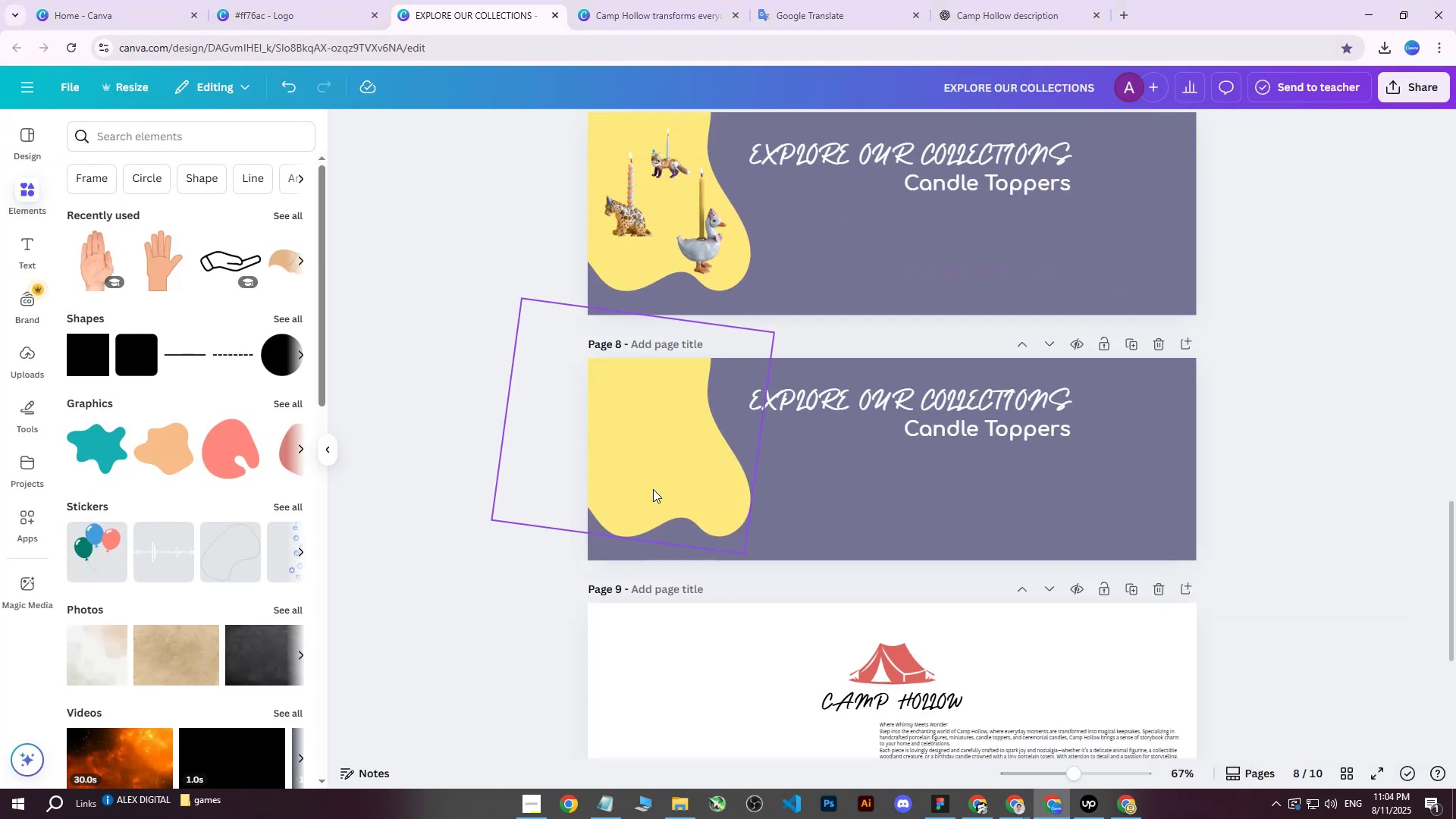 
triple_click([653, 489])
 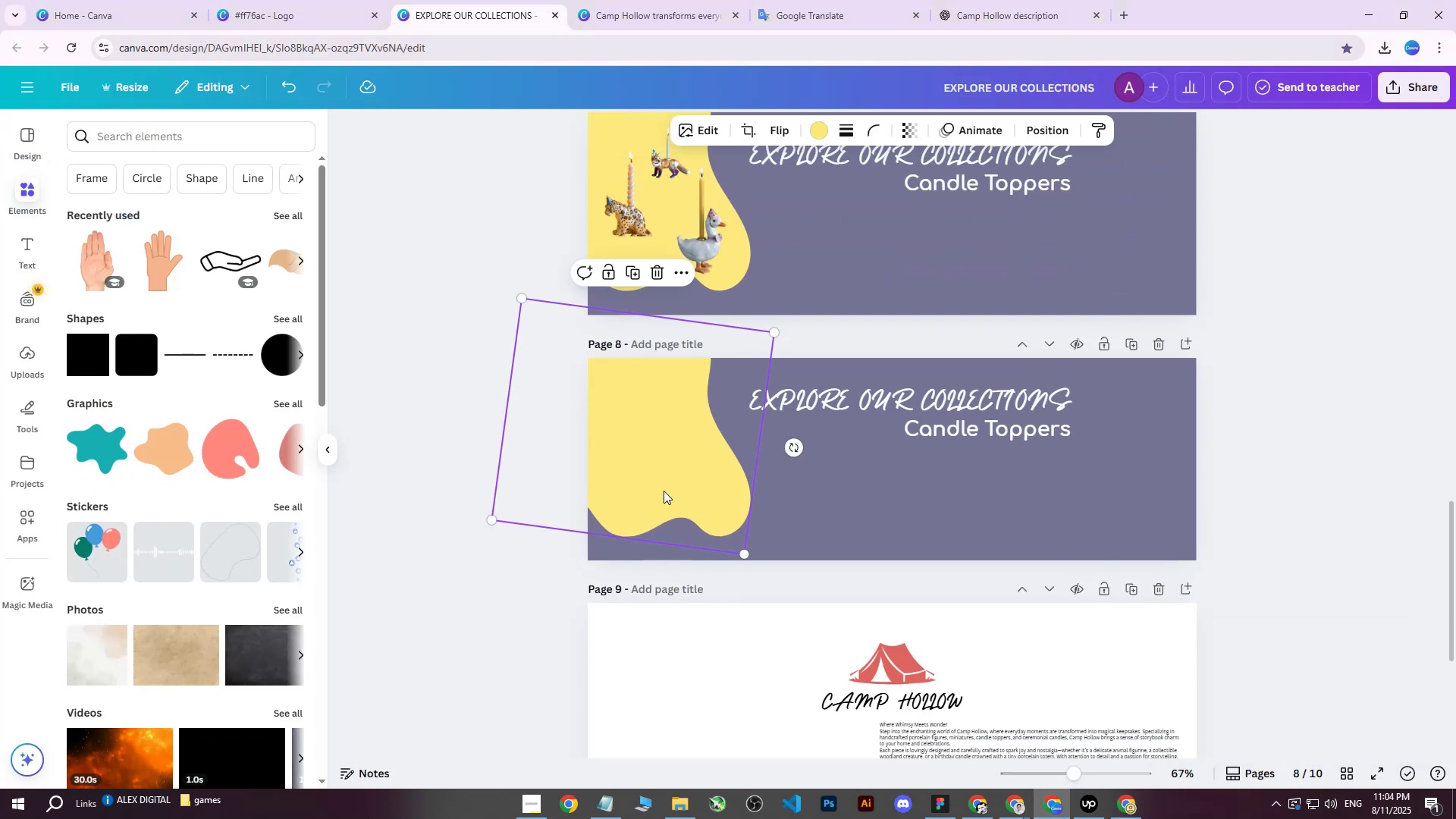 
key(Delete)
 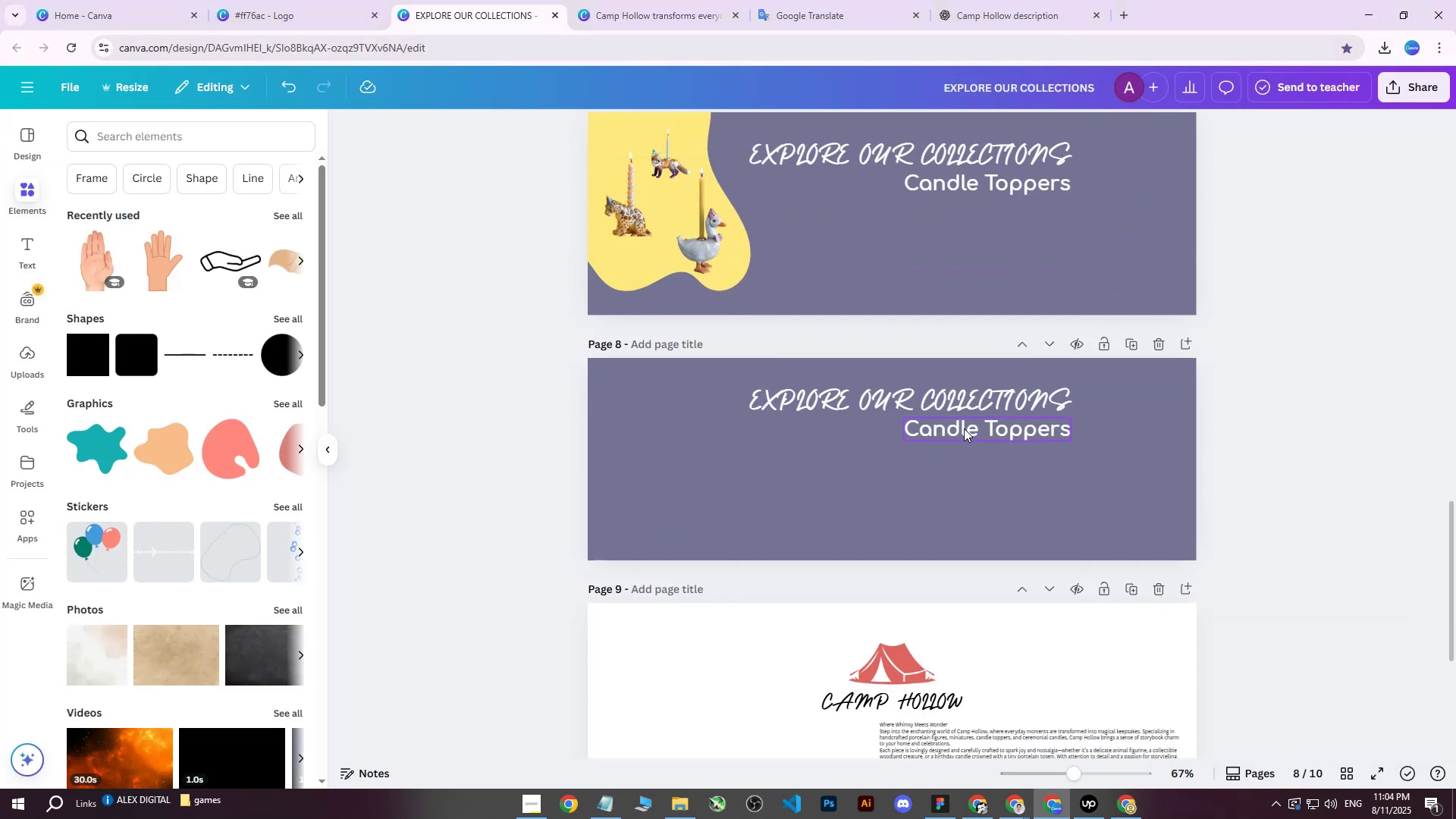 
left_click([965, 428])
 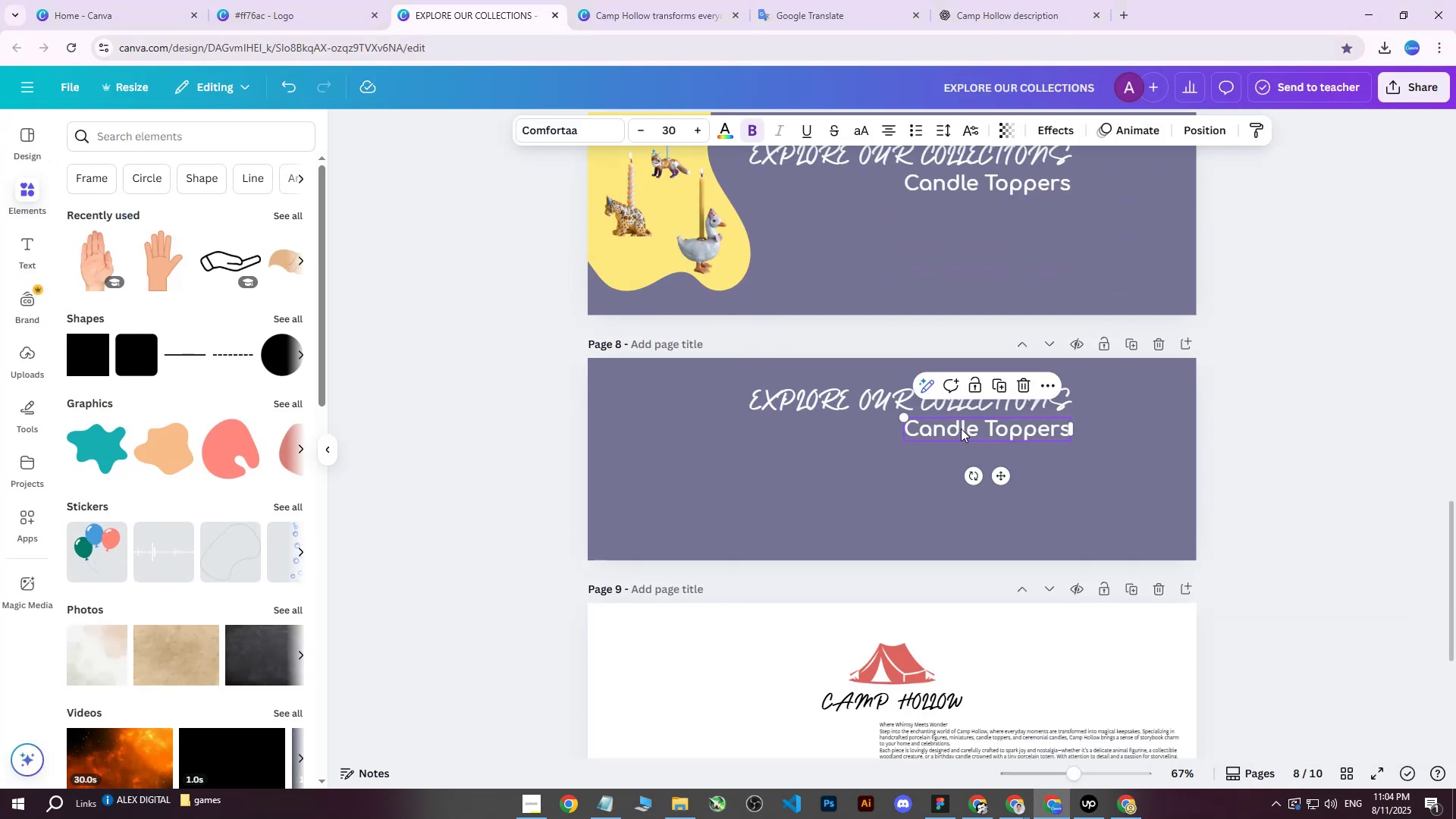 
double_click([961, 428])
 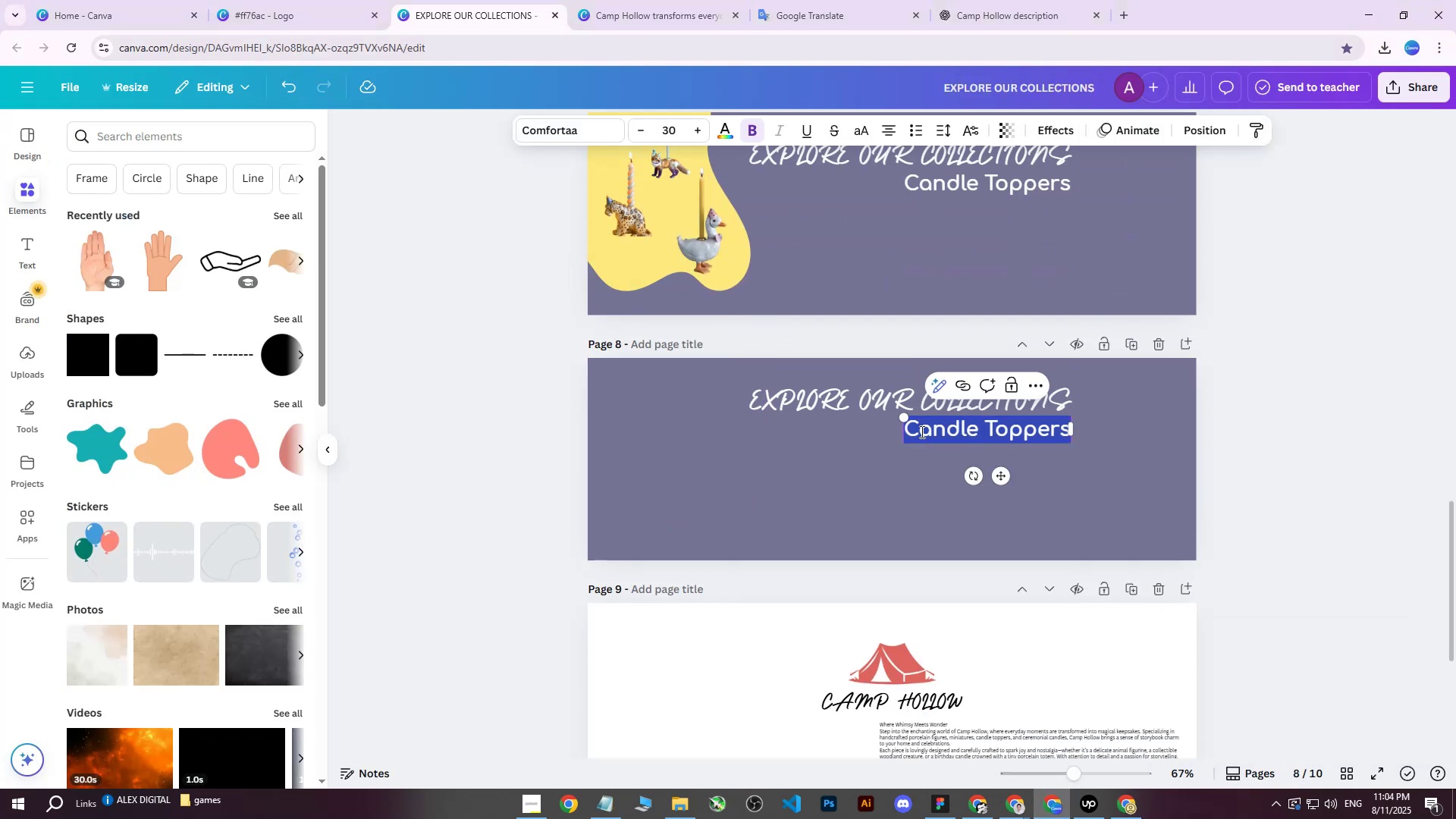 
scroll: coordinate [1036, 425], scroll_direction: up, amount: 12.0
 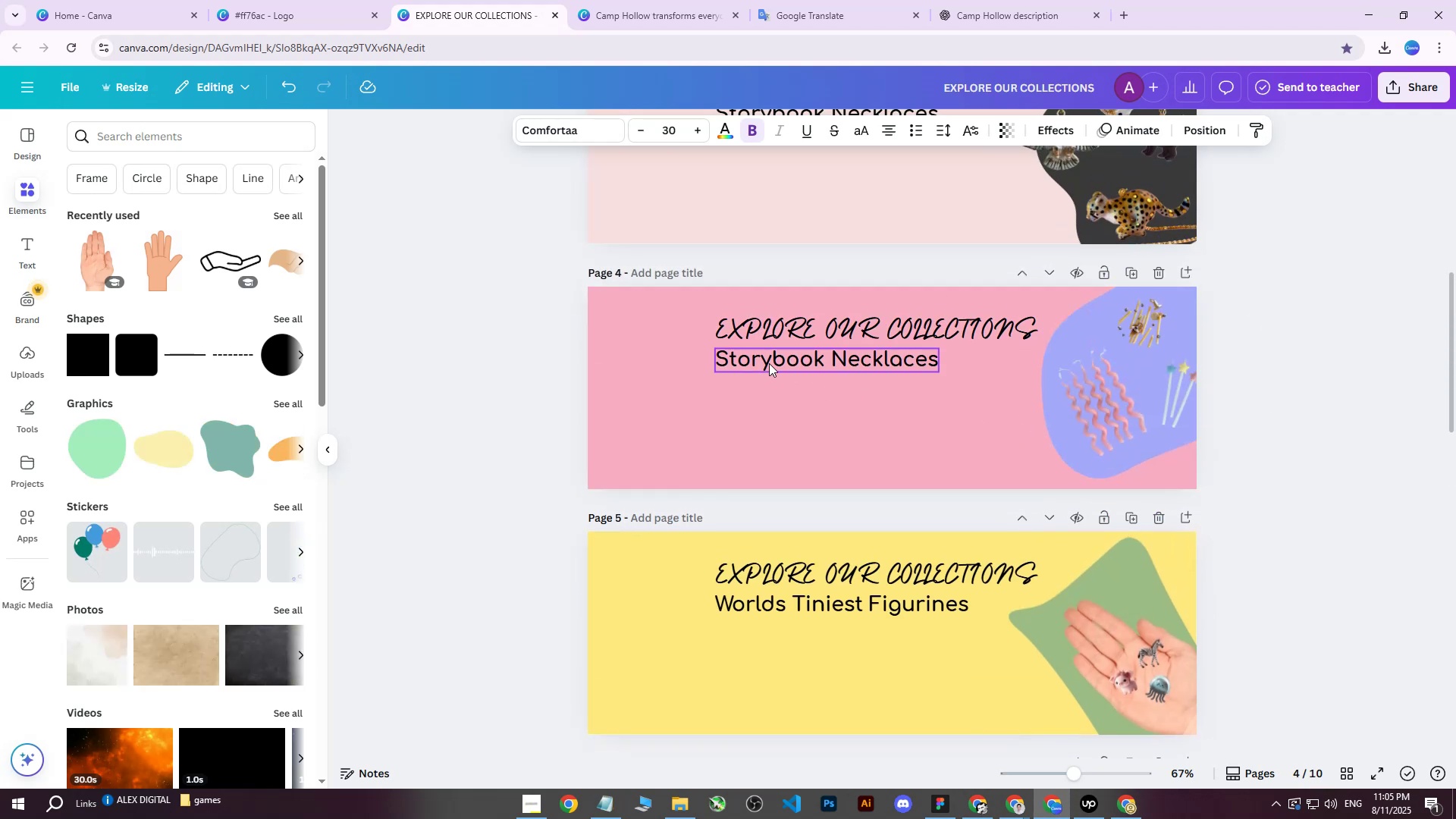 
double_click([768, 363])
 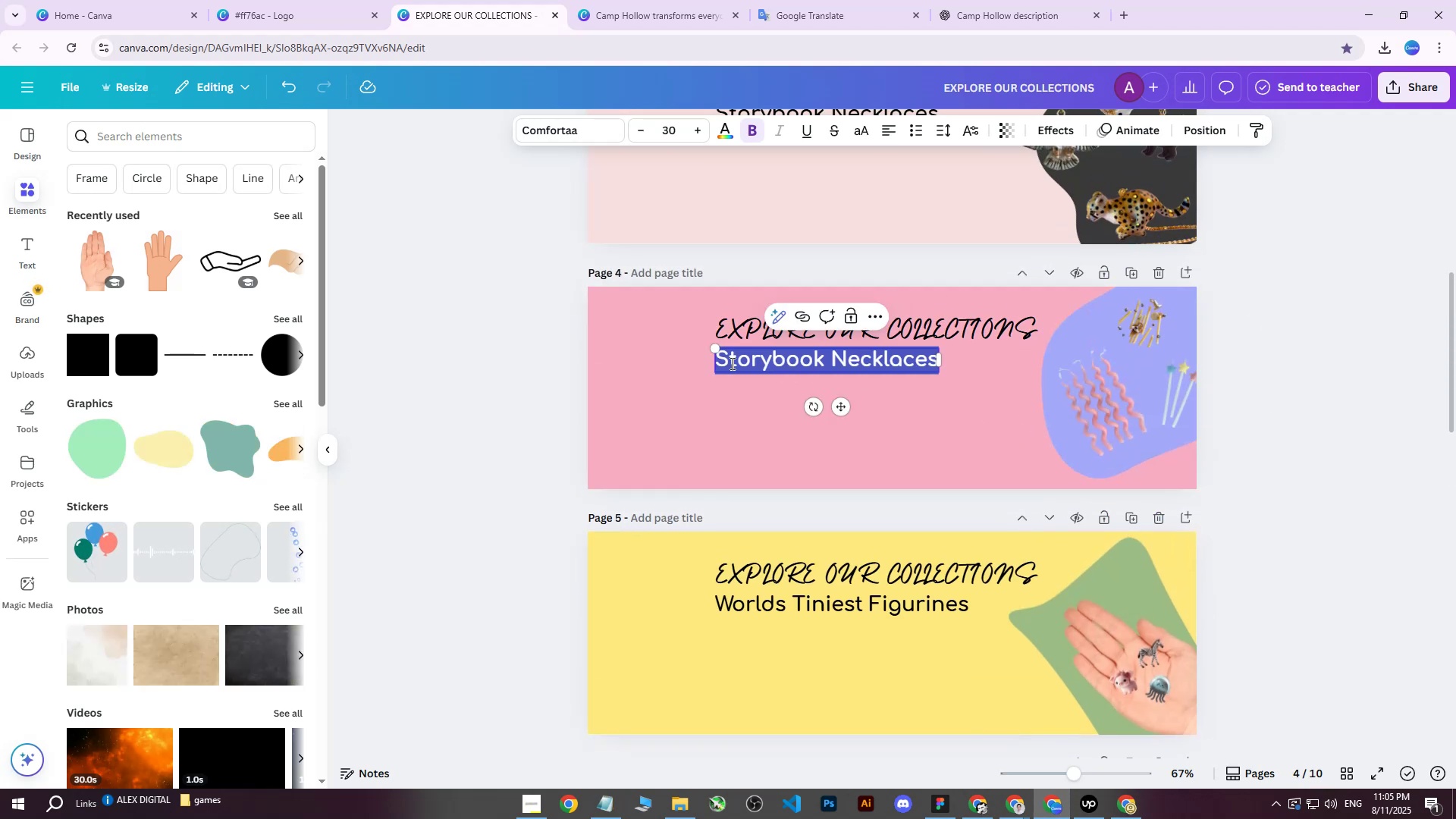 
type(Special candles)
 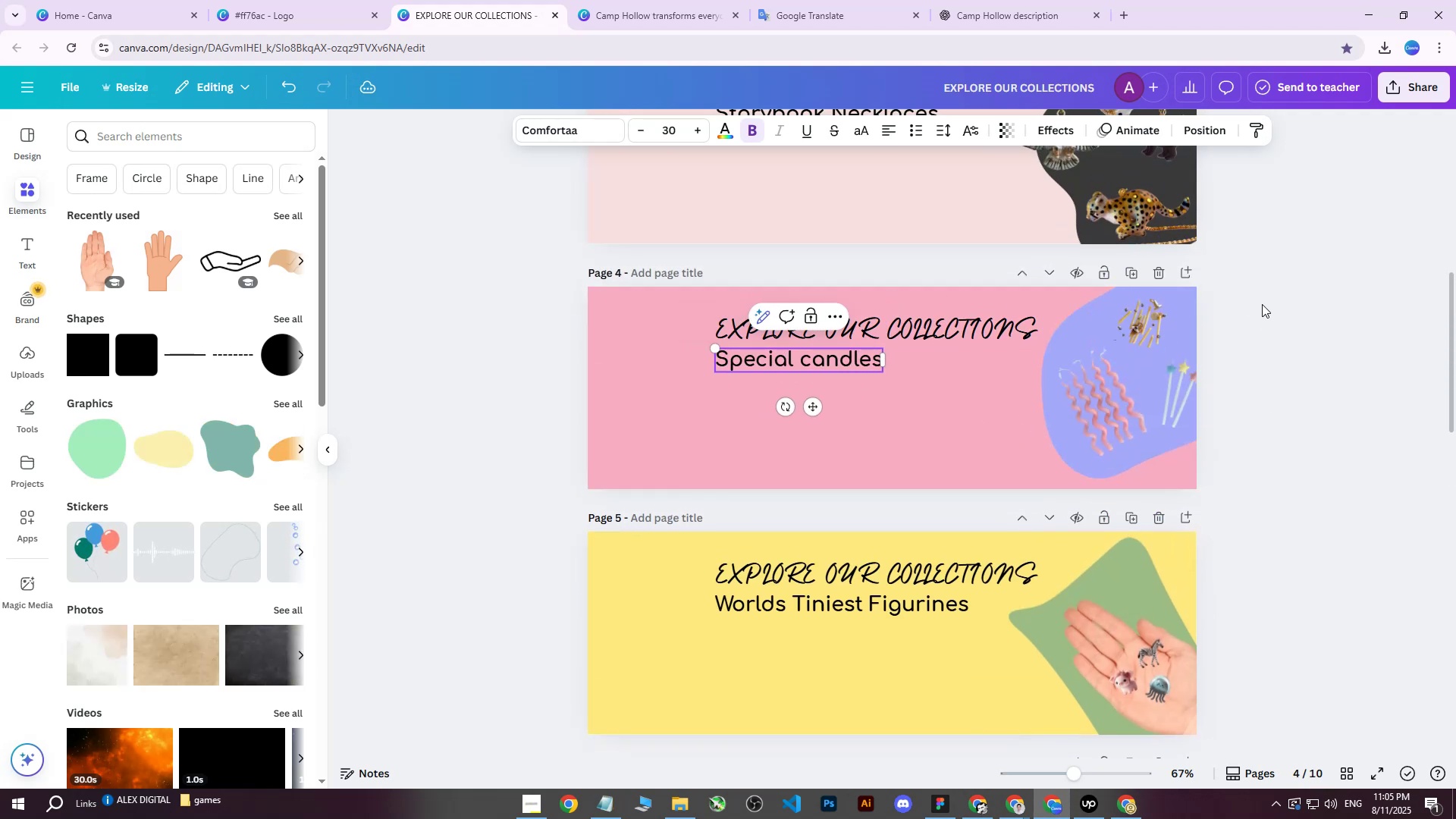 
left_click([1267, 304])
 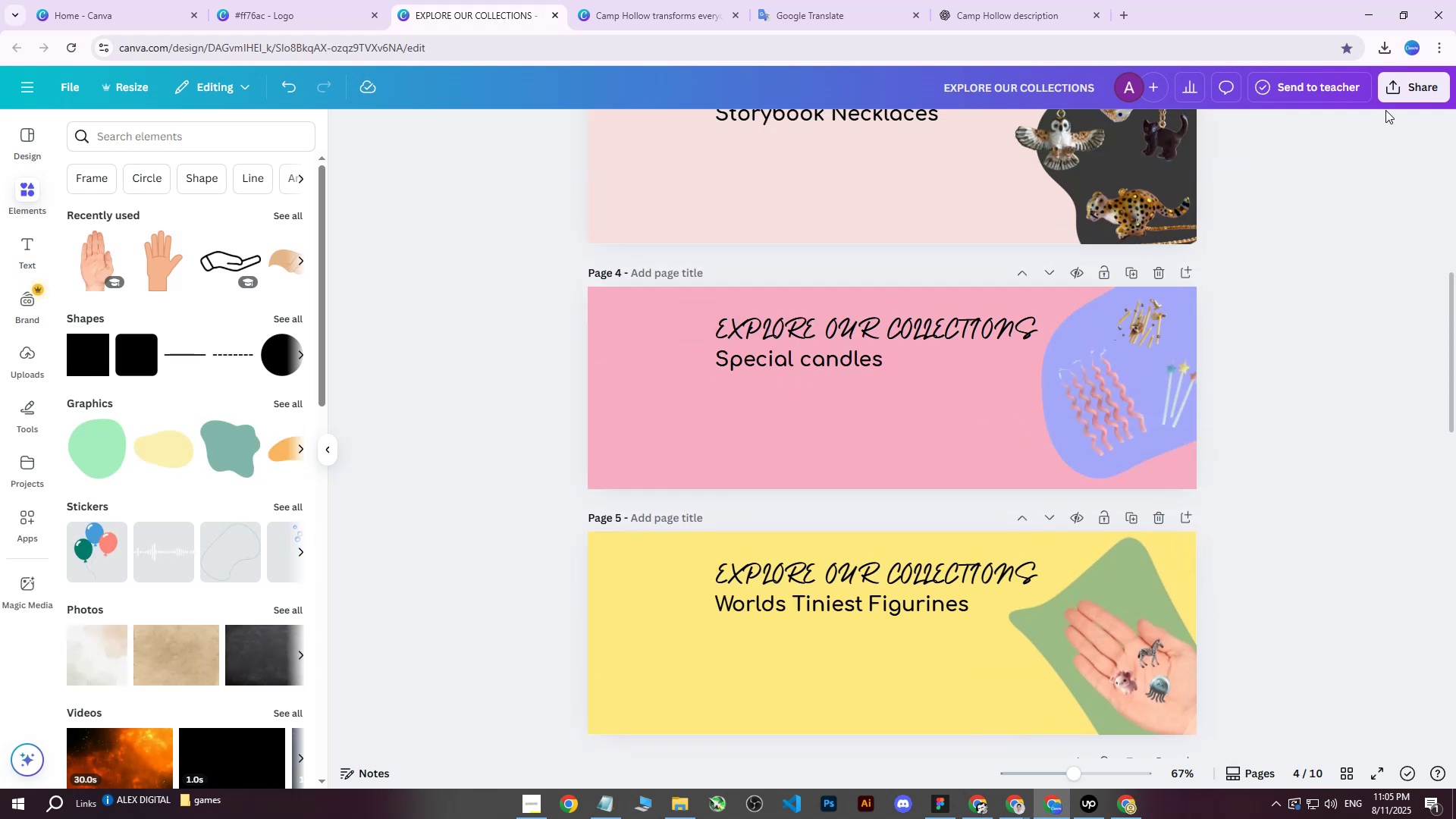 
left_click([1396, 92])
 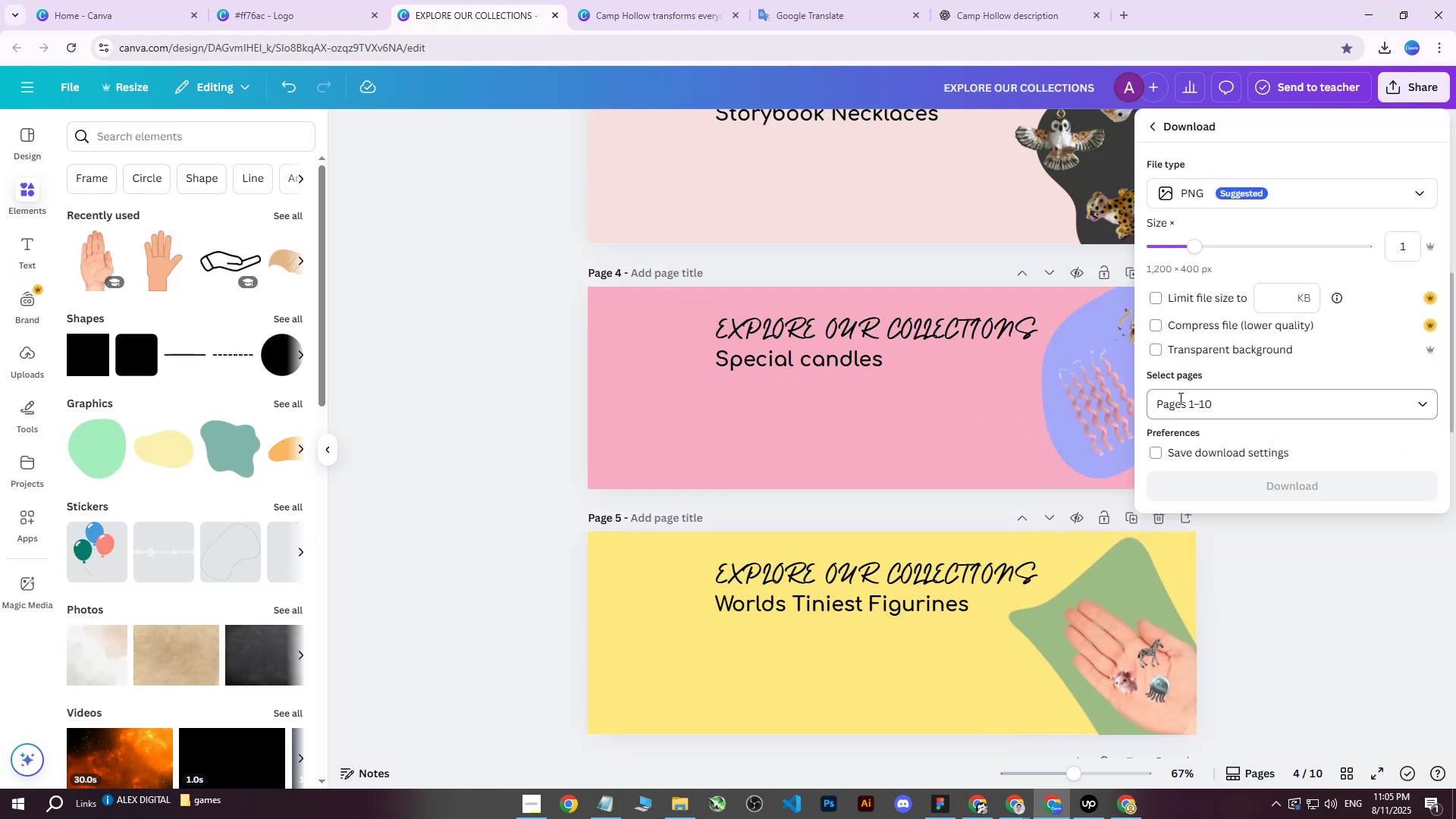 
double_click([1165, 413])
 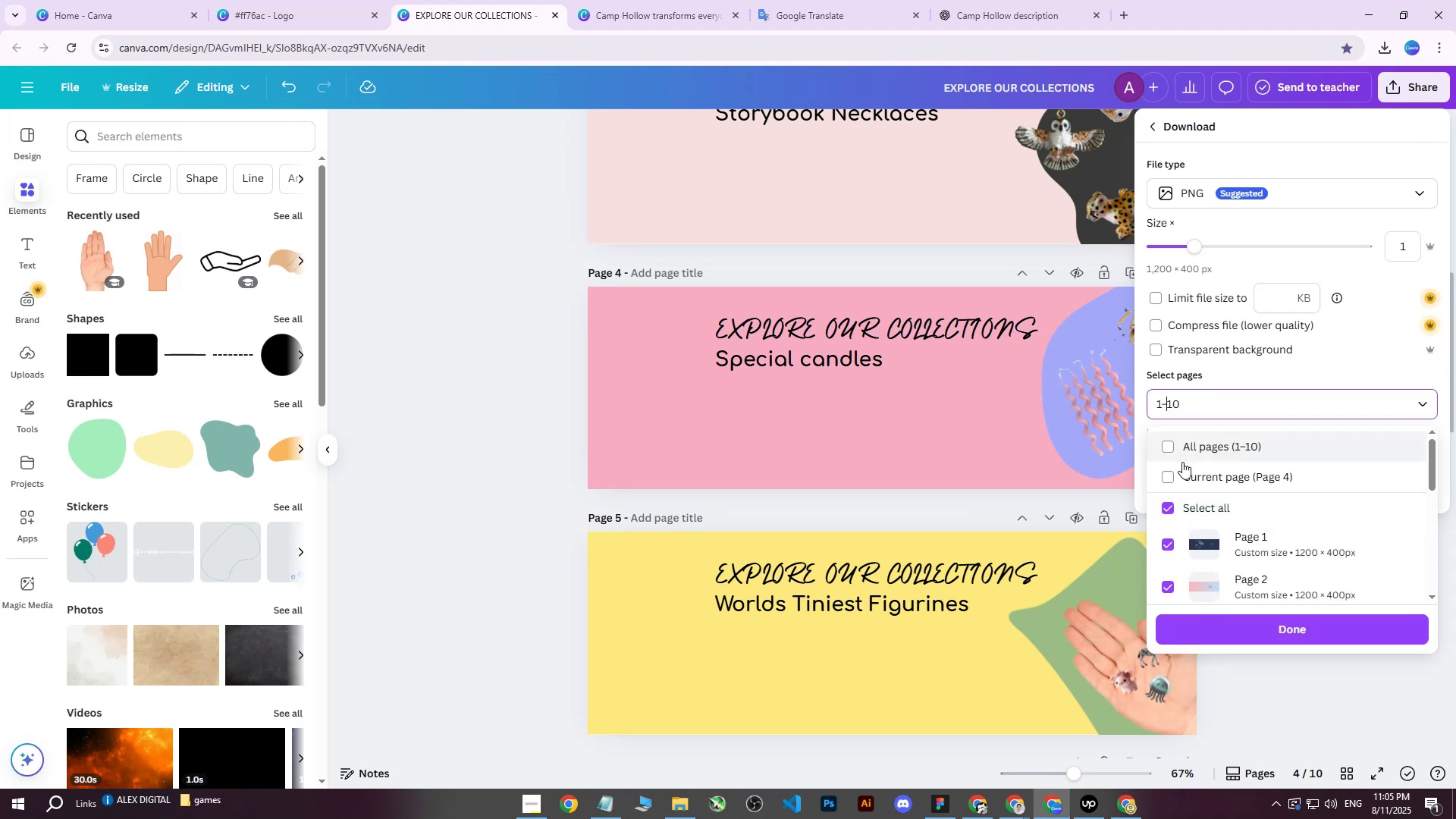 
triple_click([1182, 462])
 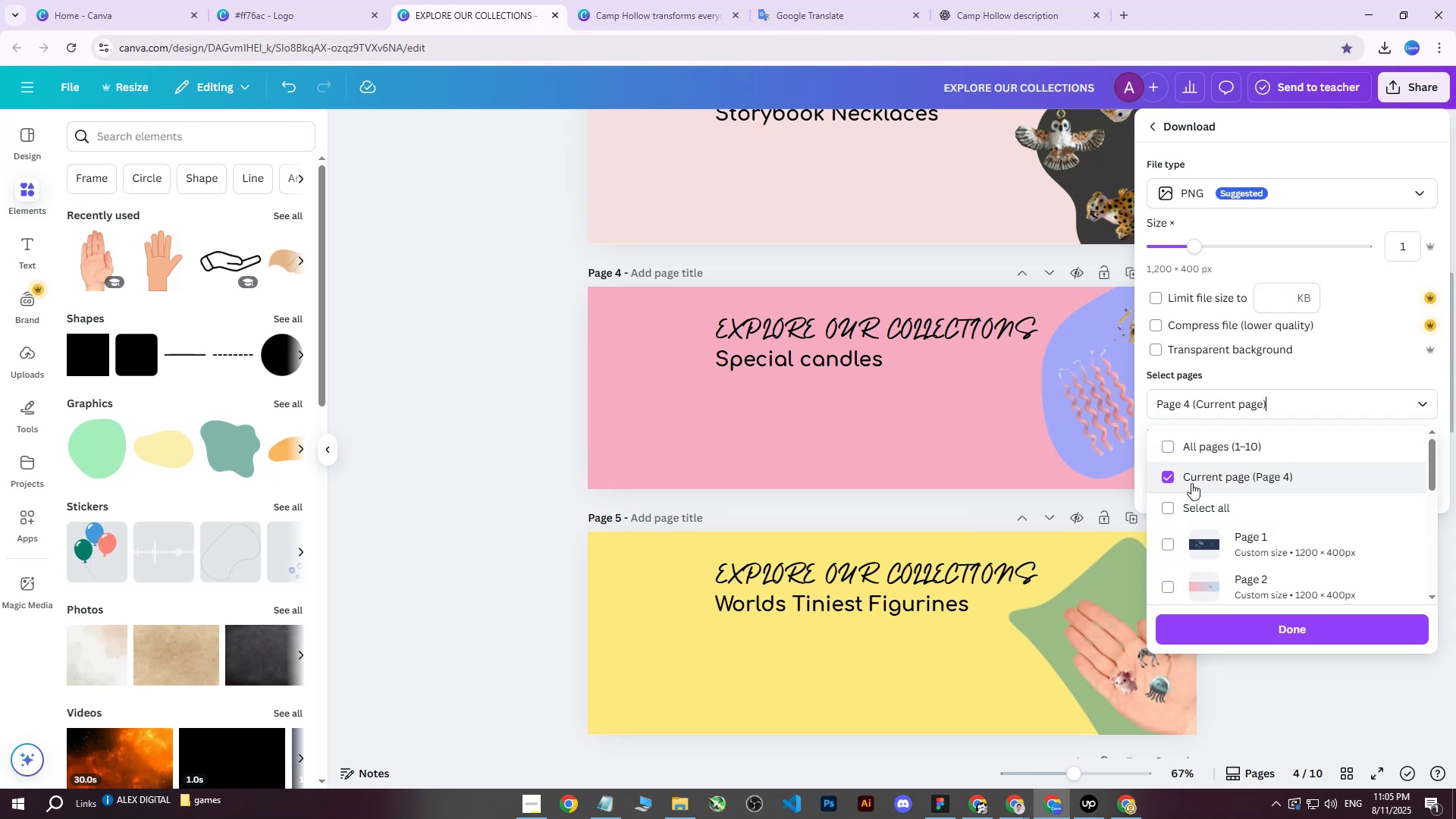 
triple_click([1191, 483])
 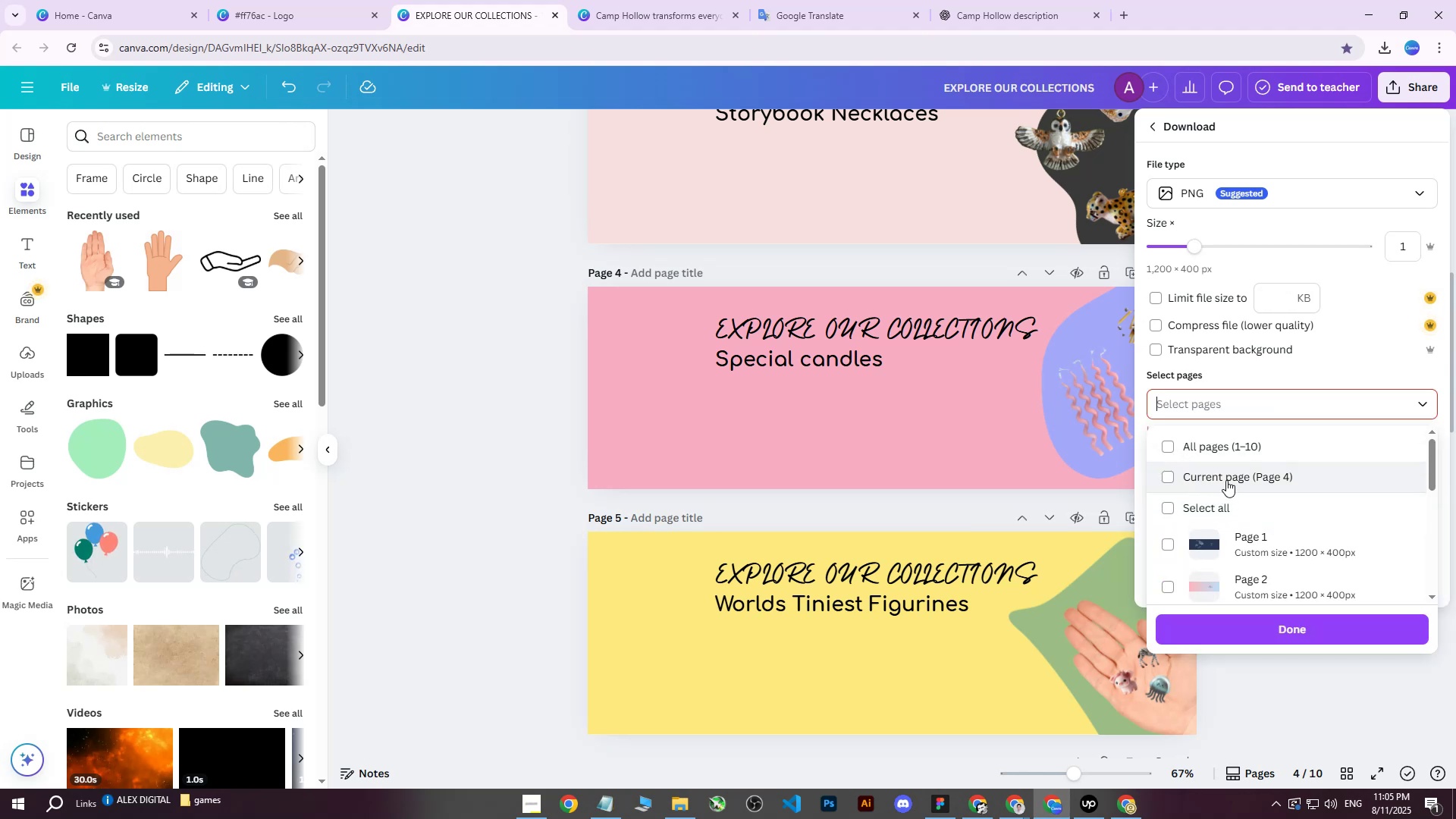 
triple_click([1226, 479])
 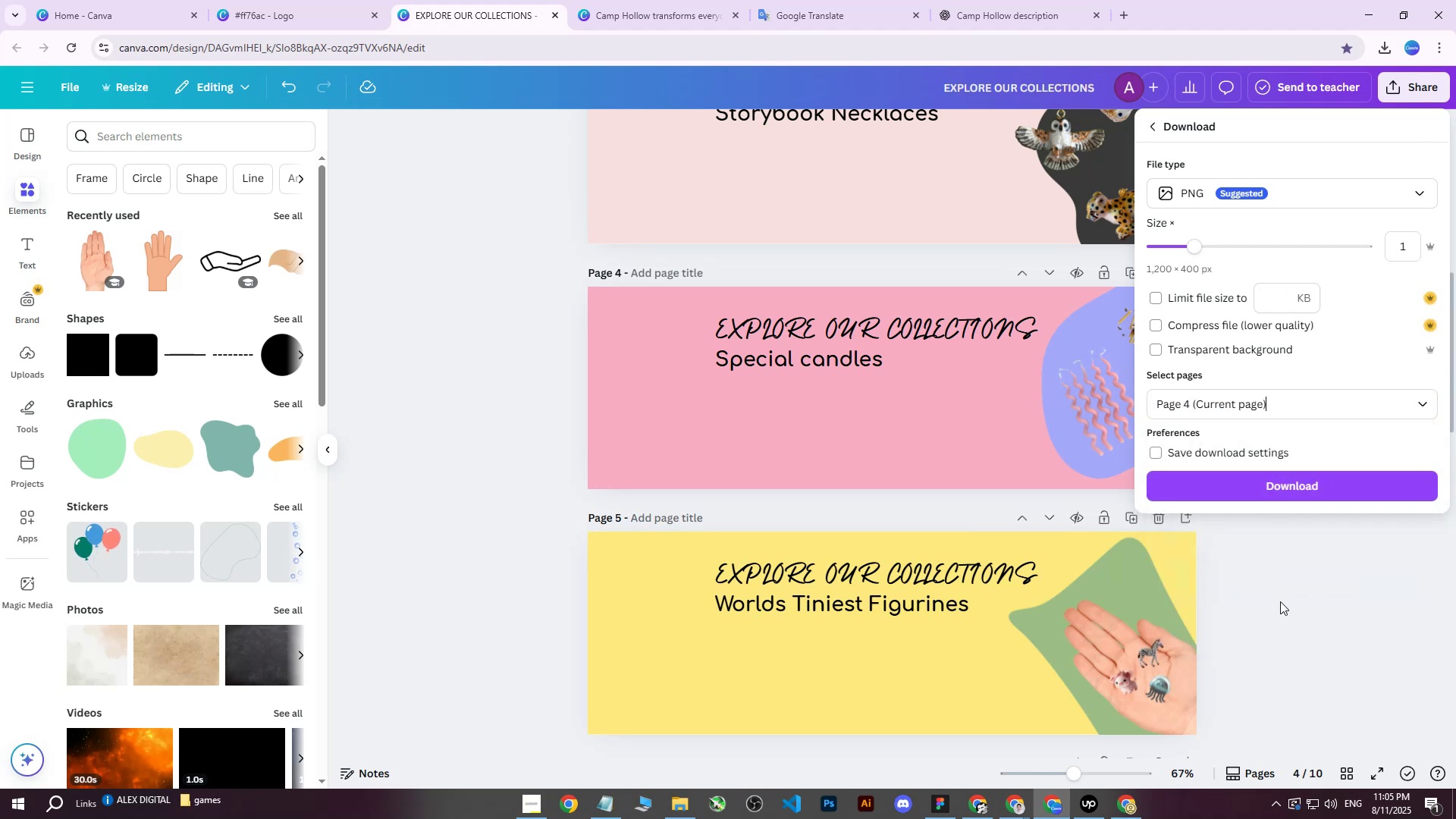 
left_click([1275, 496])
 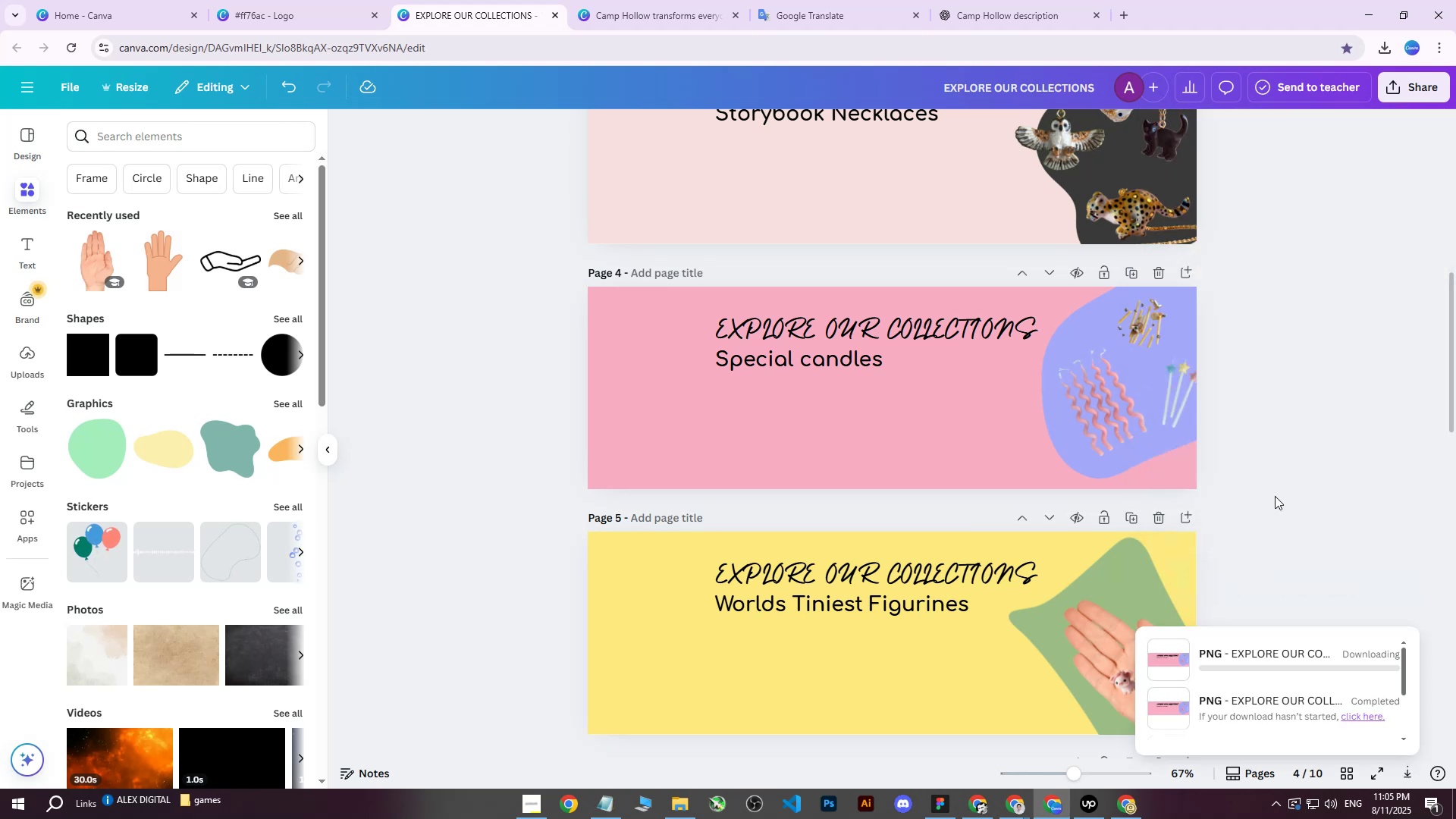 
scroll: coordinate [1274, 462], scroll_direction: down, amount: 10.0
 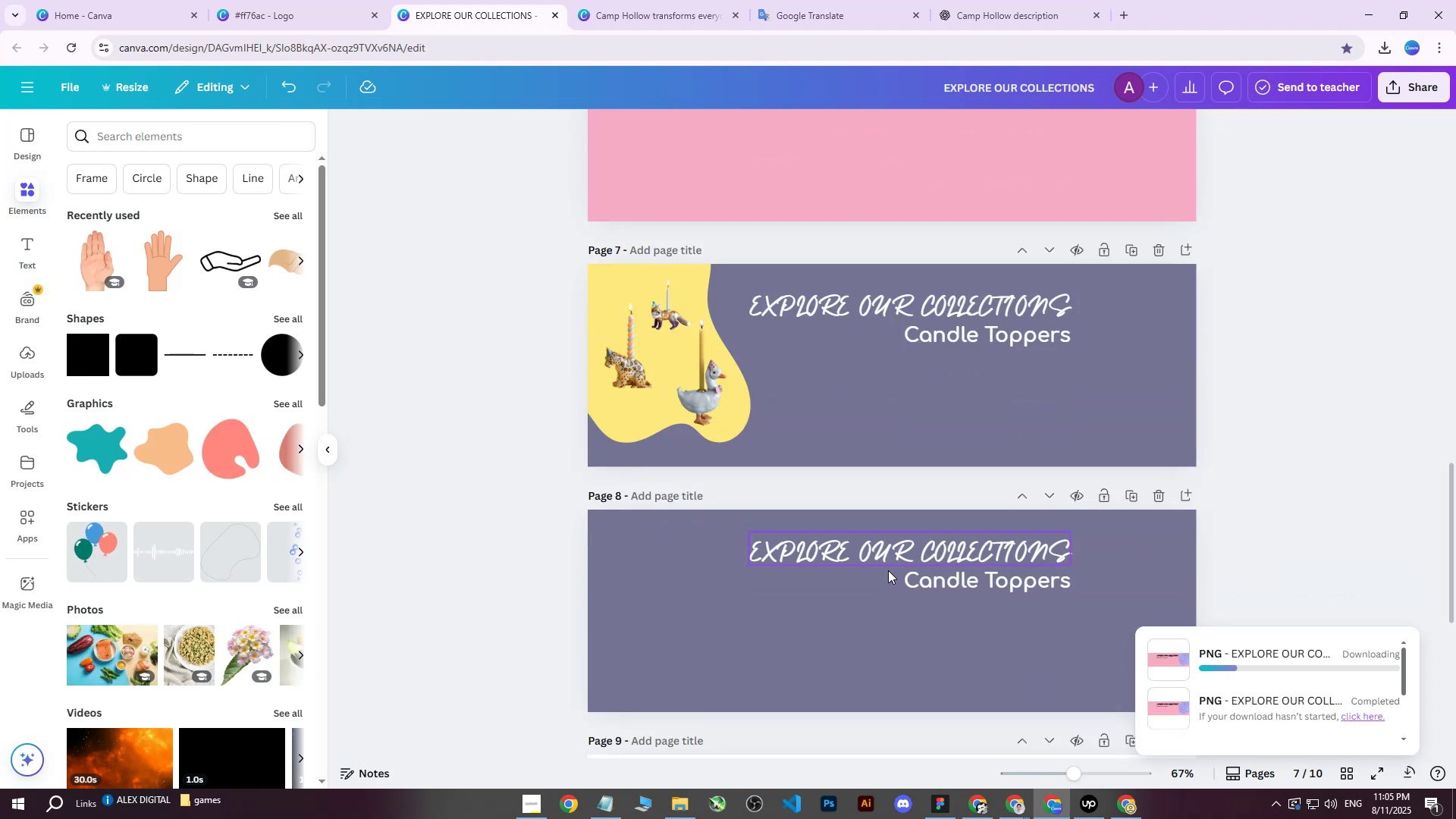 
left_click([983, 590])
 